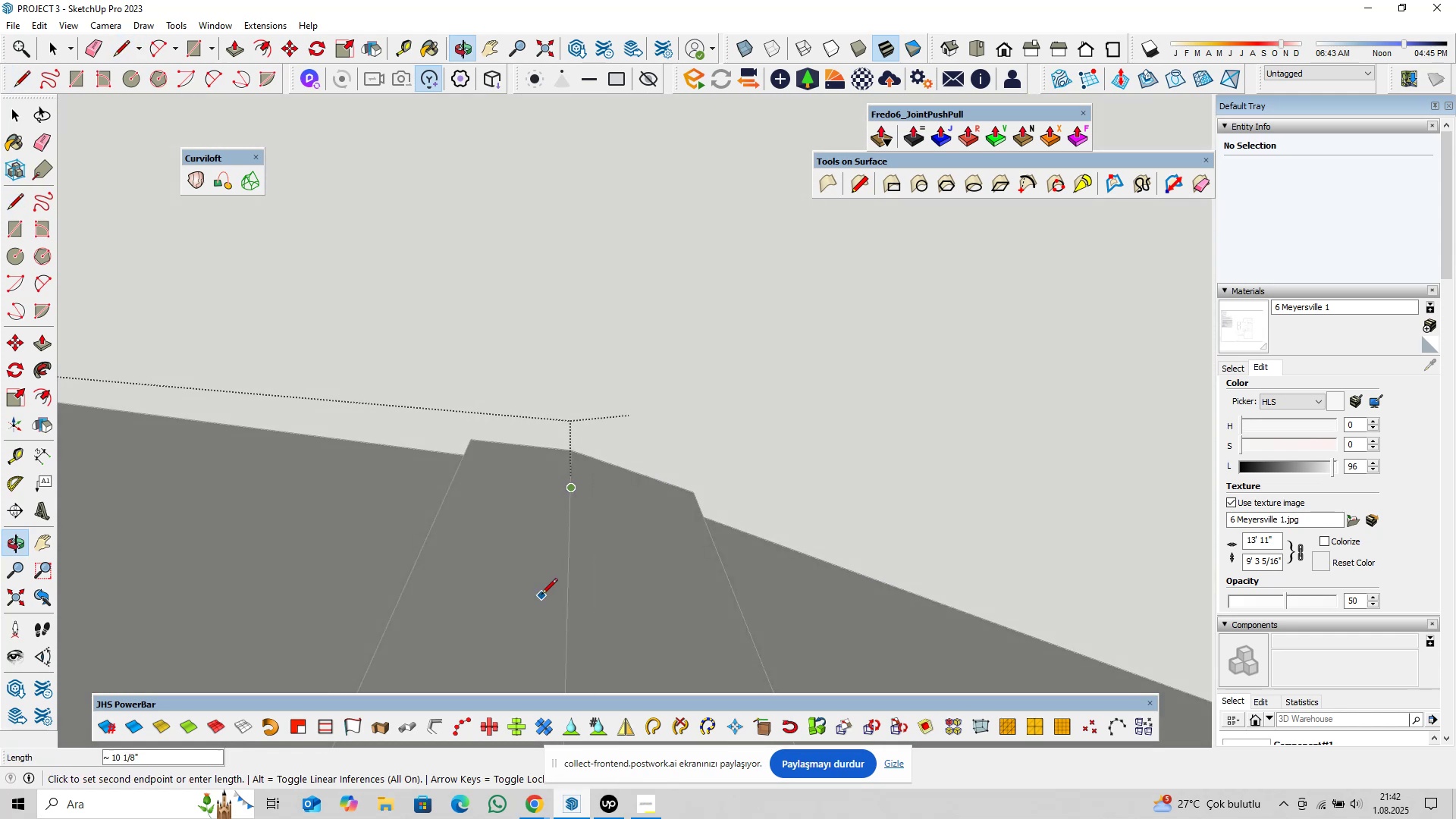 
scroll: coordinate [670, 570], scroll_direction: down, amount: 24.0
 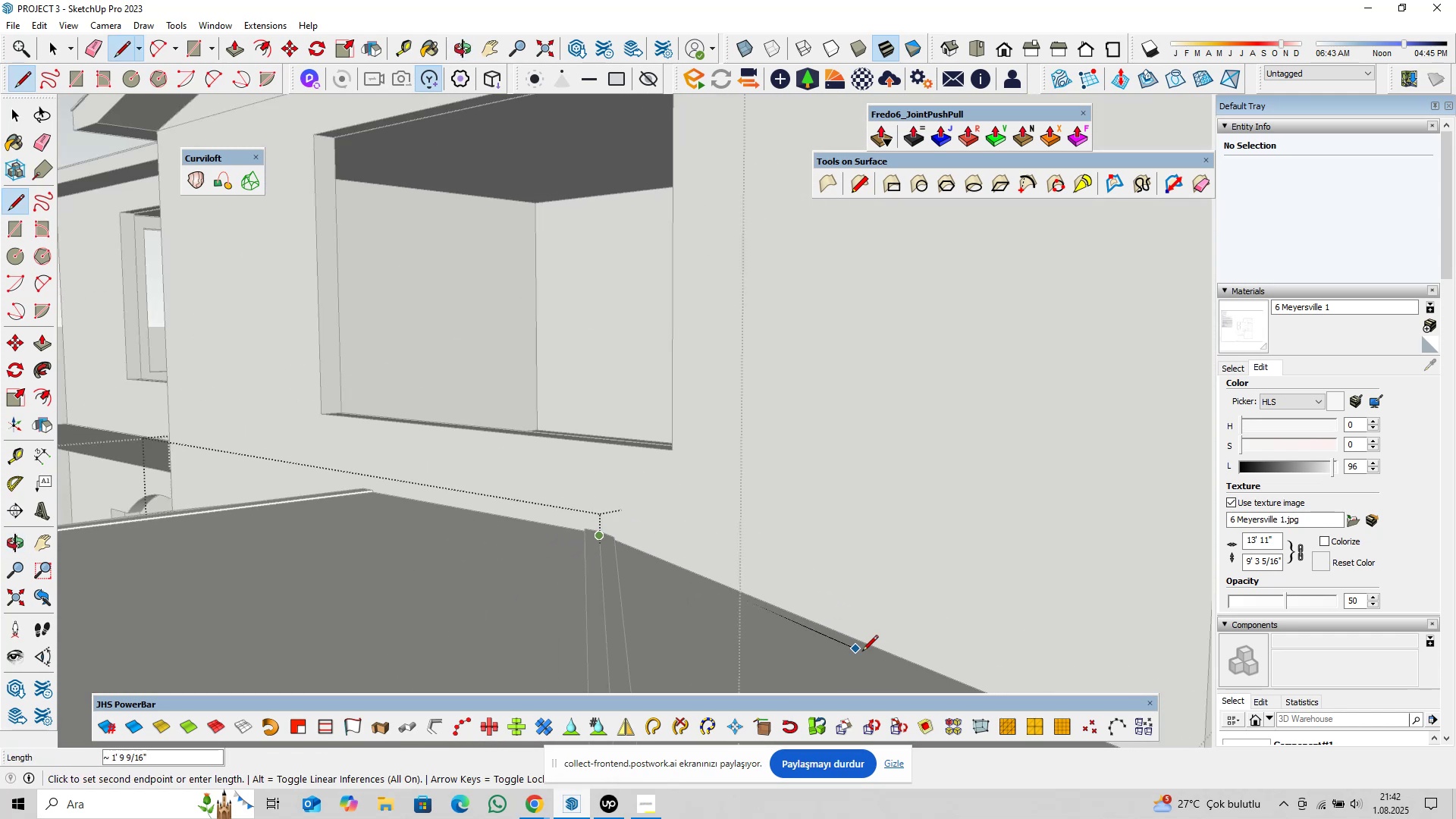 
key(Shift+ShiftLeft)
 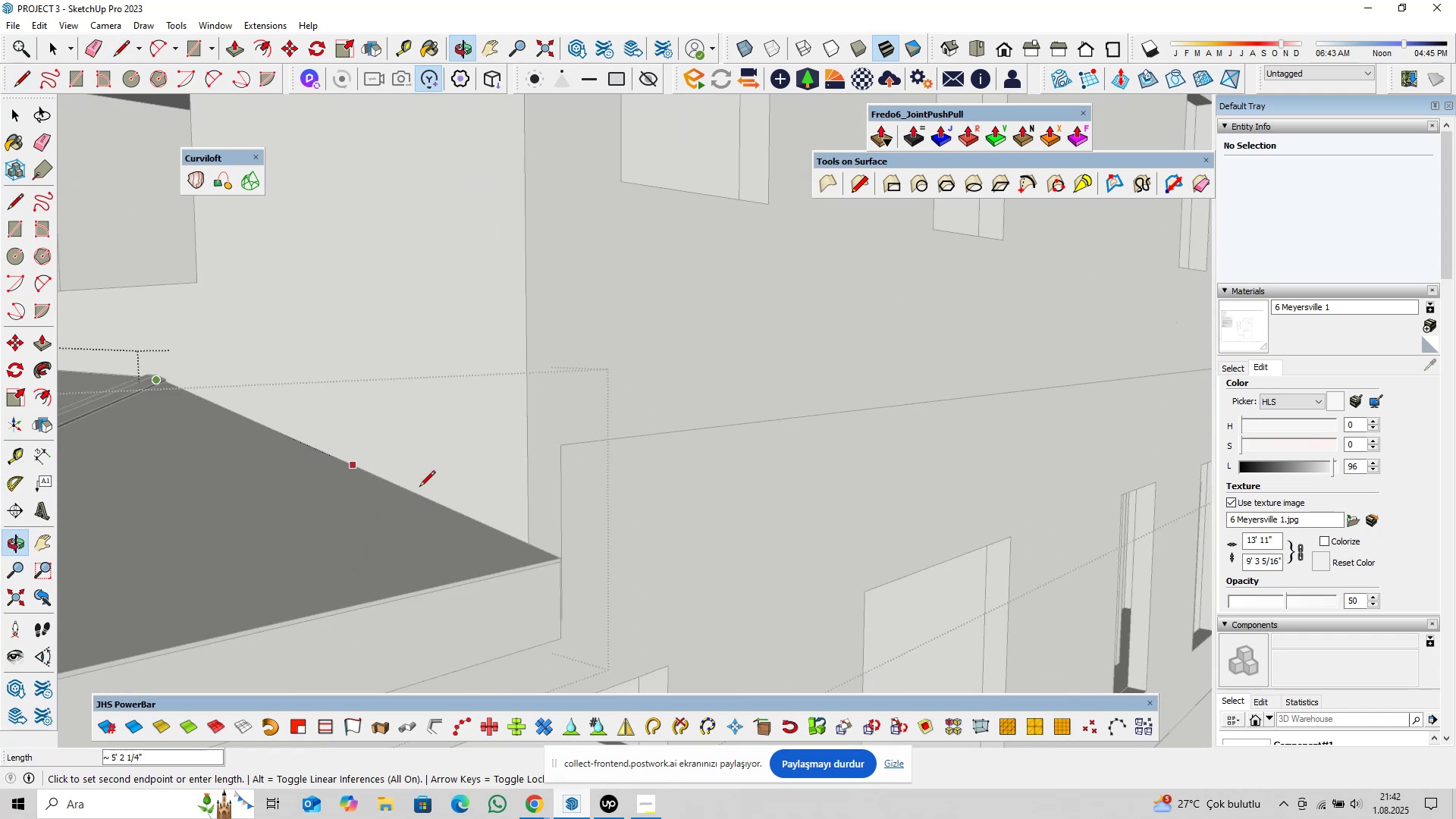 
key(Shift+ShiftLeft)
 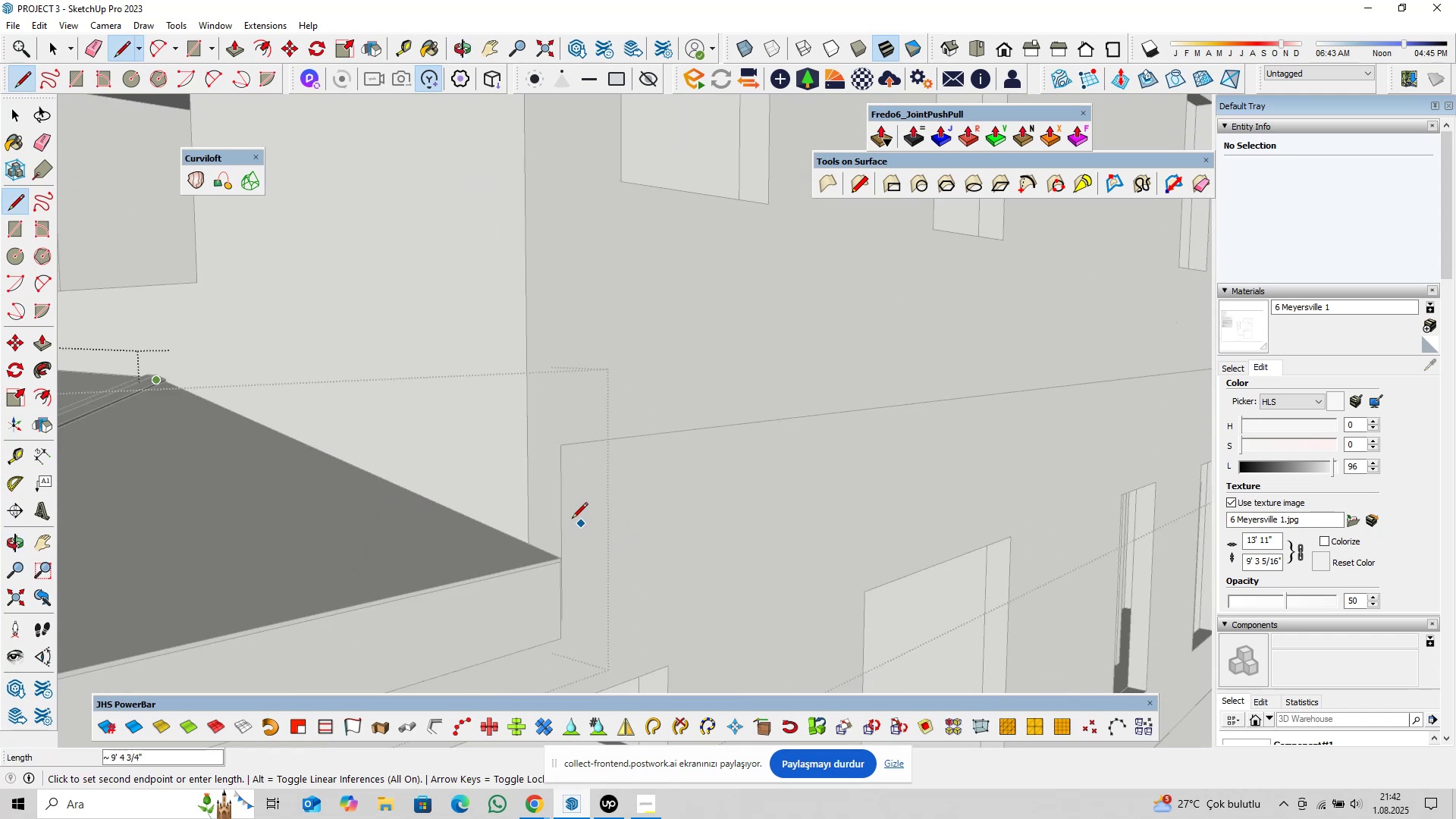 
scroll: coordinate [620, 574], scroll_direction: up, amount: 13.0
 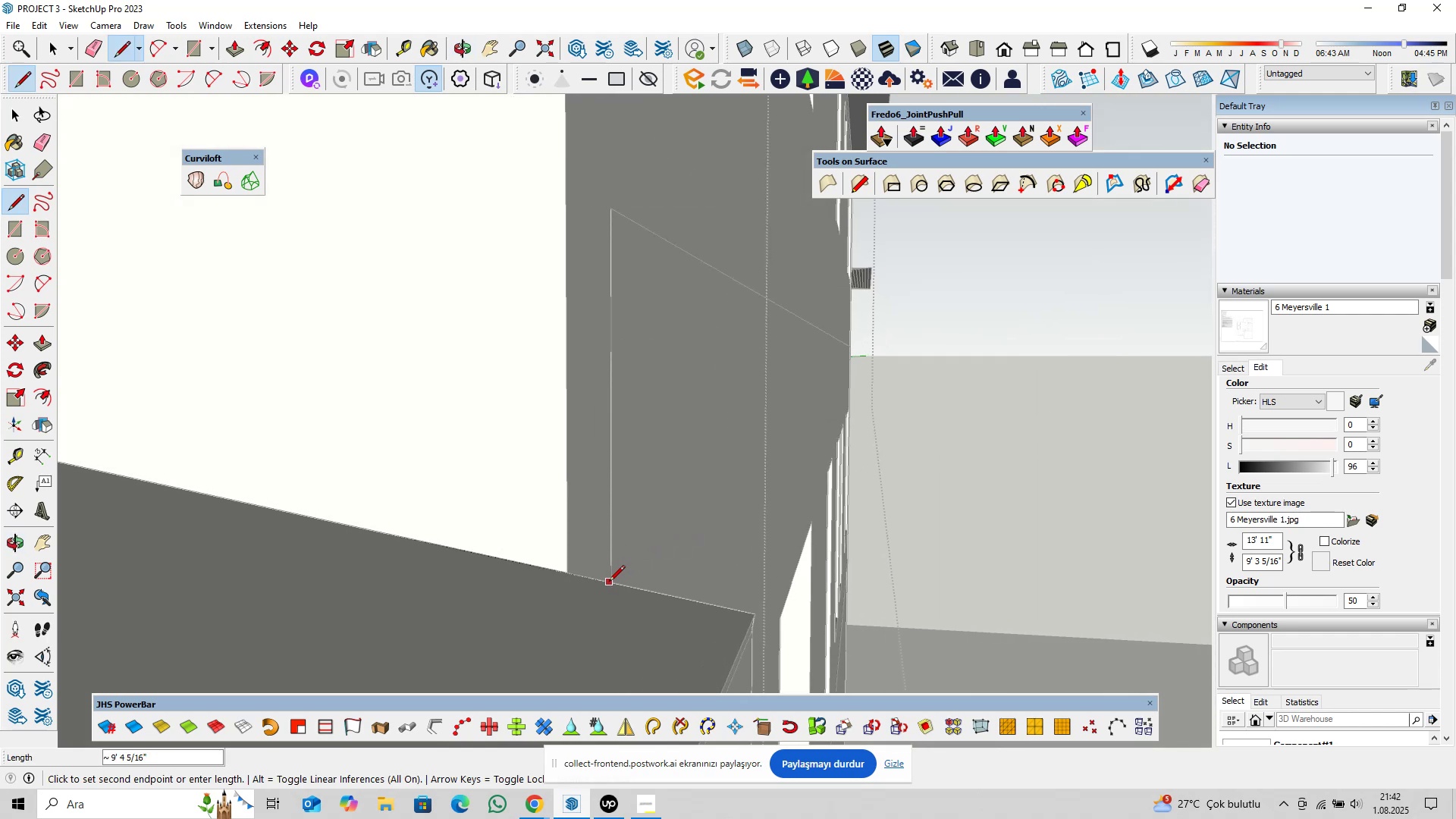 
key(Shift+ShiftLeft)
 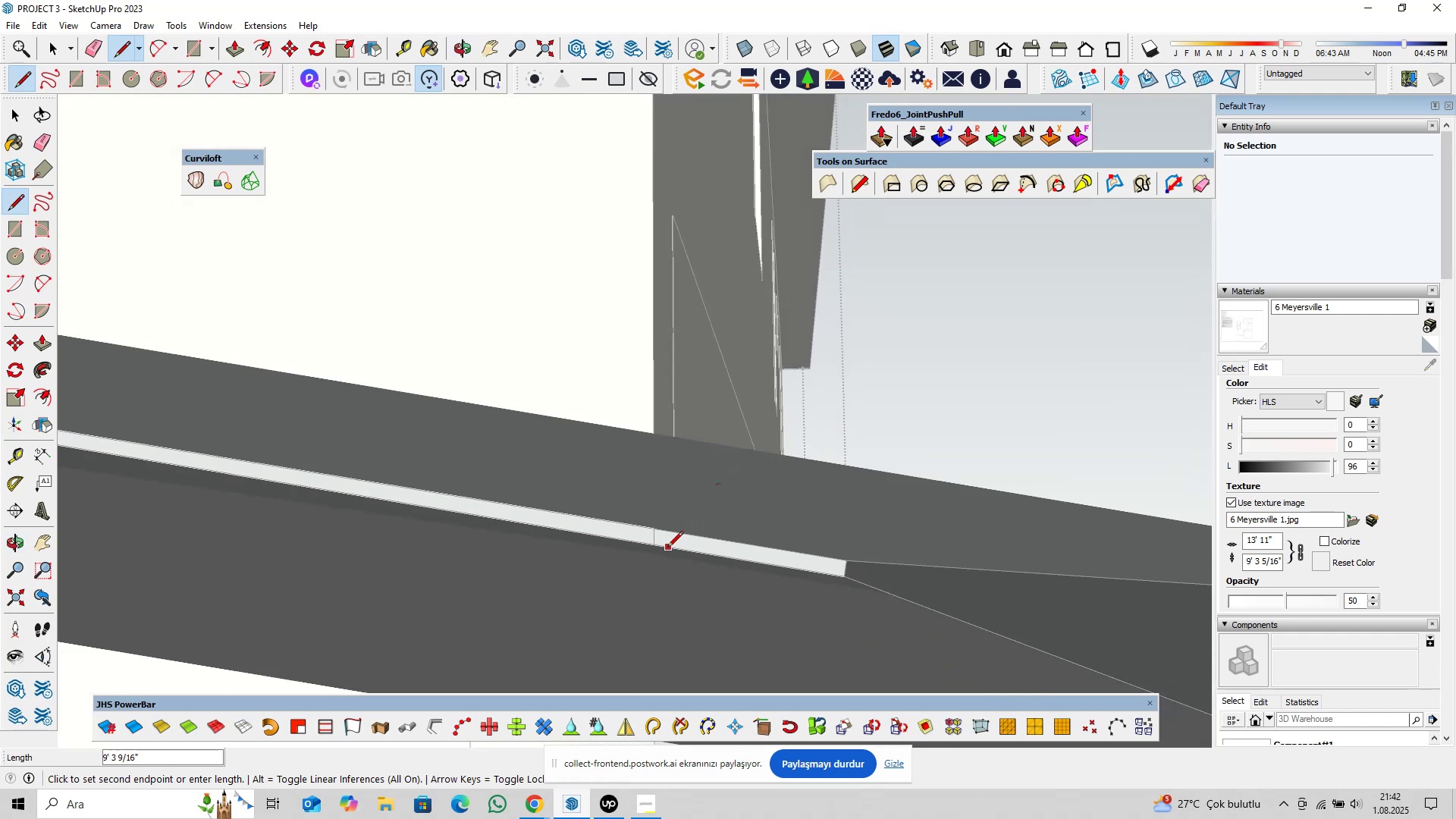 
left_click([654, 542])
 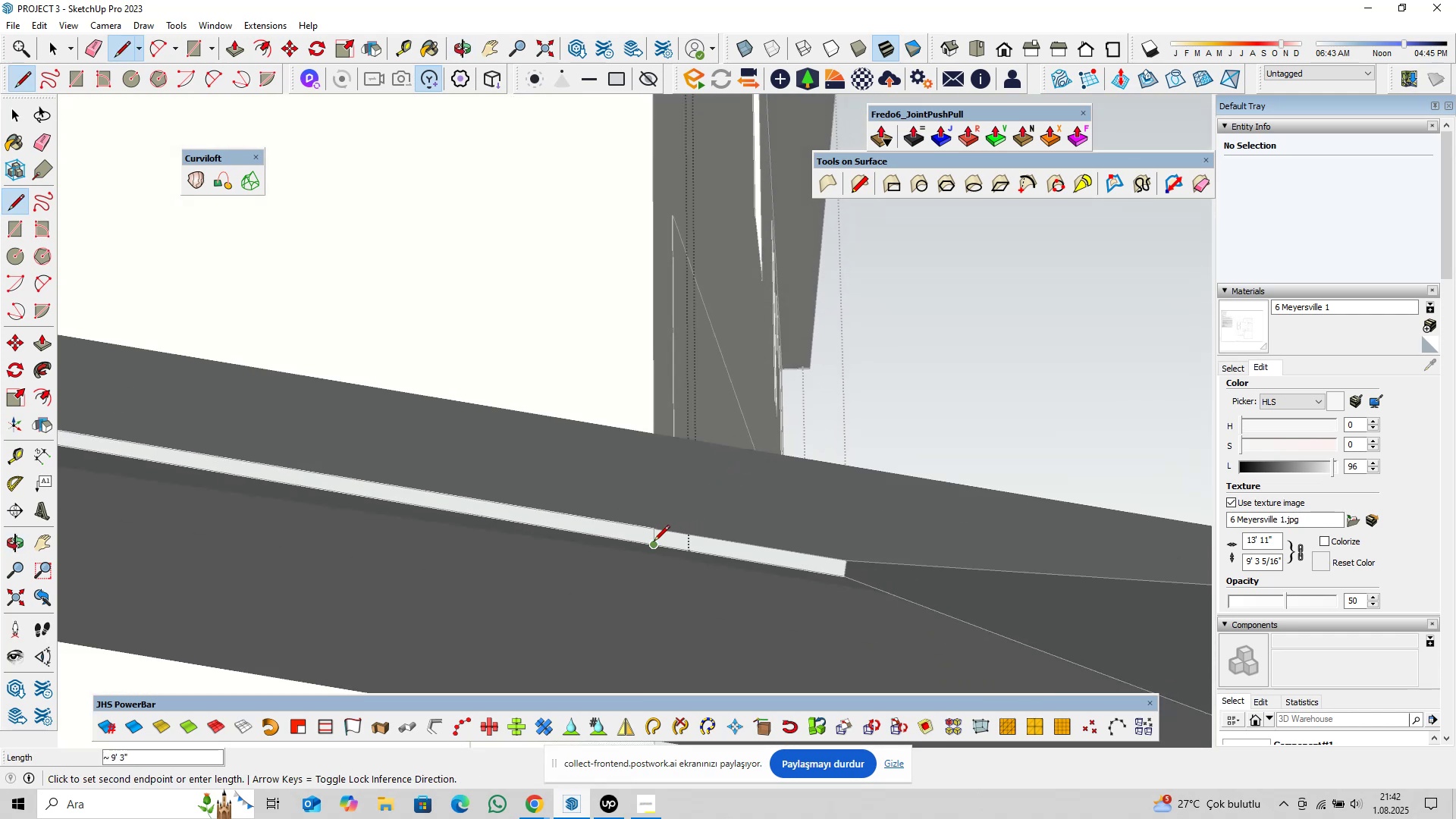 
key(Space)
 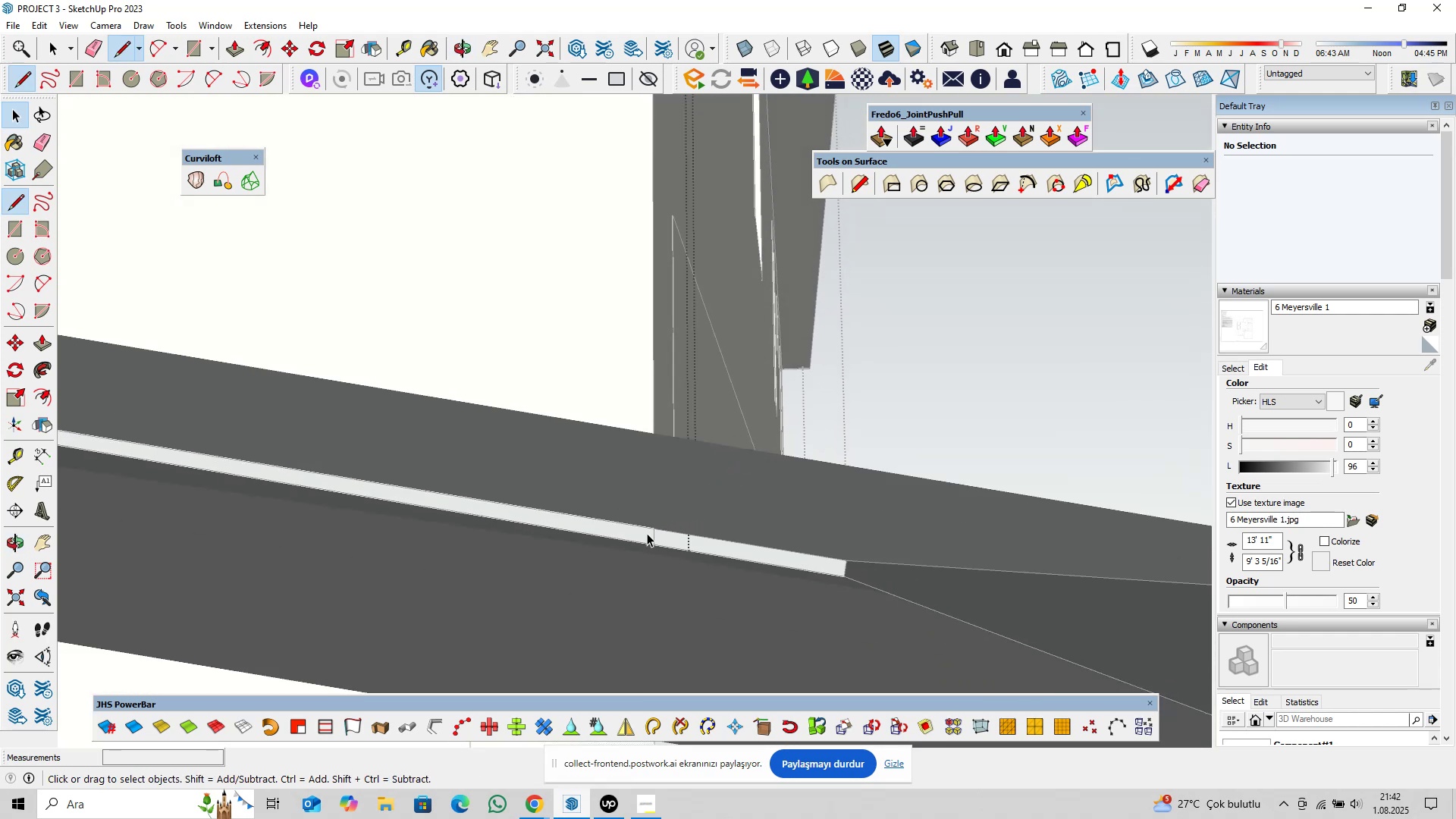 
left_click_drag(start_coordinate=[642, 520], to_coordinate=[538, 606])
 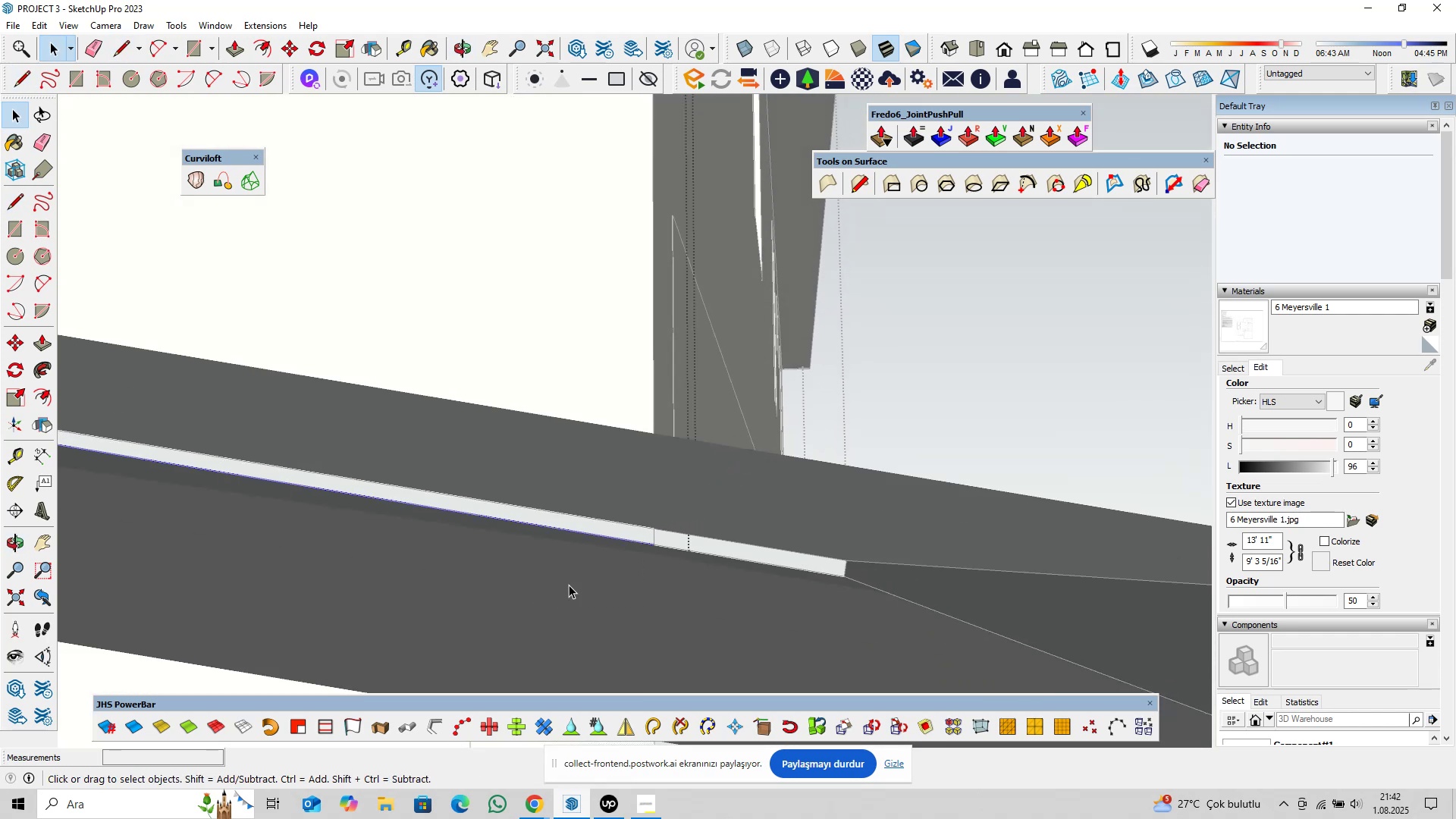 
scroll: coordinate [742, 532], scroll_direction: down, amount: 30.0
 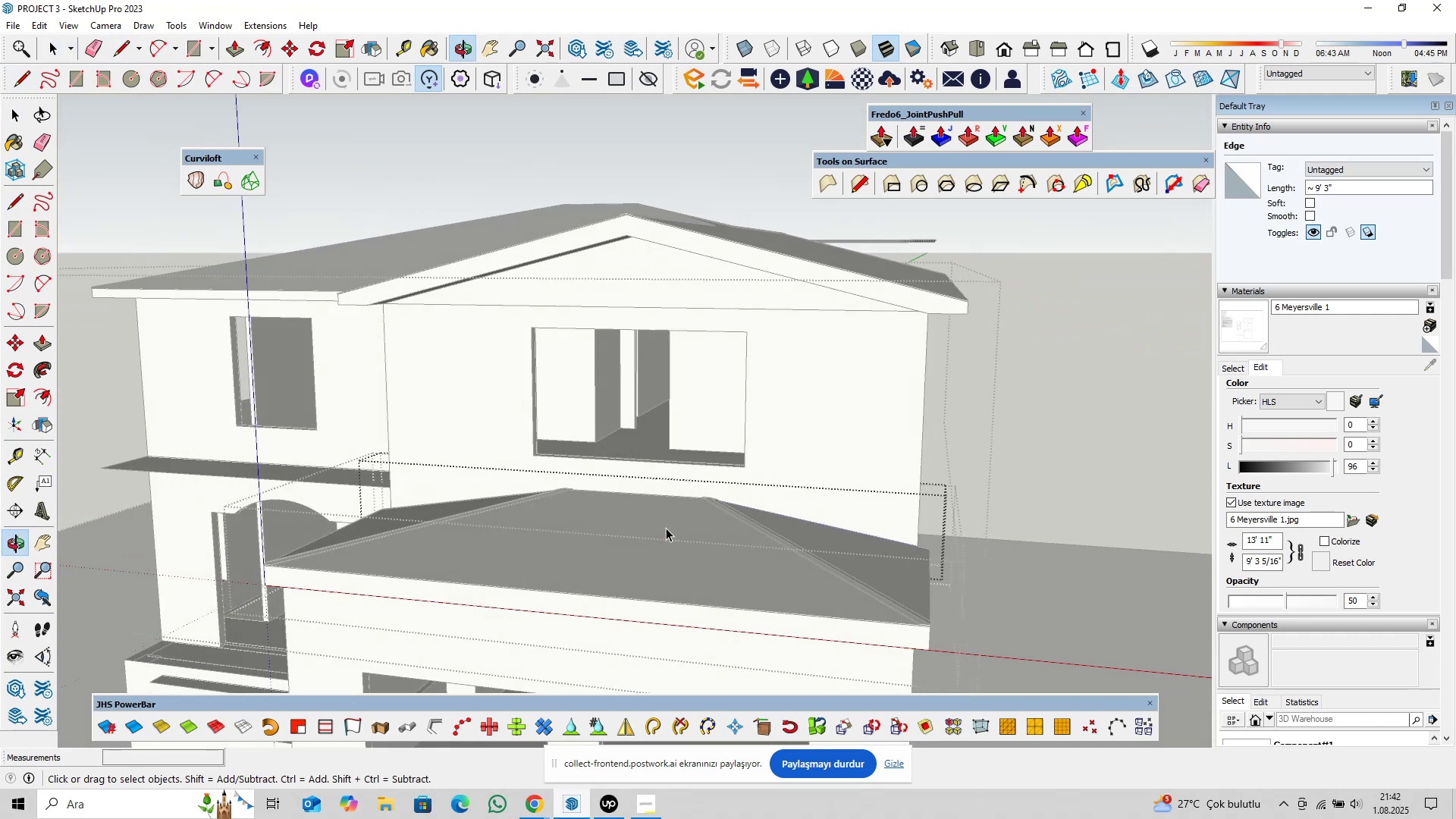 
left_click_drag(start_coordinate=[873, 455], to_coordinate=[336, 612])
 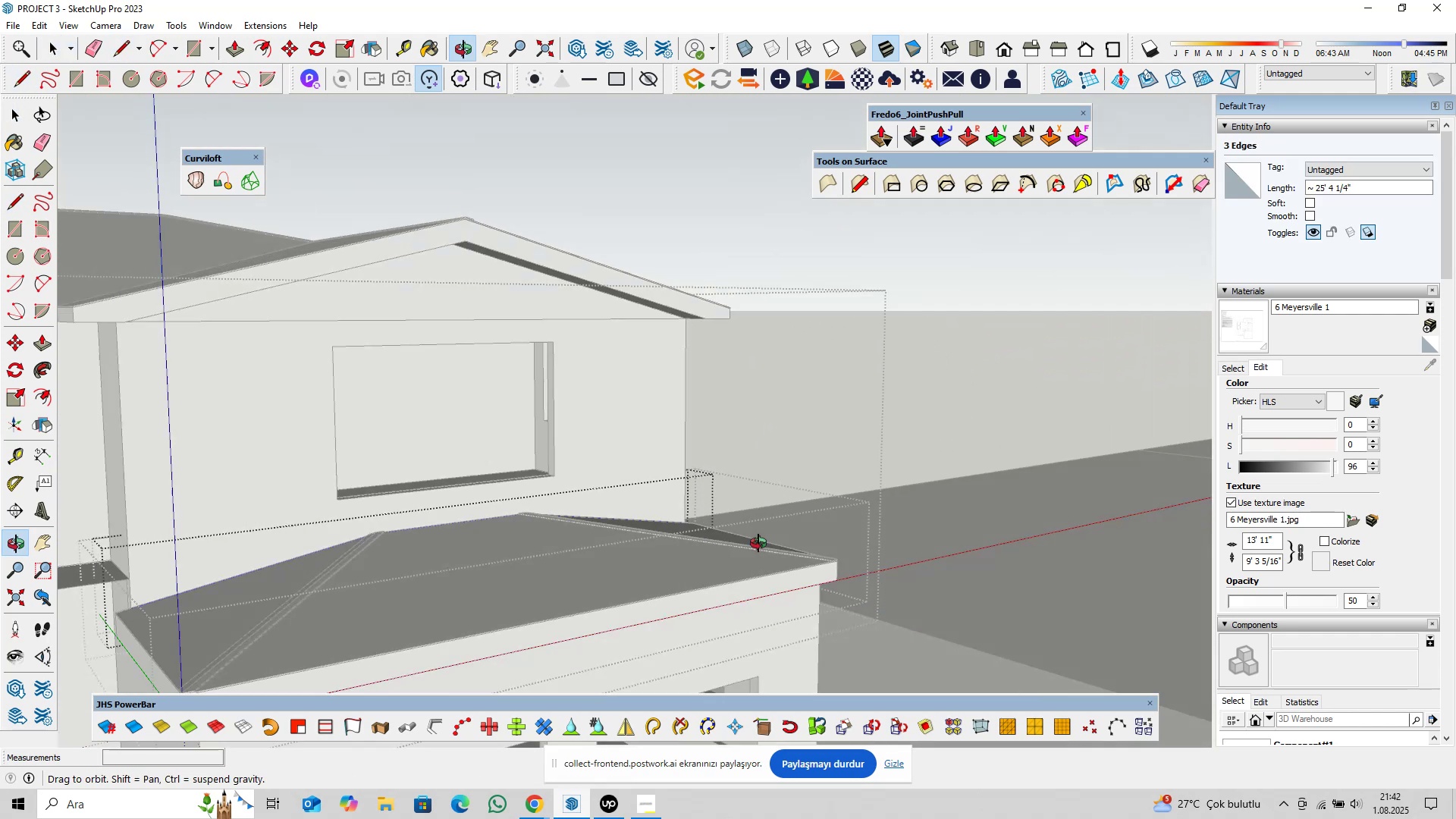 
key(Shift+ShiftLeft)
 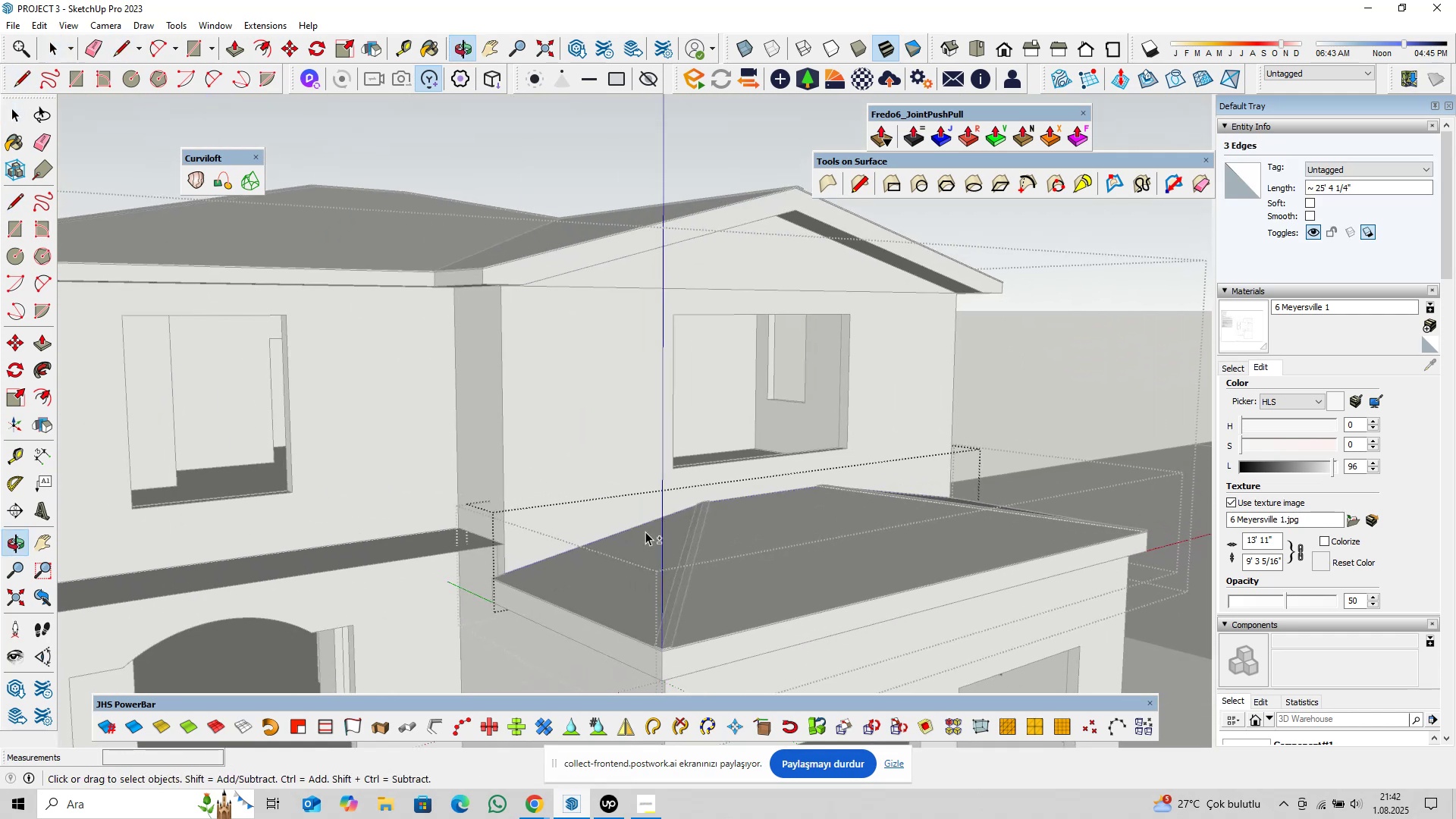 
scroll: coordinate [595, 573], scroll_direction: up, amount: 21.0
 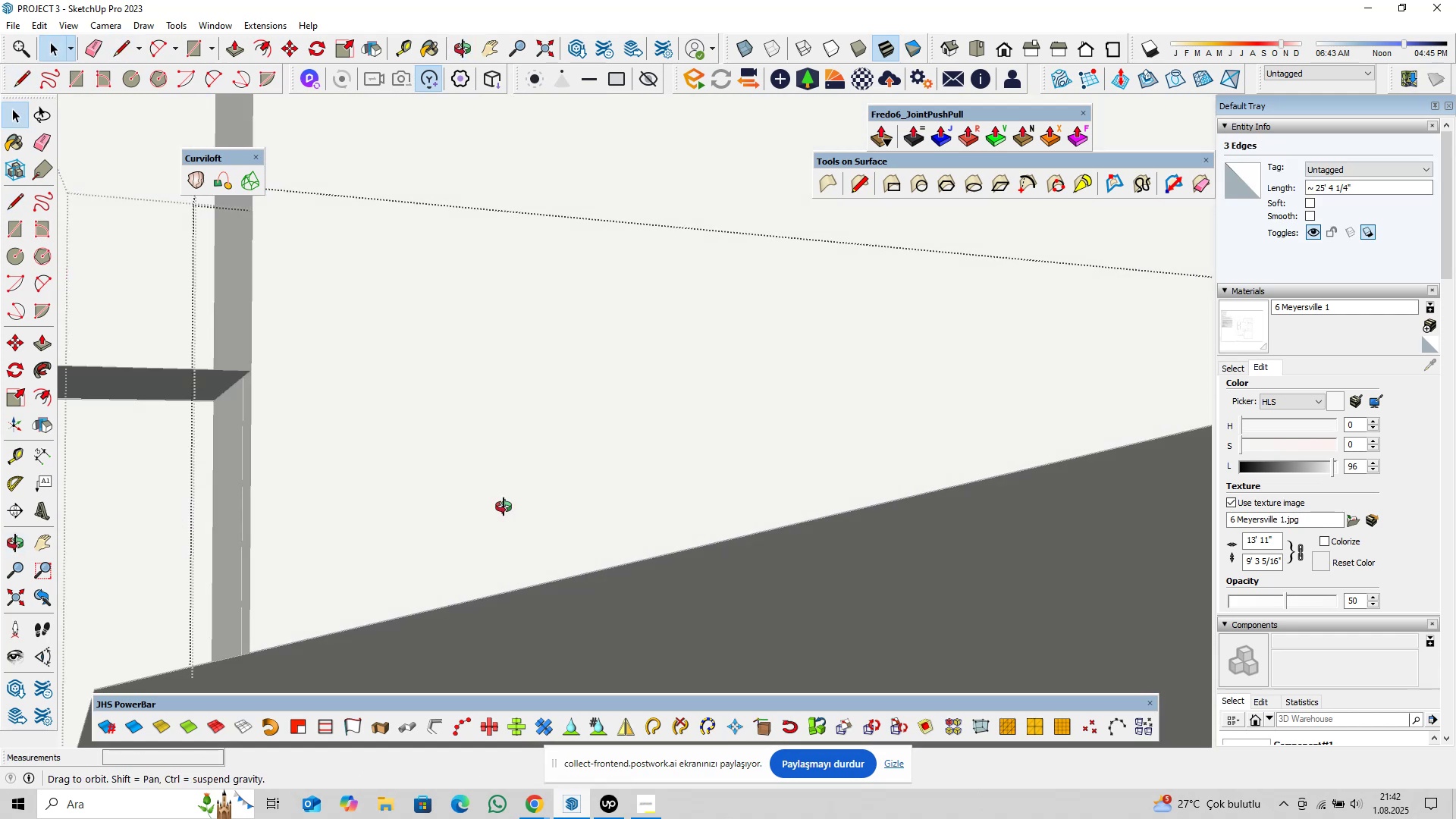 
hold_key(key=ShiftLeft, duration=0.34)
 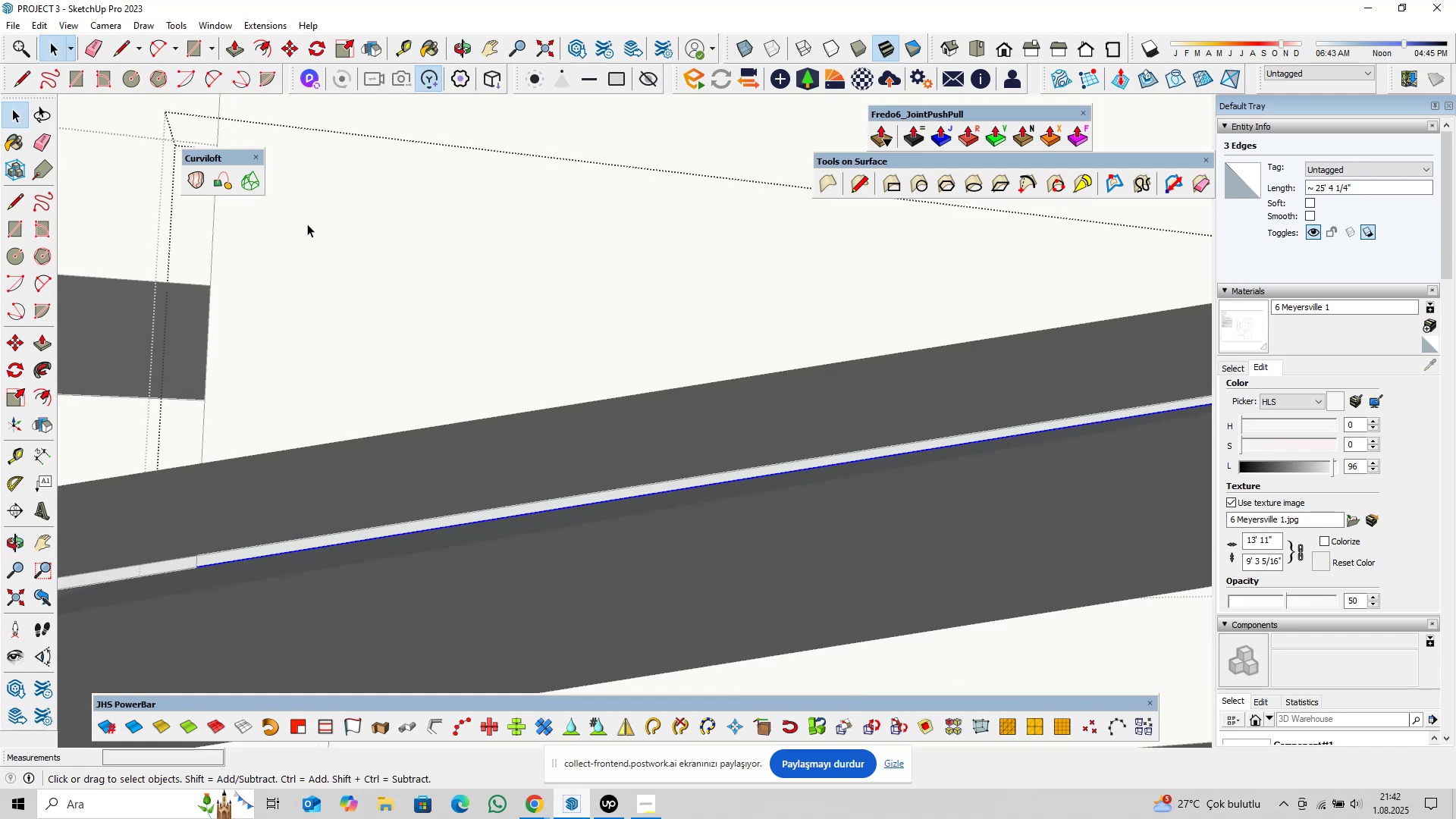 
left_click([262, 58])
 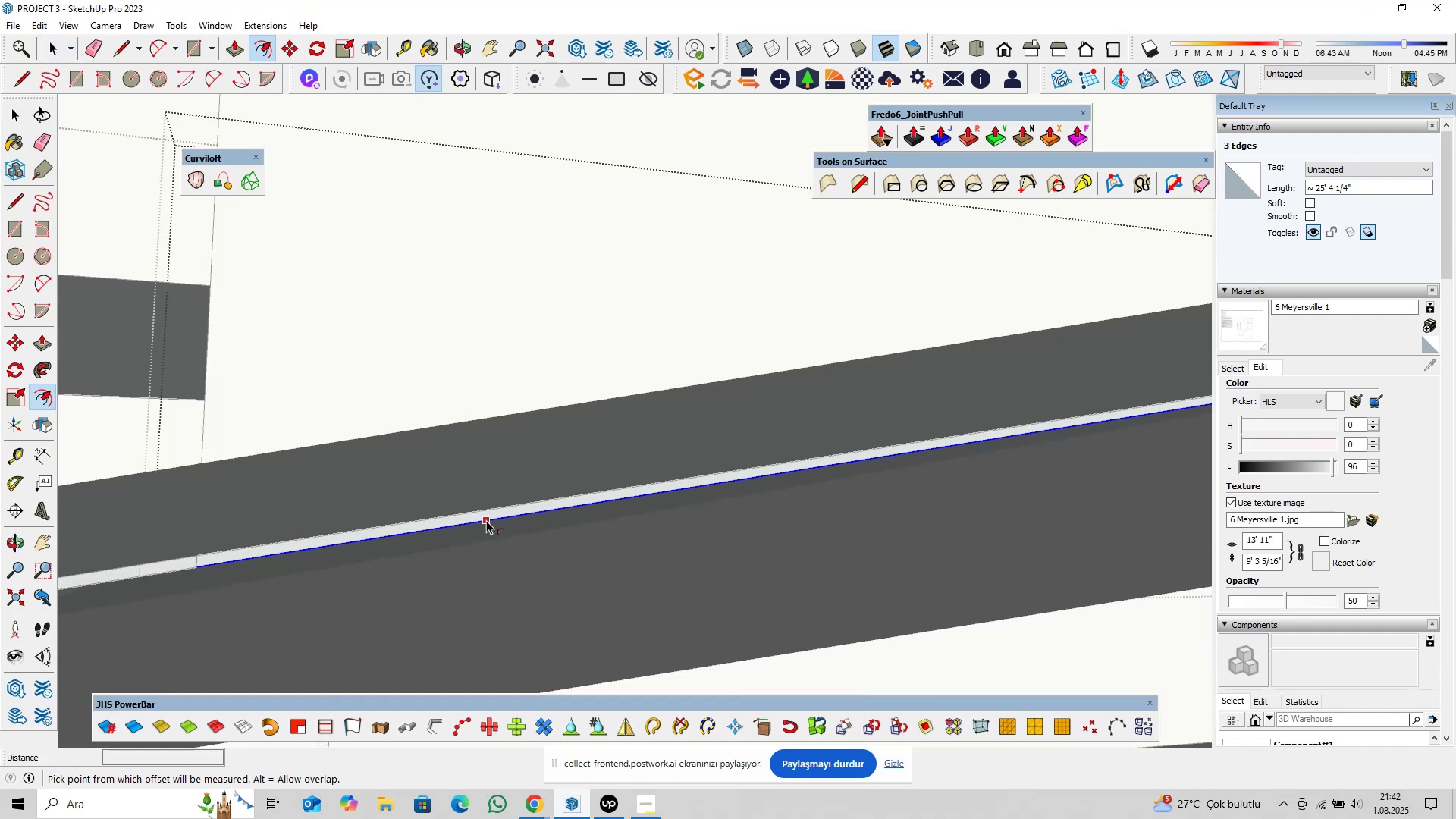 
left_click([486, 520])
 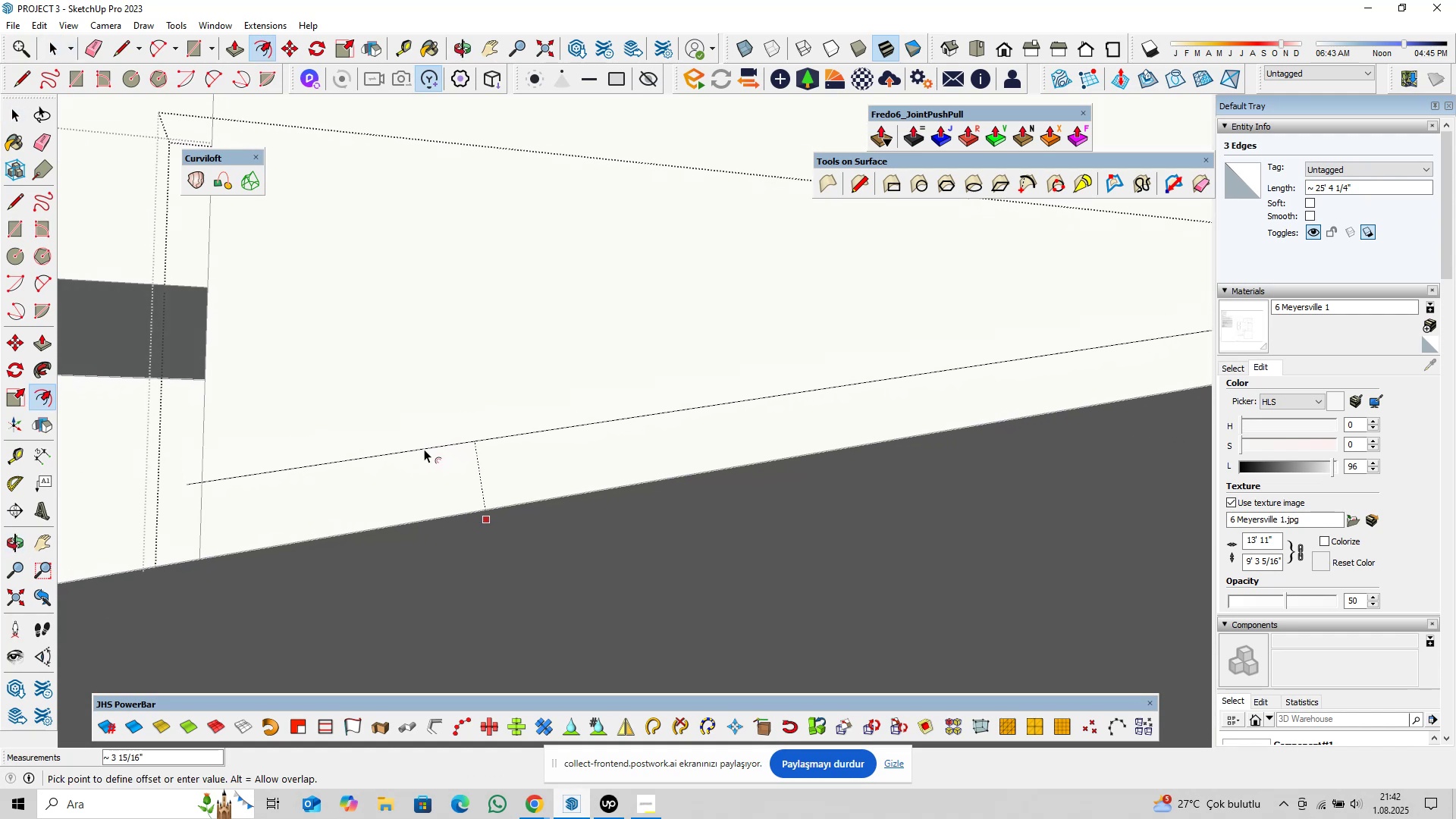 
scroll: coordinate [454, 464], scroll_direction: down, amount: 12.0
 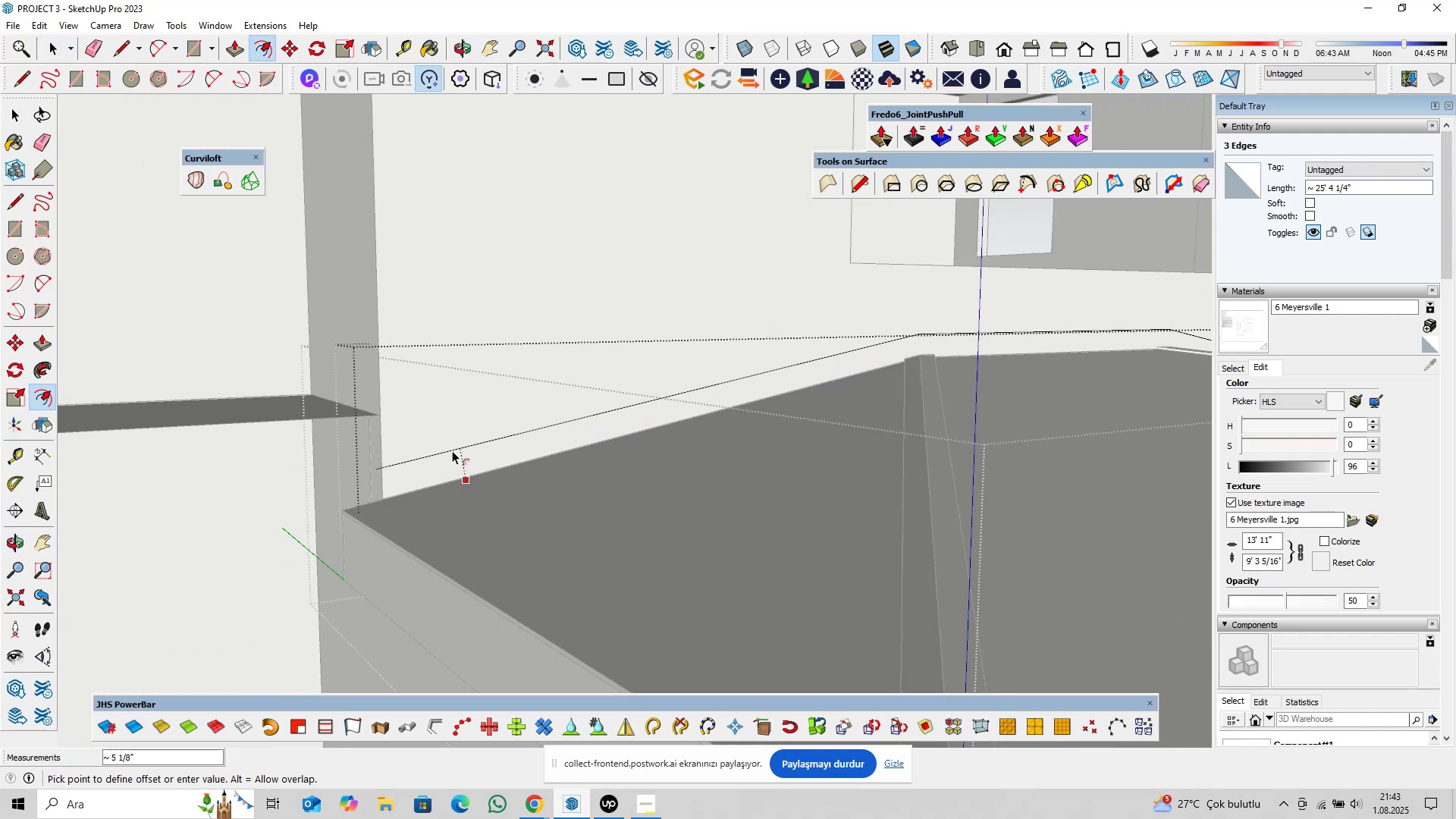 
key(4)
 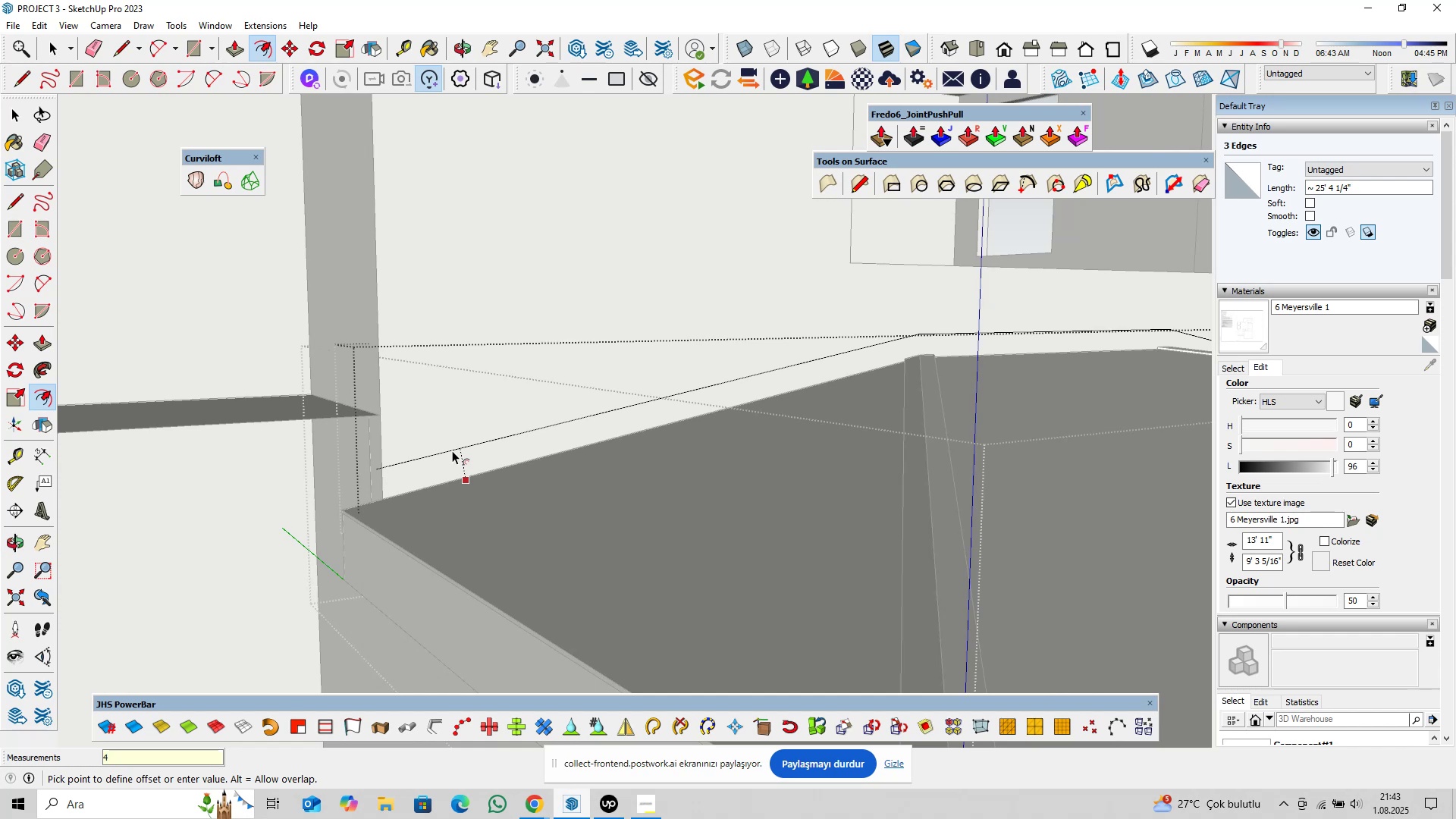 
key(Comma)
 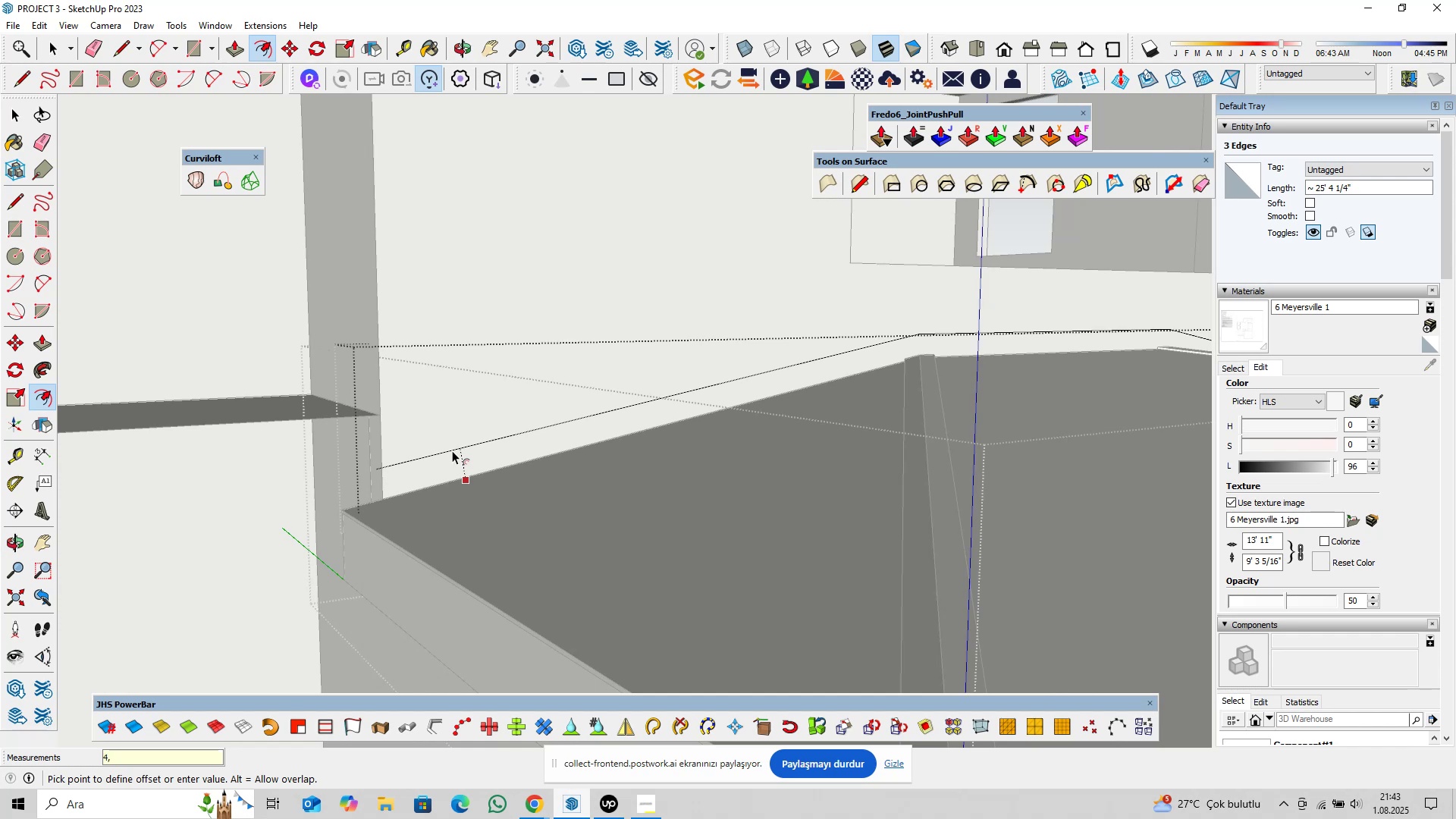 
key(5)
 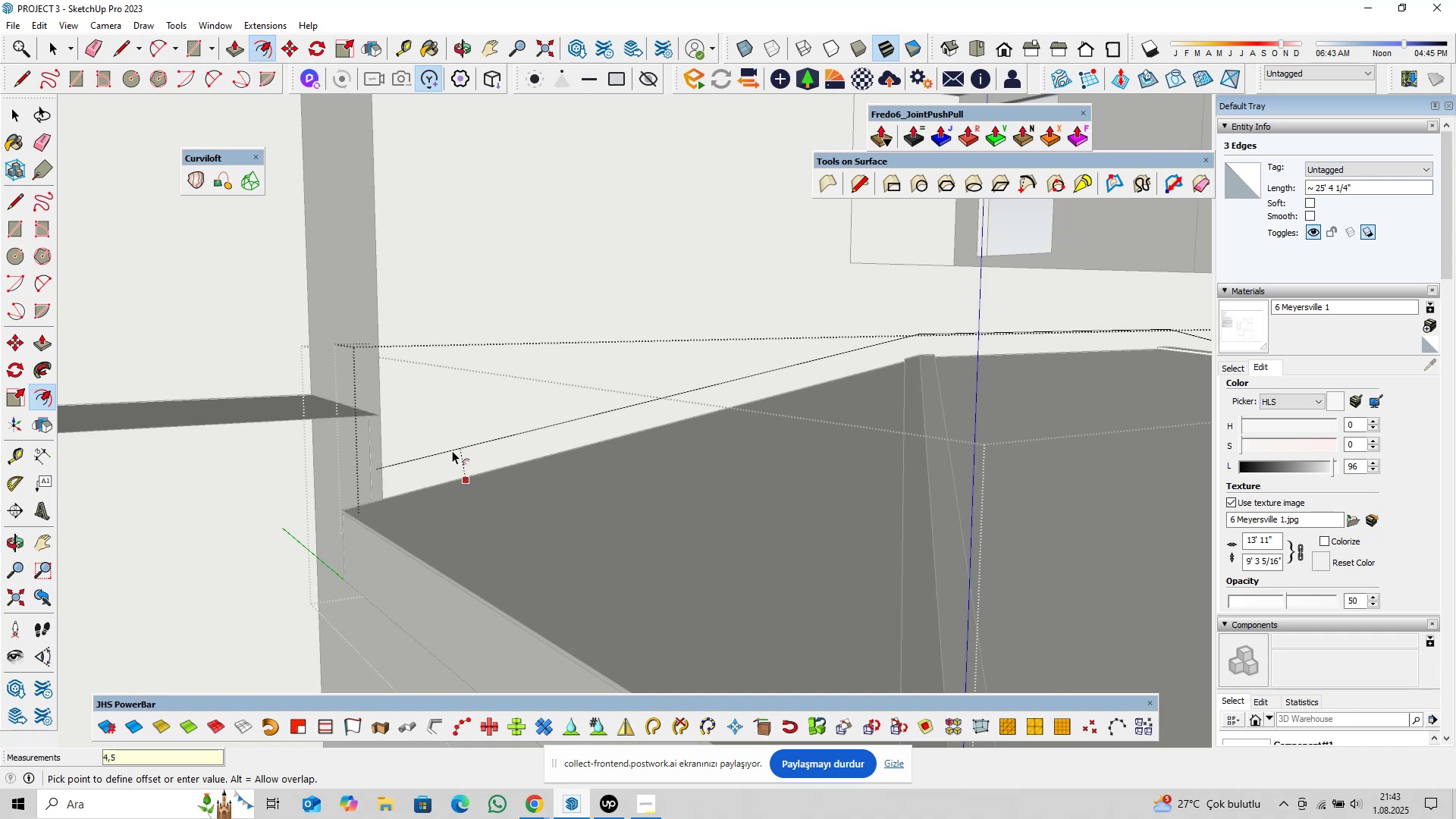 
key(Enter)
 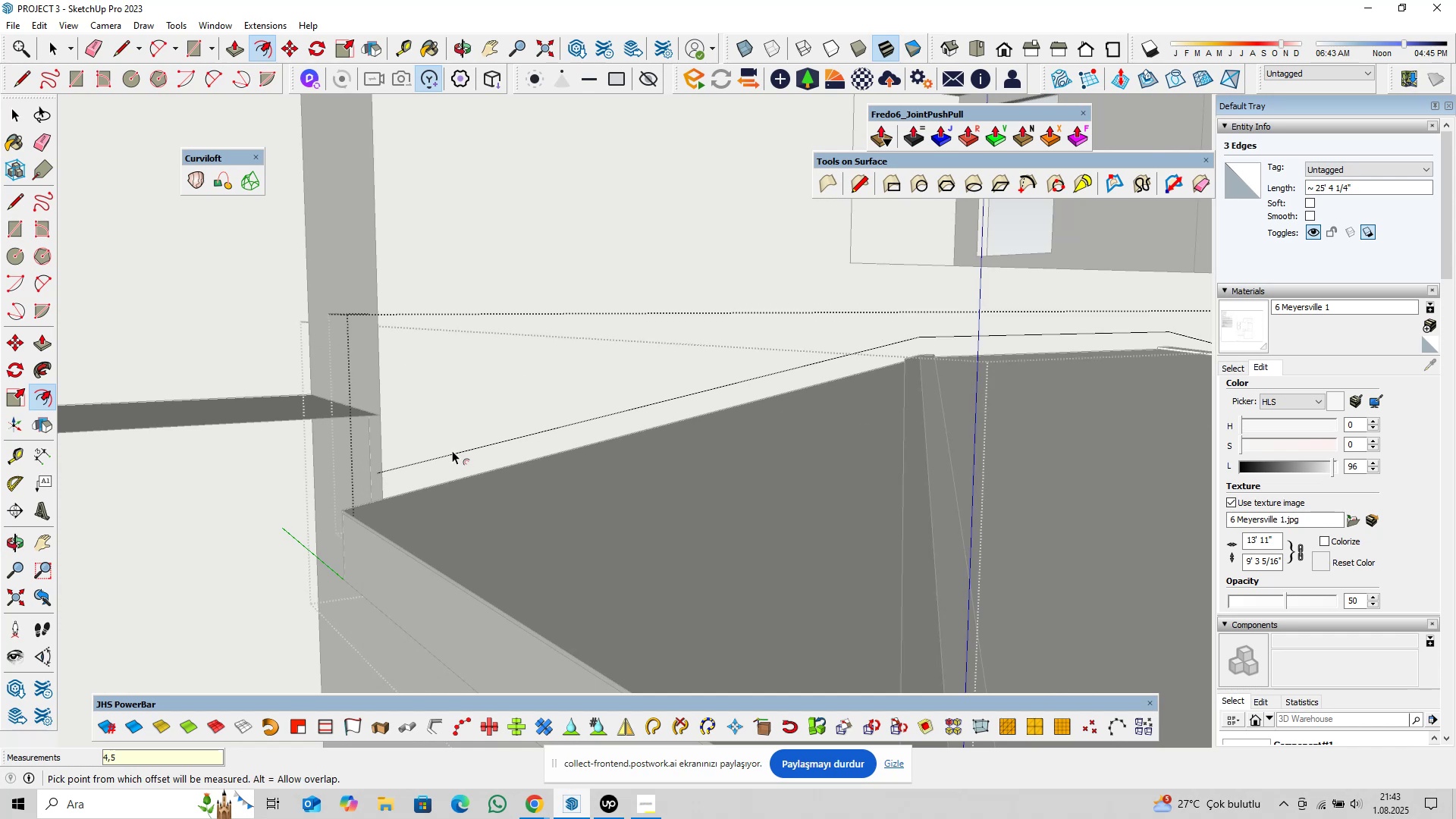 
type( pl)
 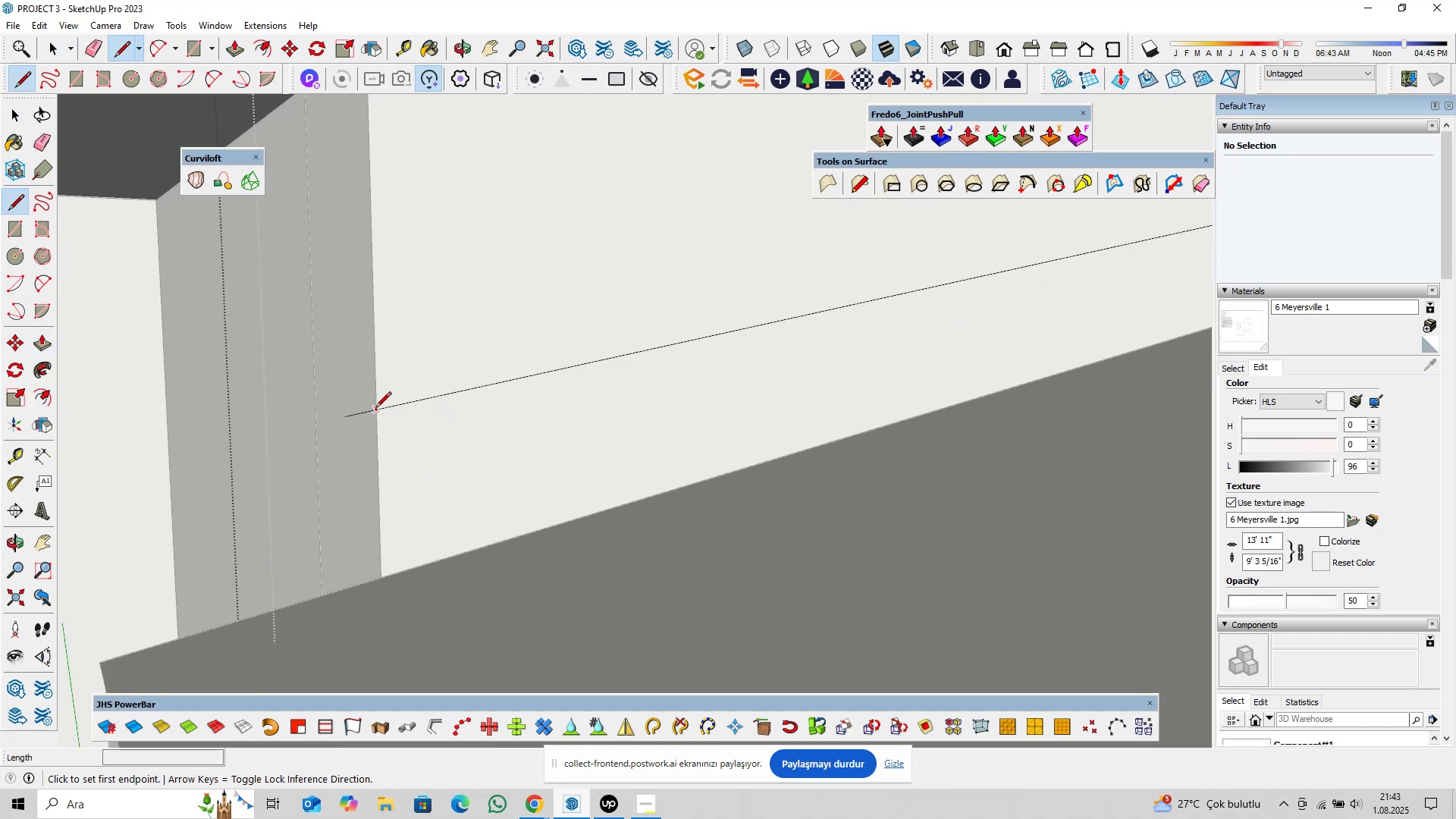 
scroll: coordinate [444, 500], scroll_direction: up, amount: 17.0
 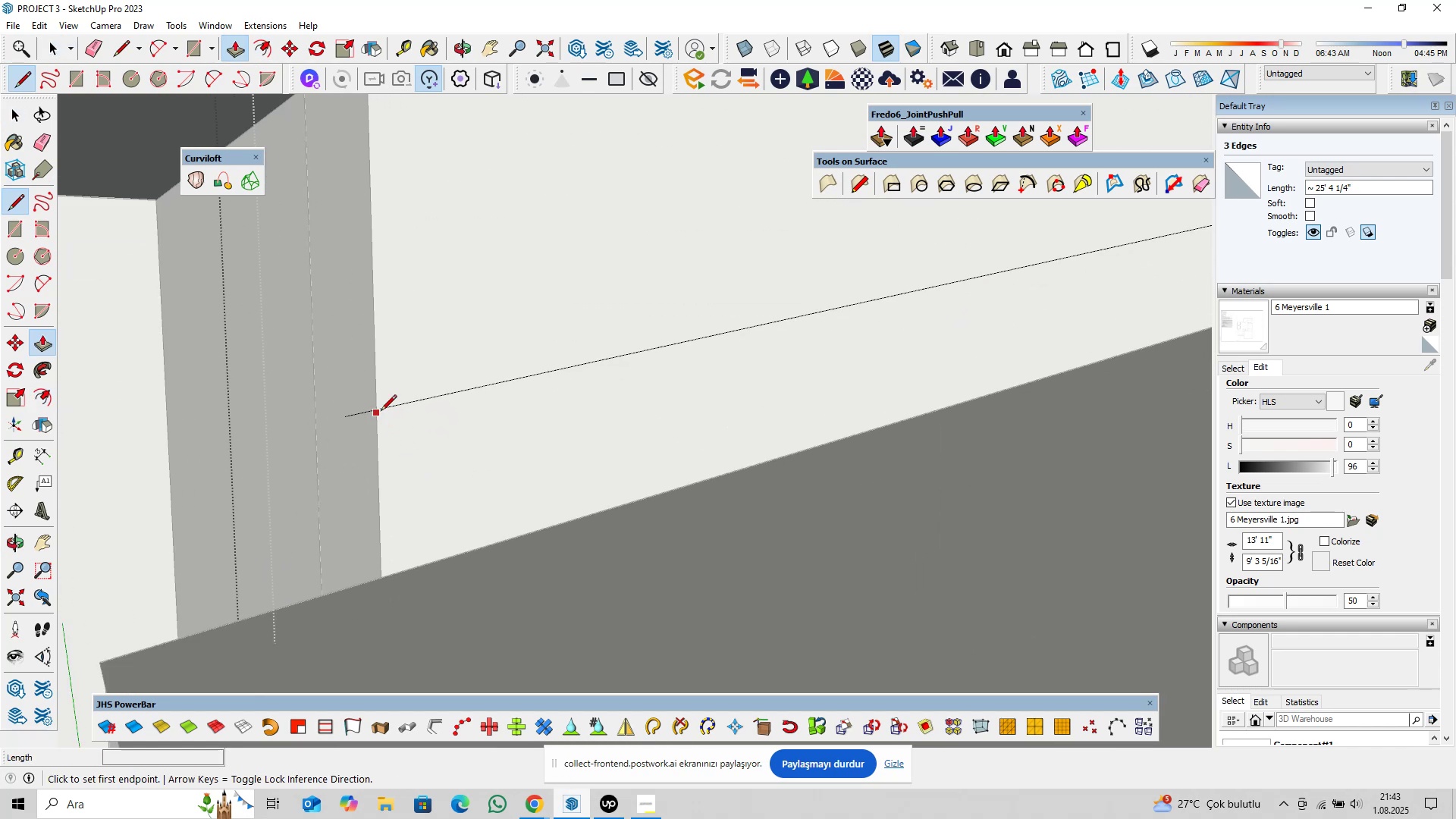 
left_click([375, 409])
 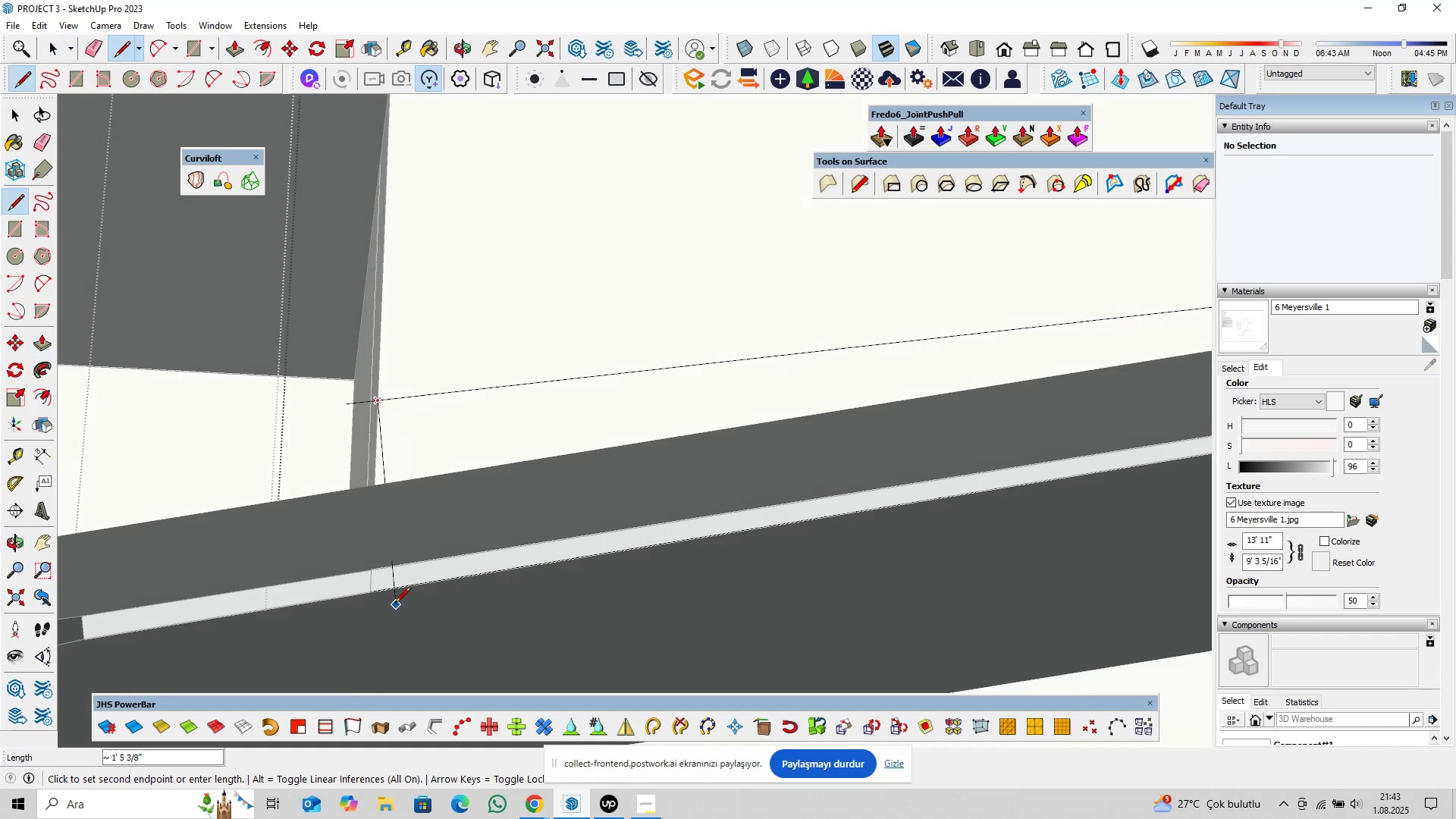 
left_click([373, 588])
 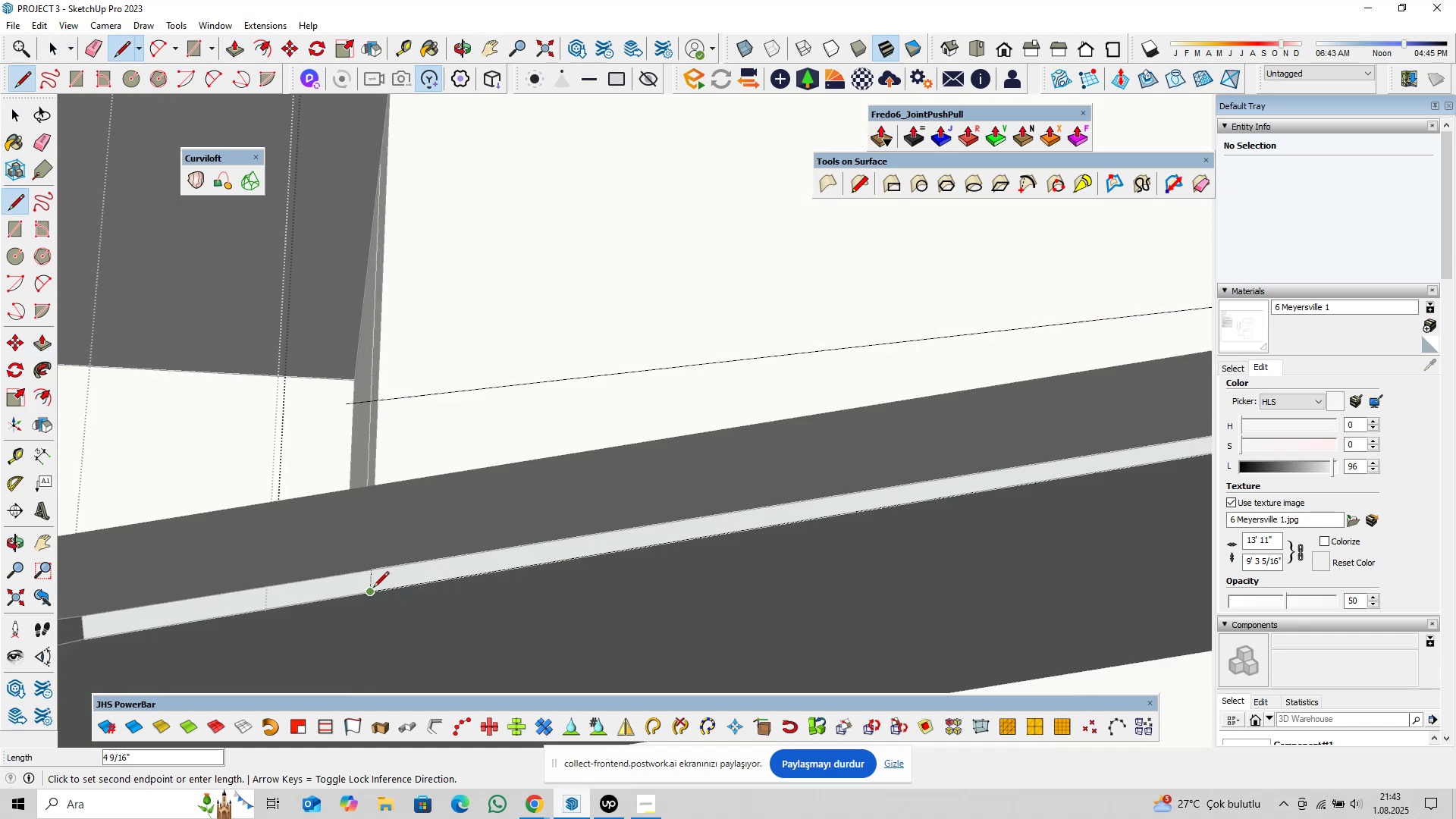 
type( [Delete]pl)
 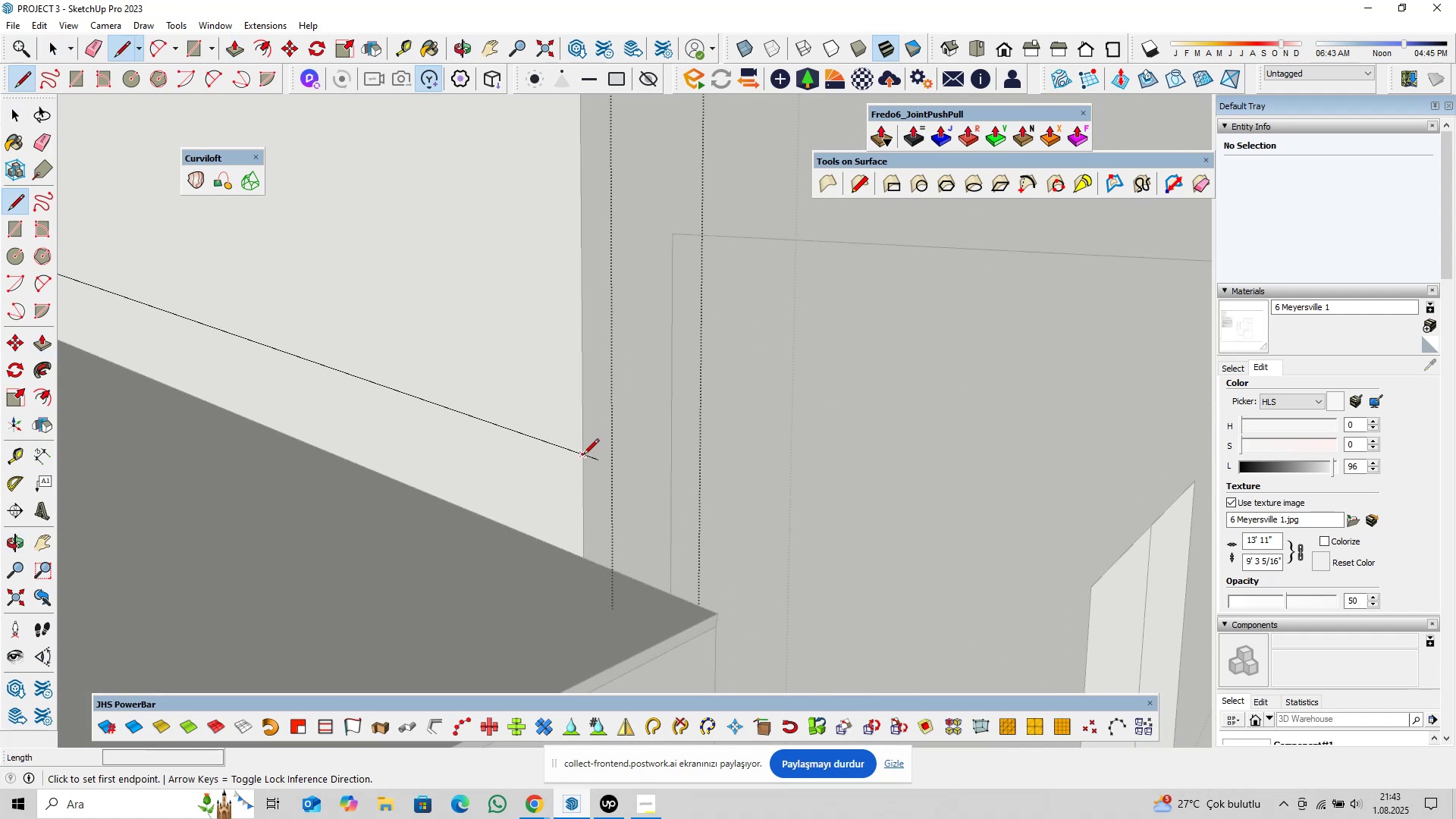 
left_click_drag(start_coordinate=[362, 392], to_coordinate=[353, 408])
 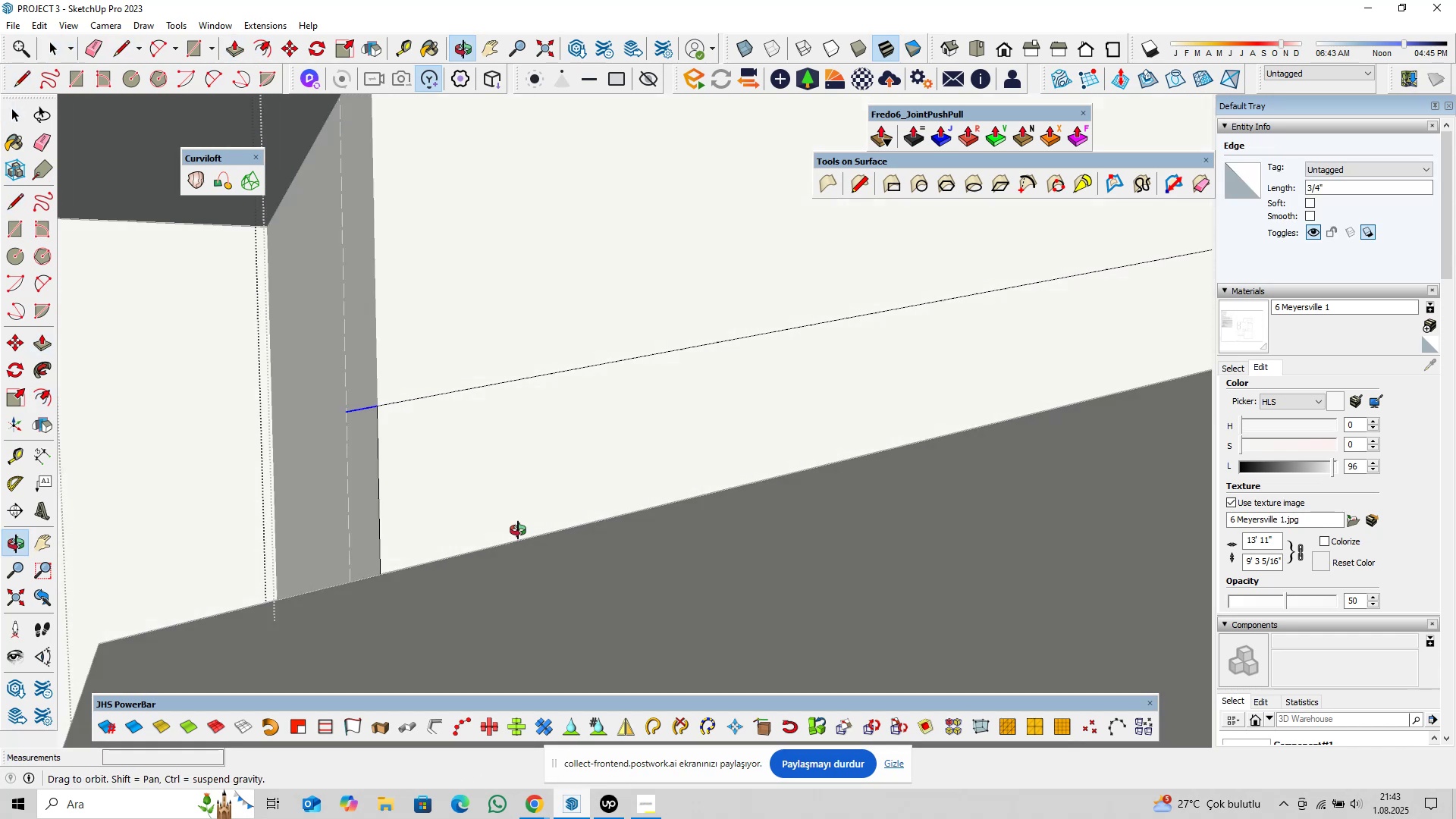 
scroll: coordinate [547, 511], scroll_direction: down, amount: 20.0
 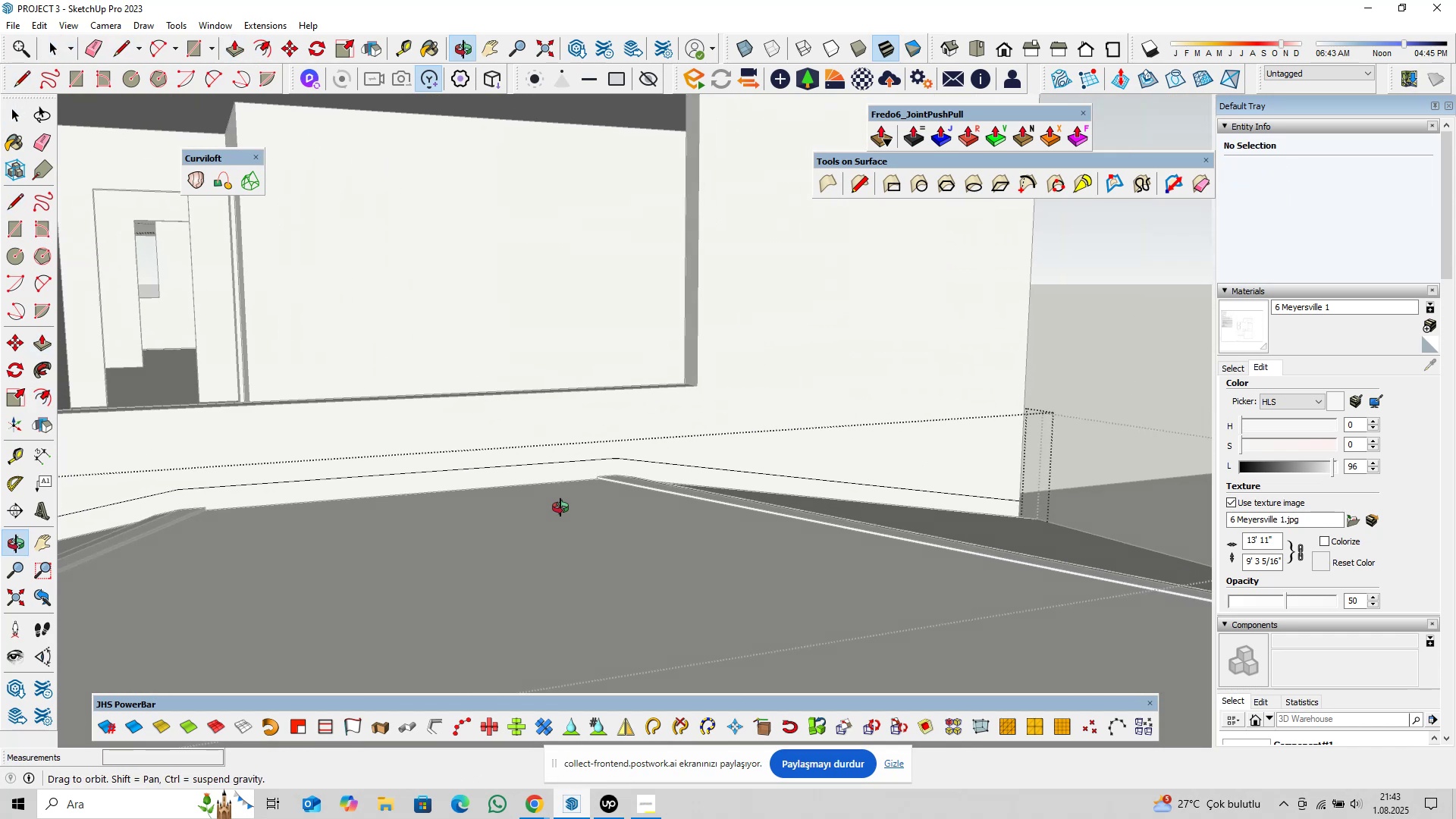 
scroll: coordinate [584, 510], scroll_direction: up, amount: 11.0
 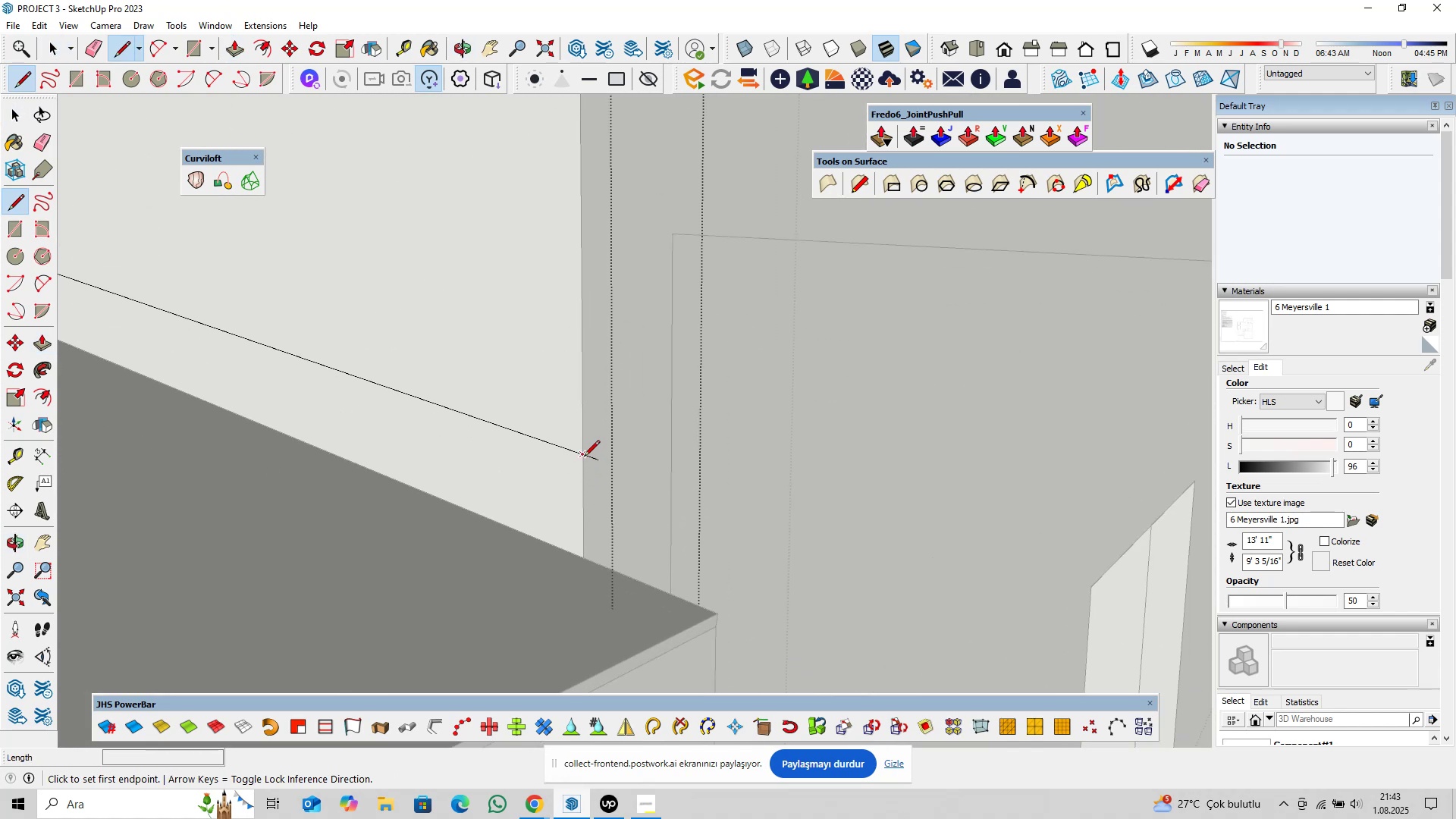 
left_click([583, 456])
 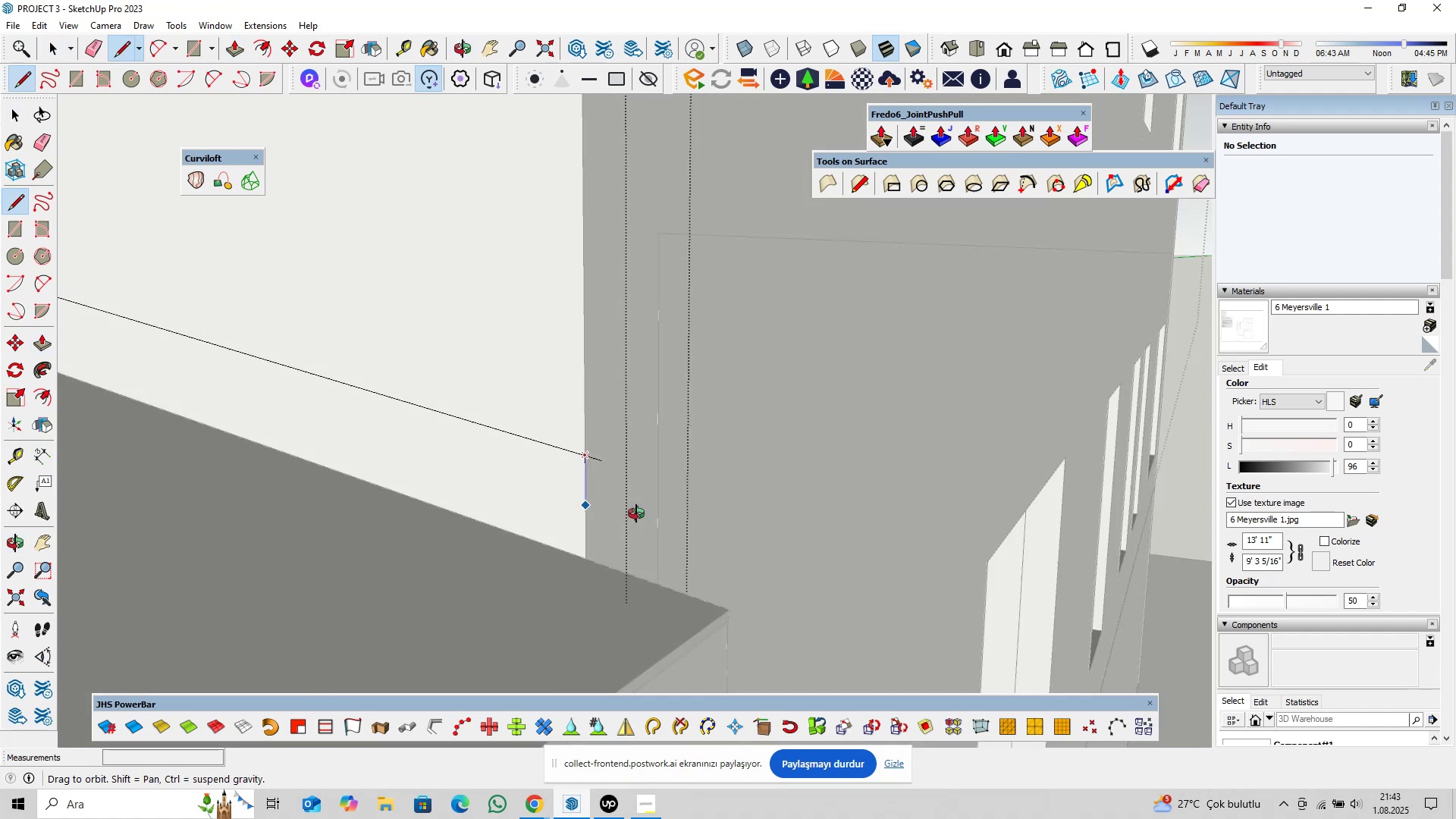 
scroll: coordinate [589, 567], scroll_direction: up, amount: 6.0
 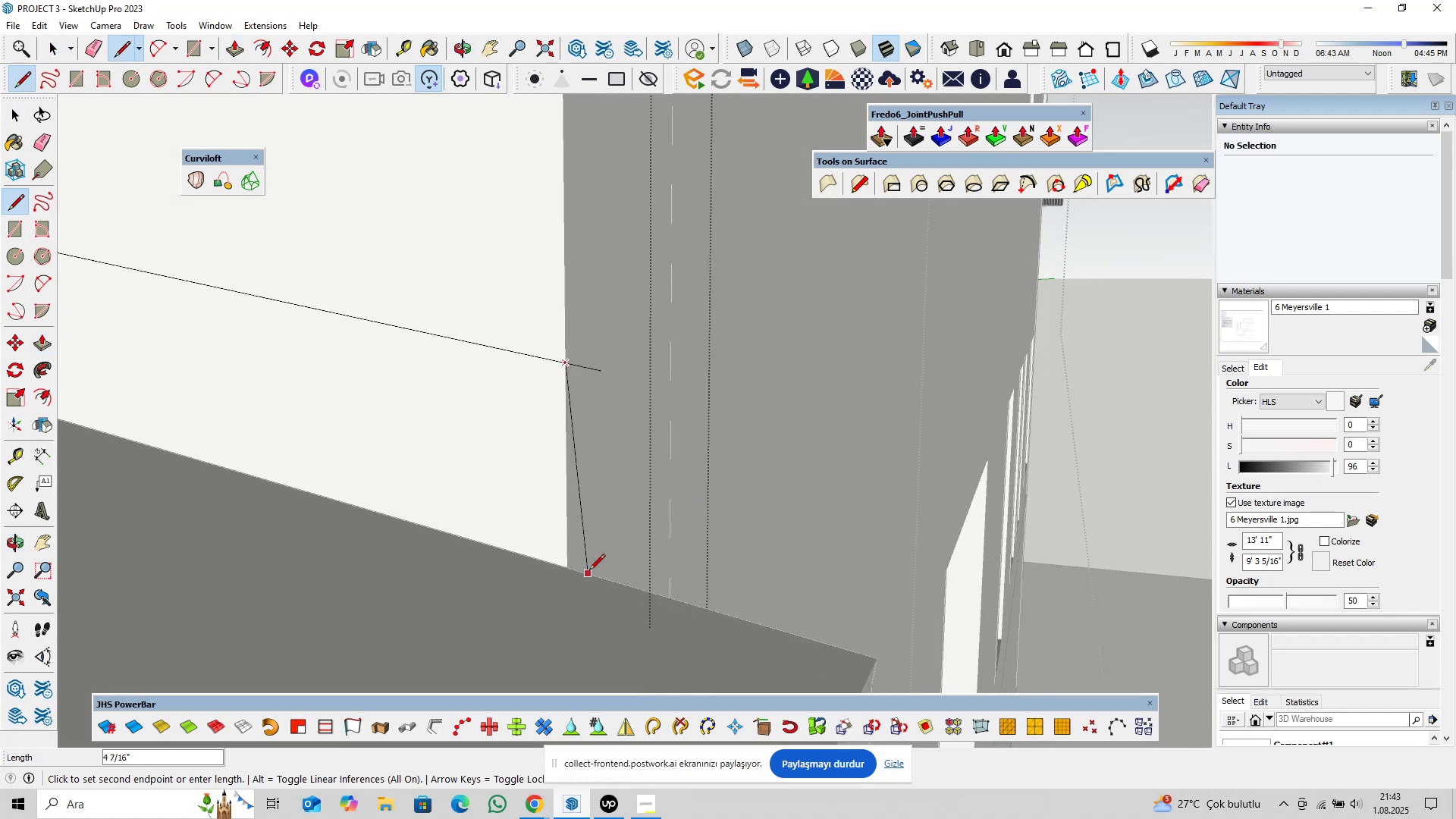 
key(Shift+ShiftLeft)
 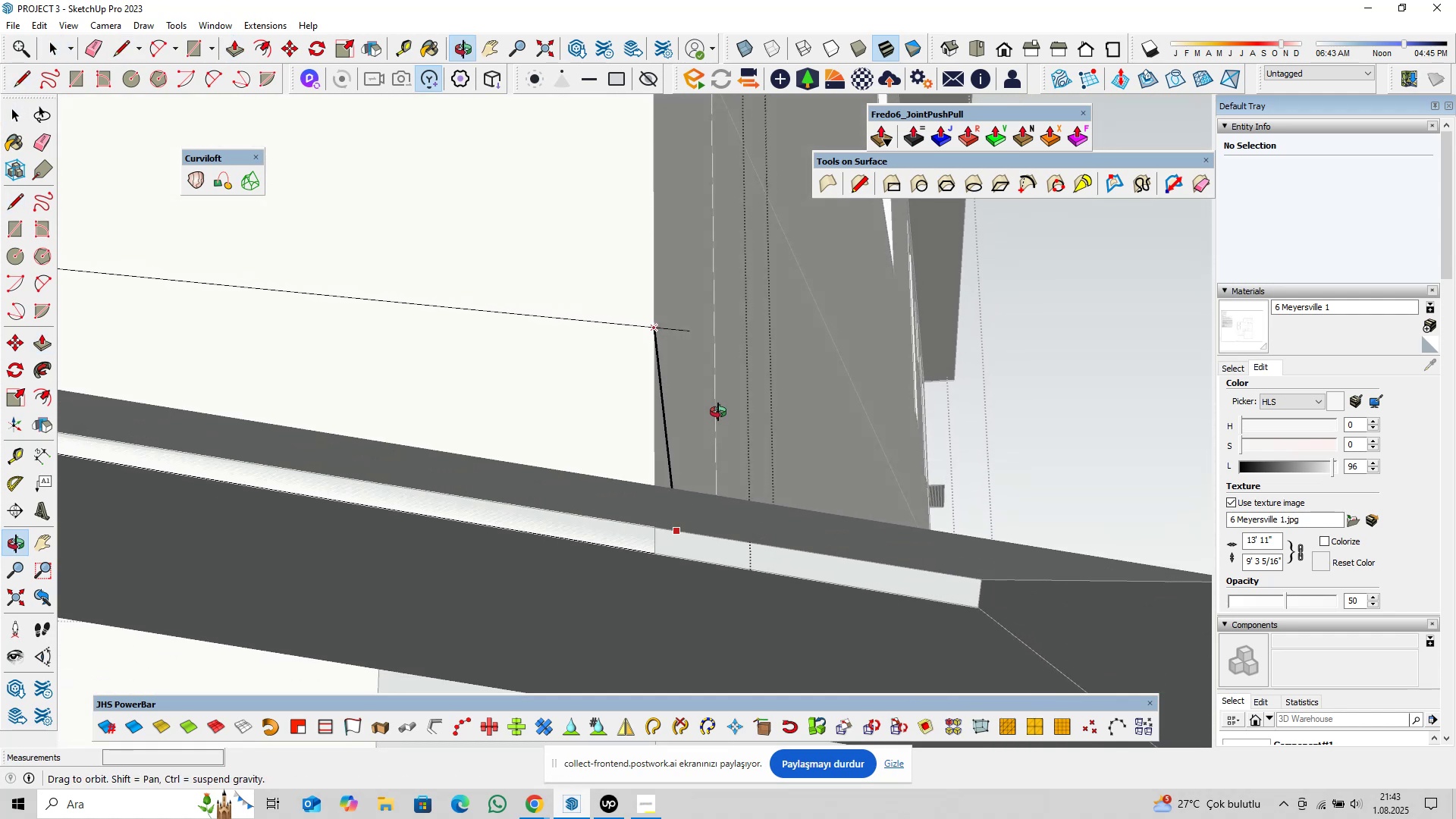 
left_click([651, 550])
 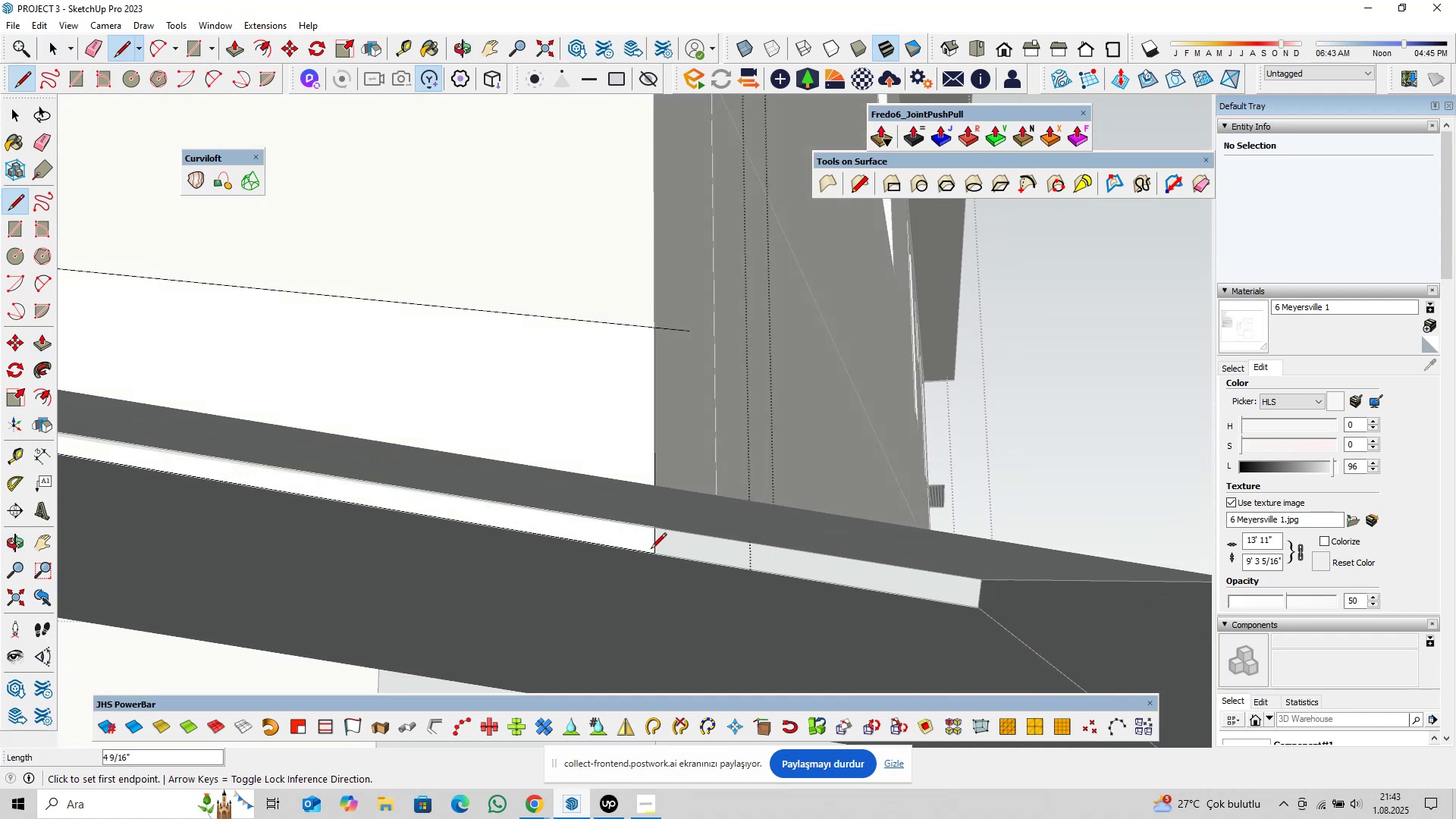 
key(Space)
 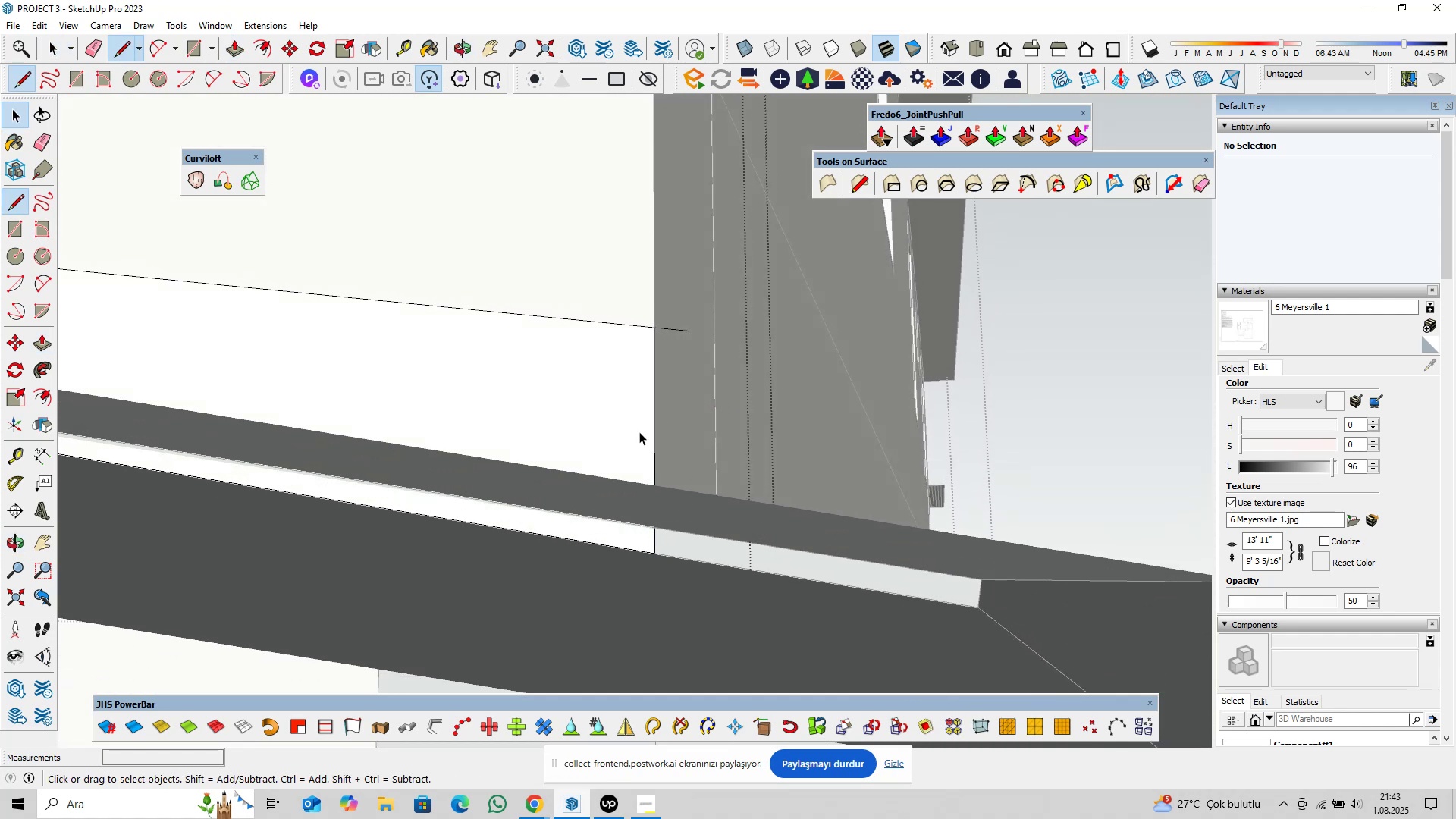 
double_click([639, 424])
 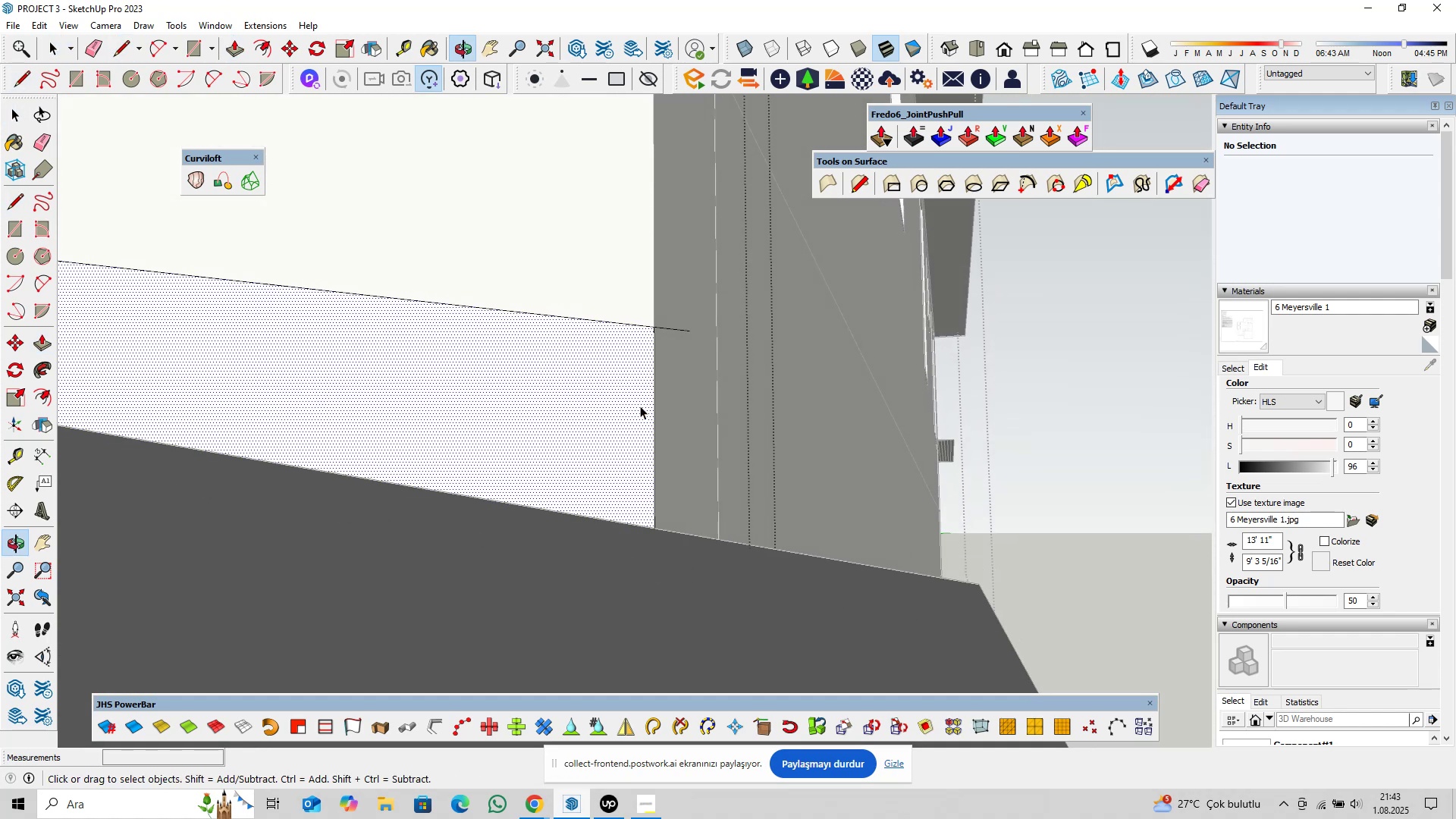 
left_click_drag(start_coordinate=[705, 327], to_coordinate=[681, 351])
 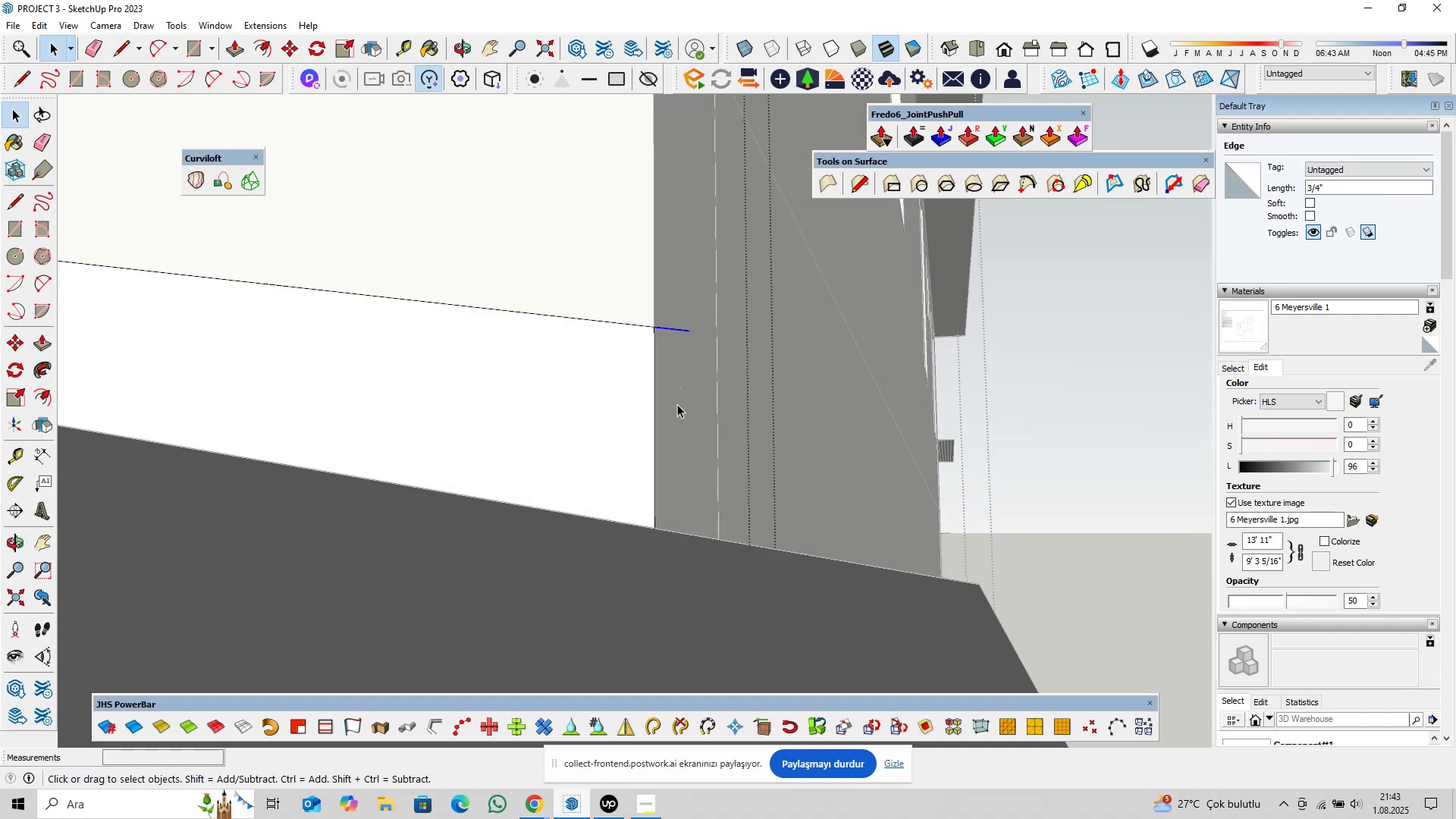 
key(Delete)
 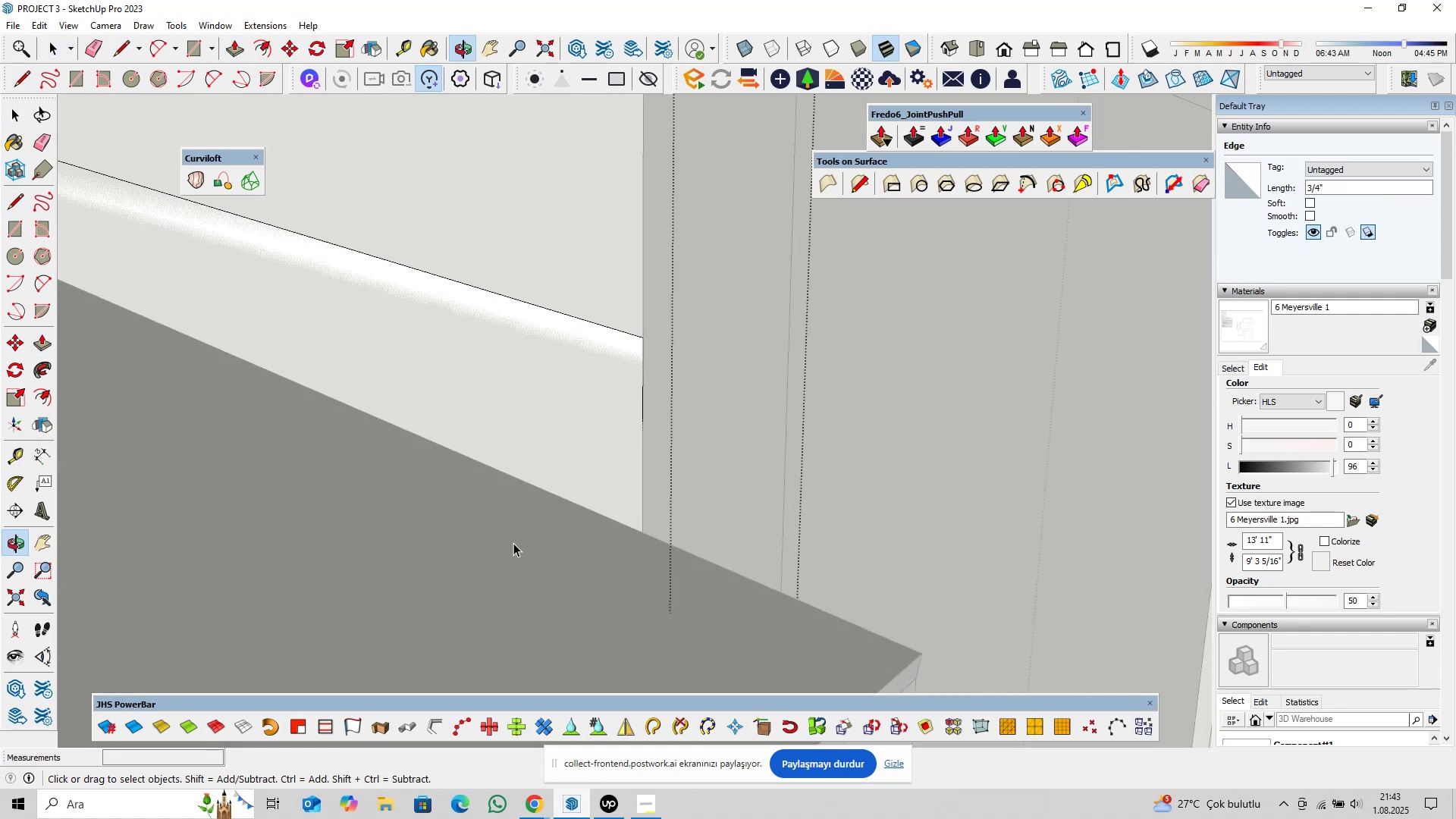 
scroll: coordinate [555, 509], scroll_direction: down, amount: 6.0
 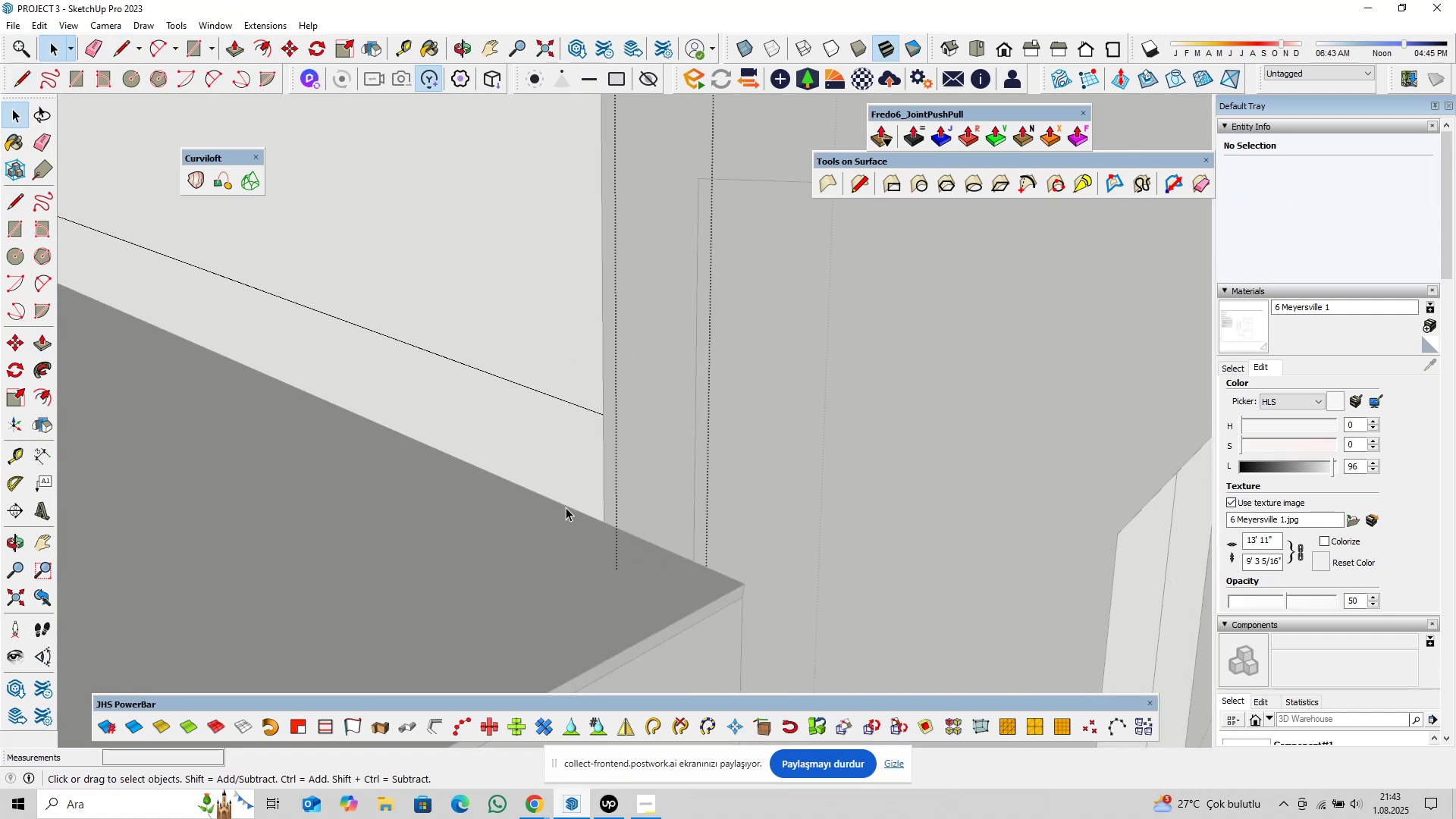 
key(P)
 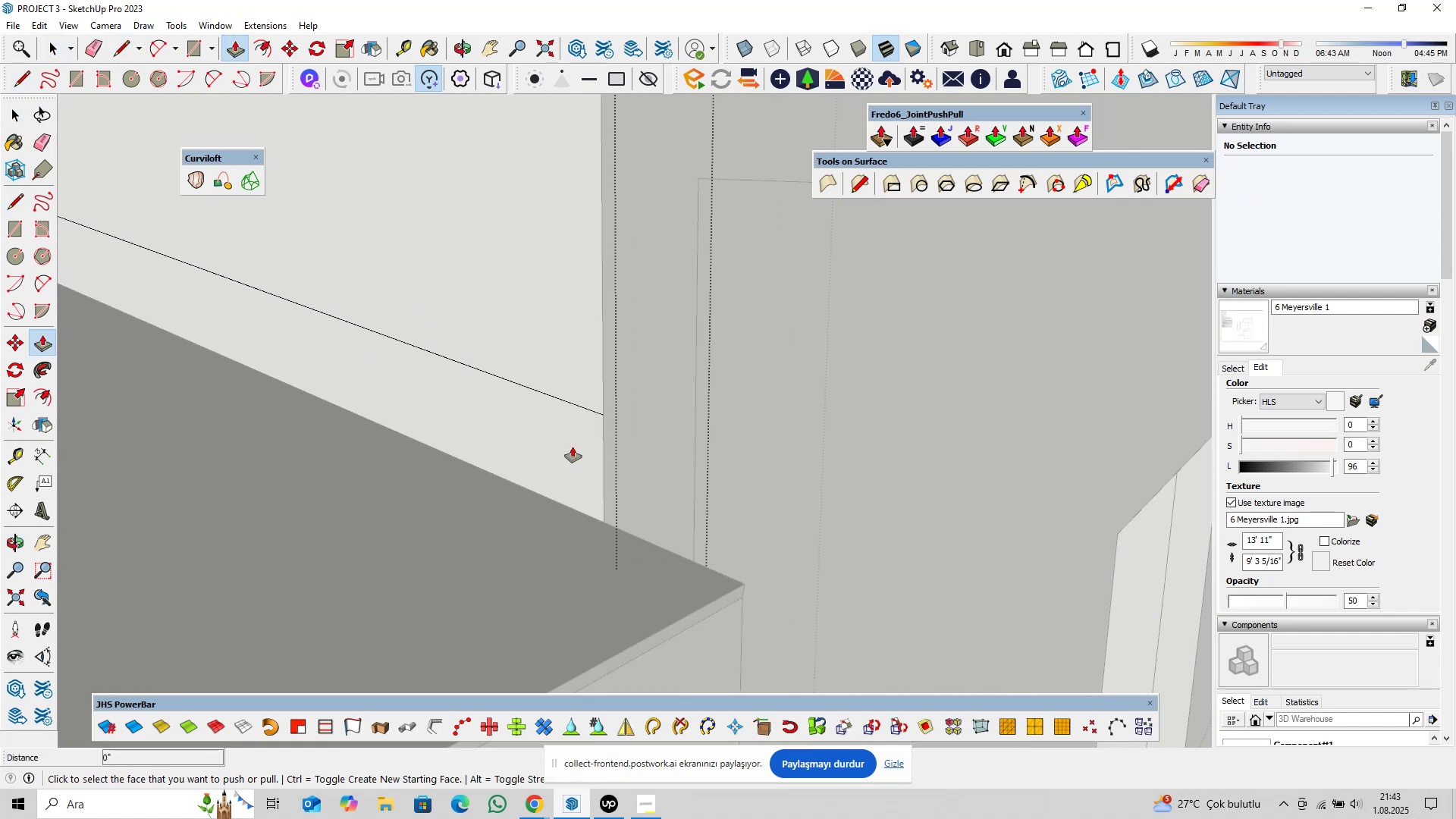 
left_click([573, 447])
 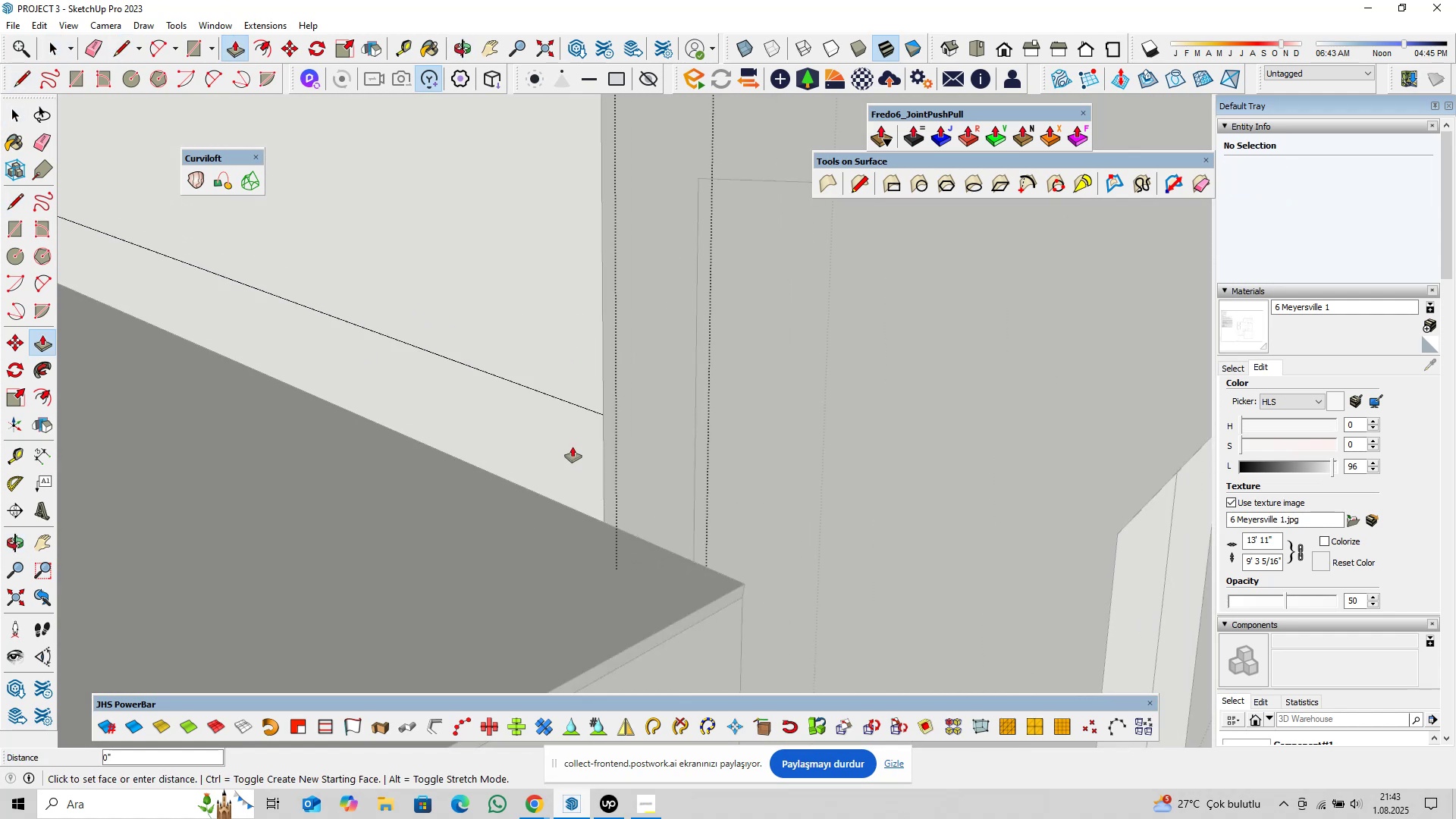 
key(Control+ControlLeft)
 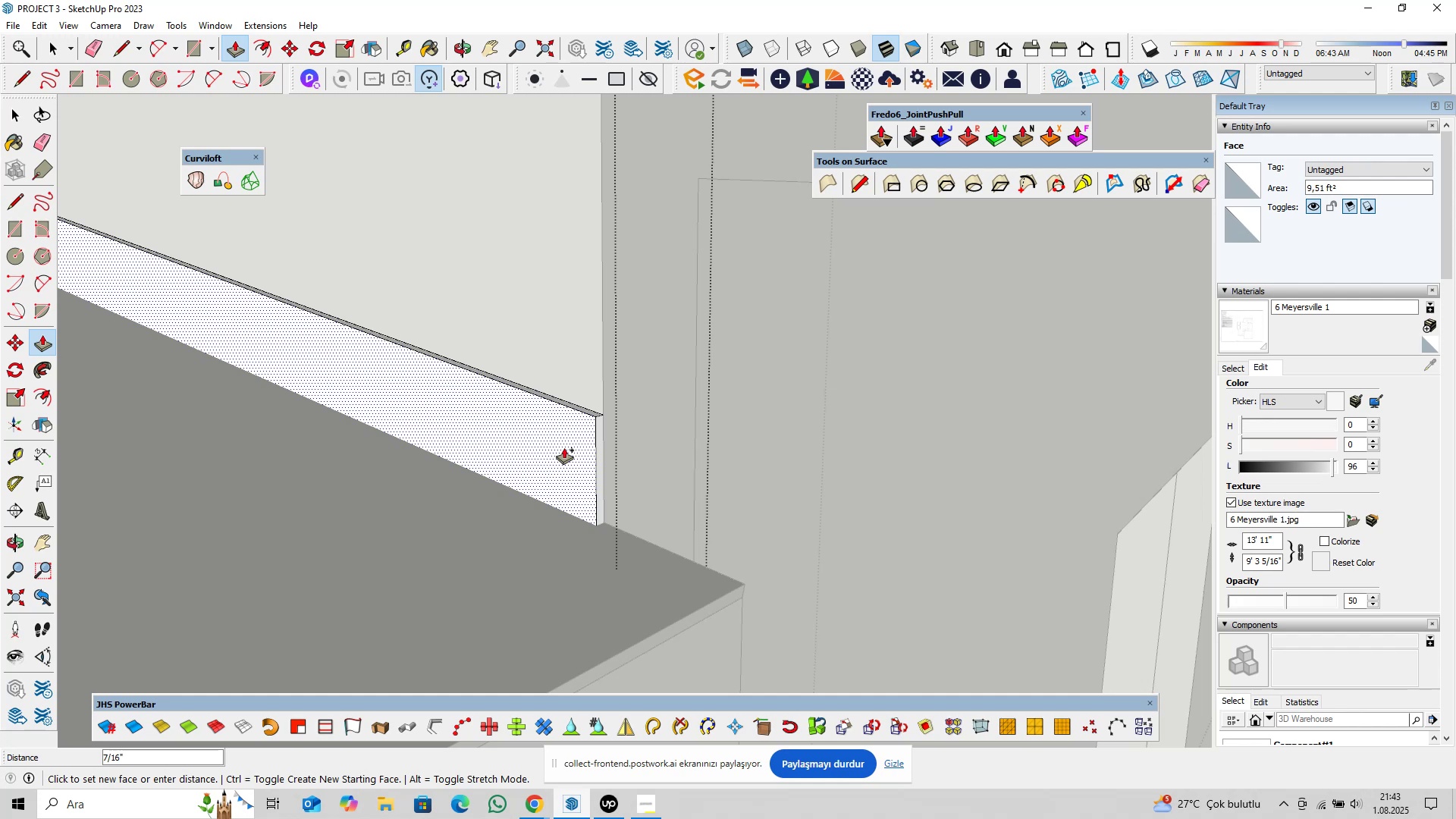 
key(0)
 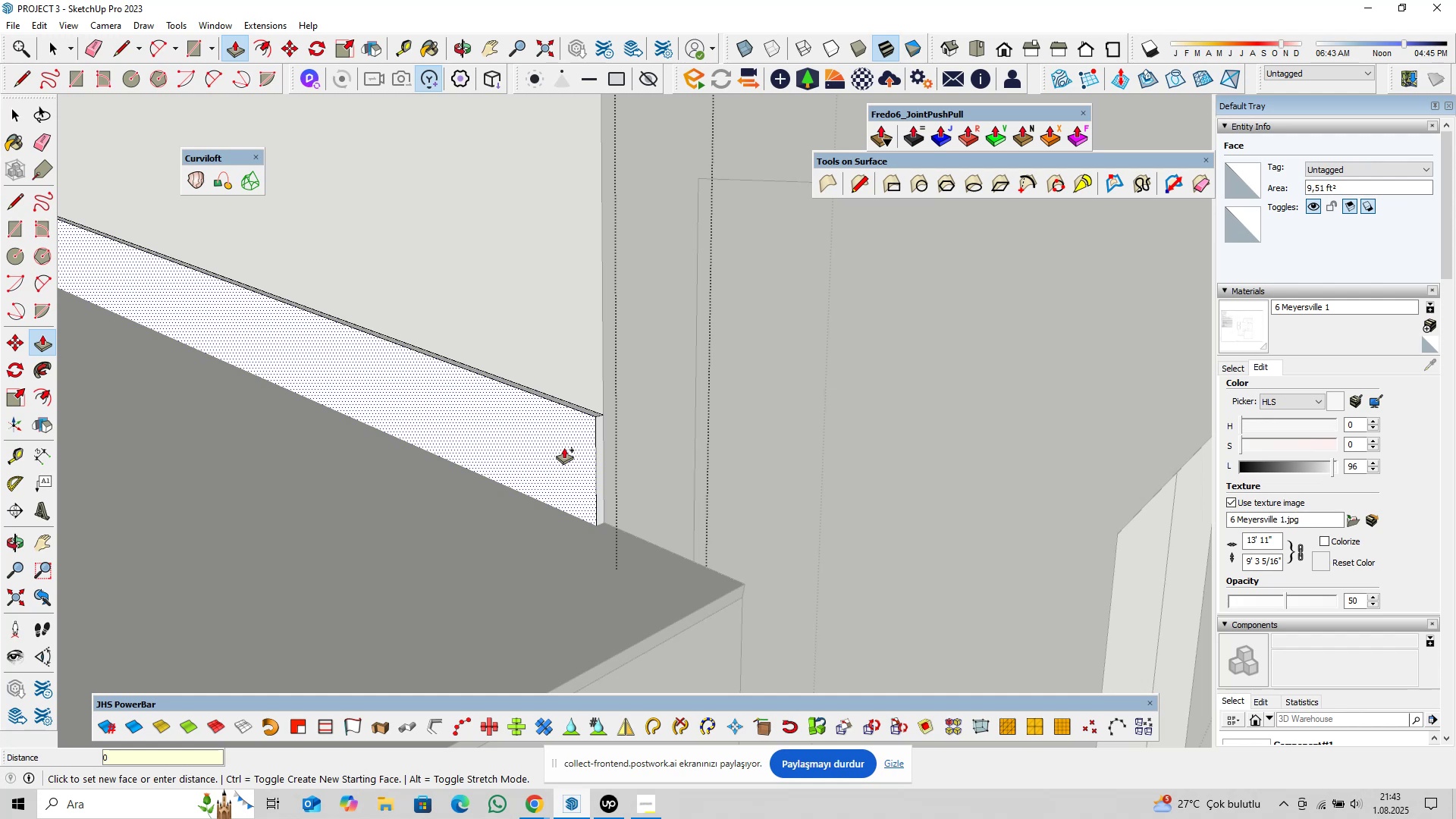 
key(Comma)
 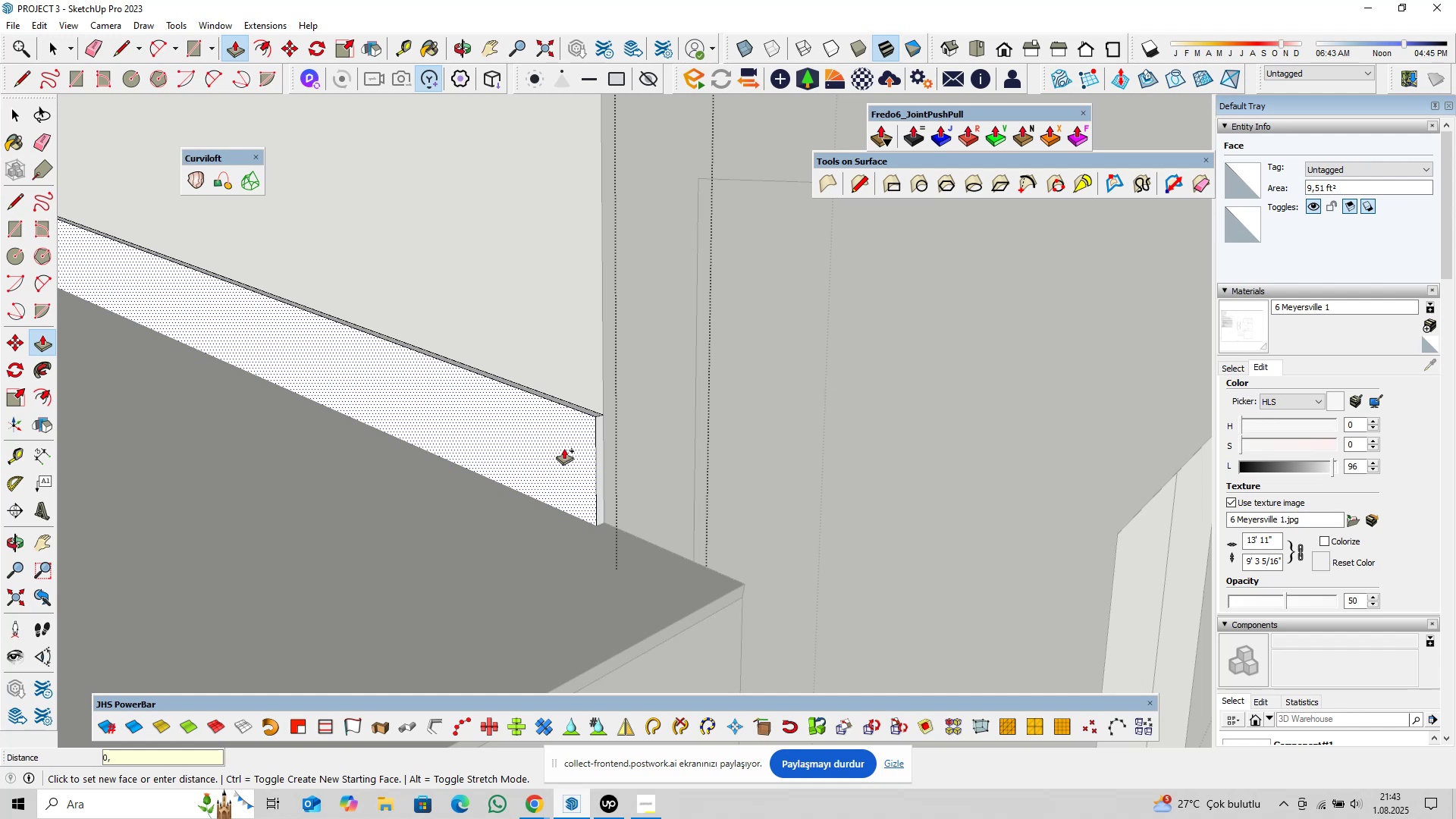 
key(5)
 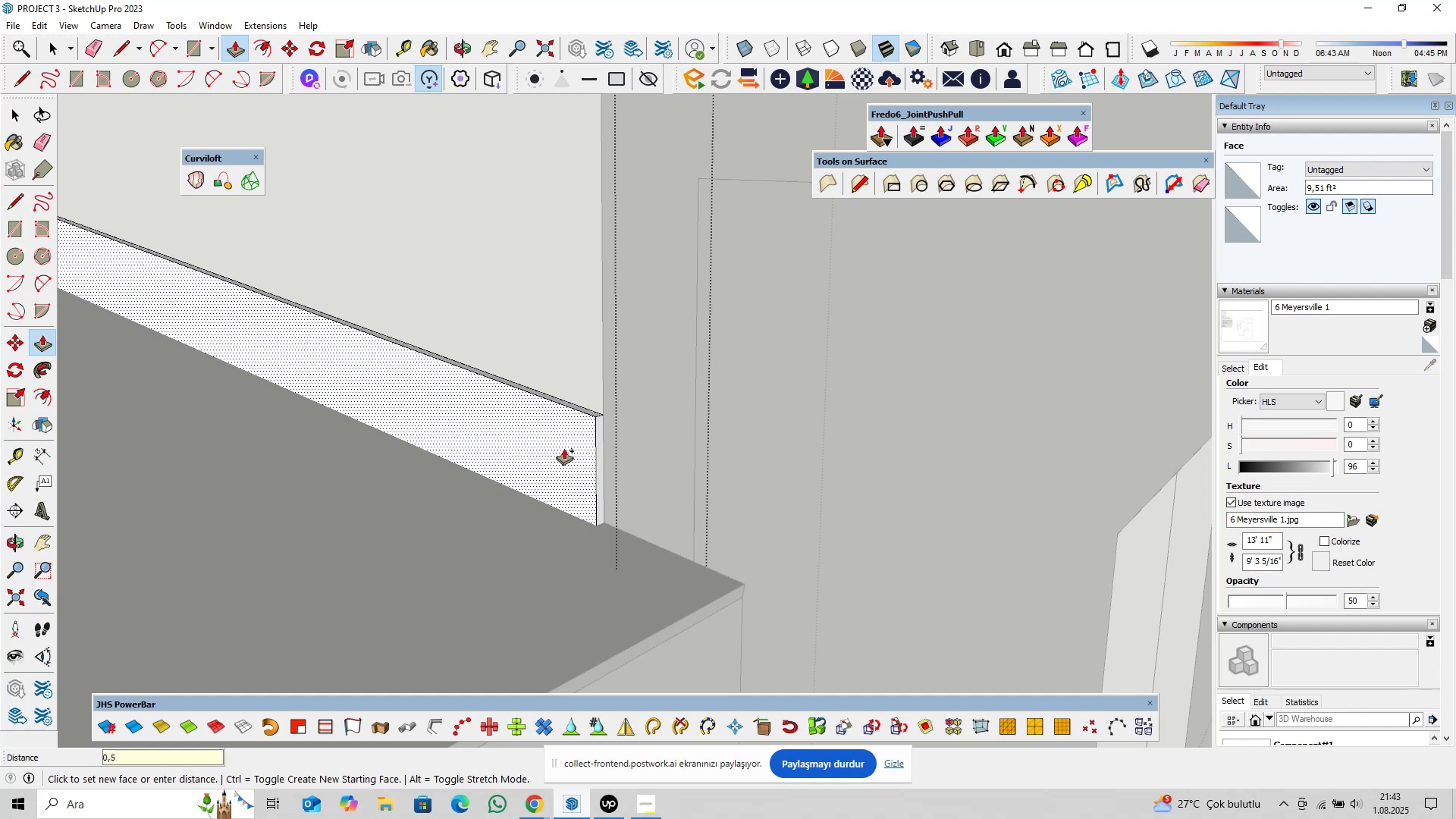 
key(Enter)
 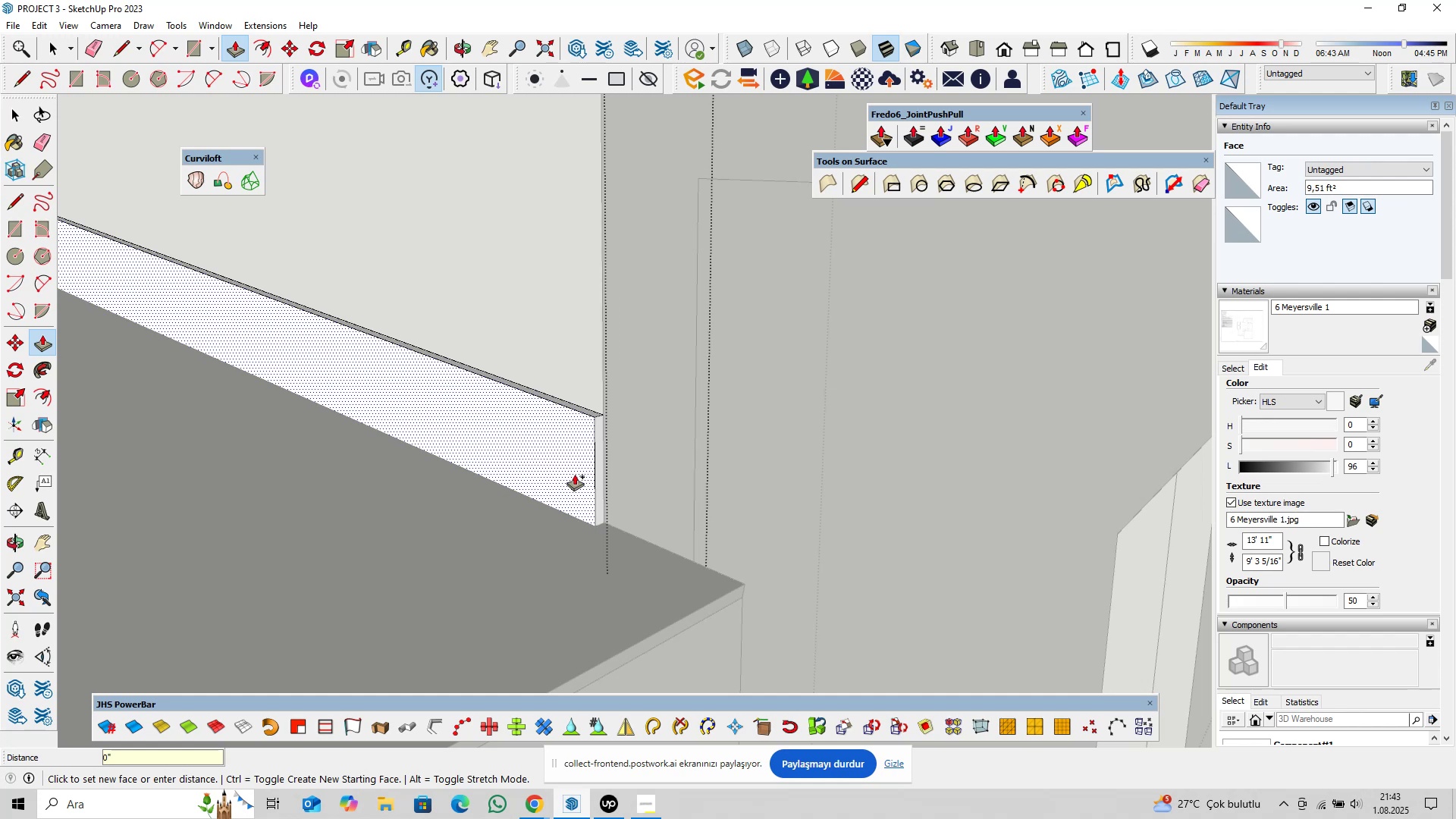 
scroll: coordinate [554, 519], scroll_direction: down, amount: 12.0
 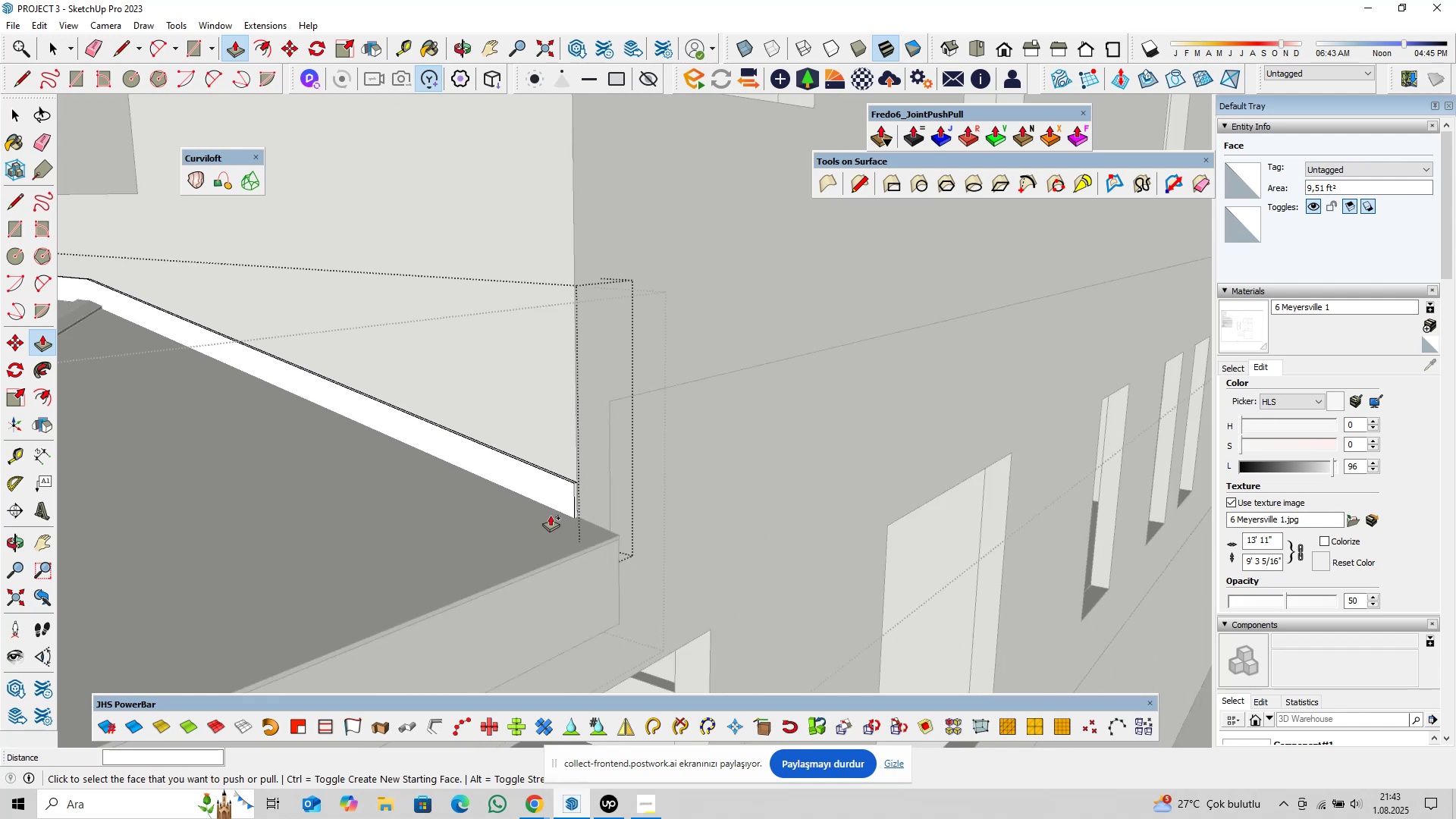 
key(Space)
 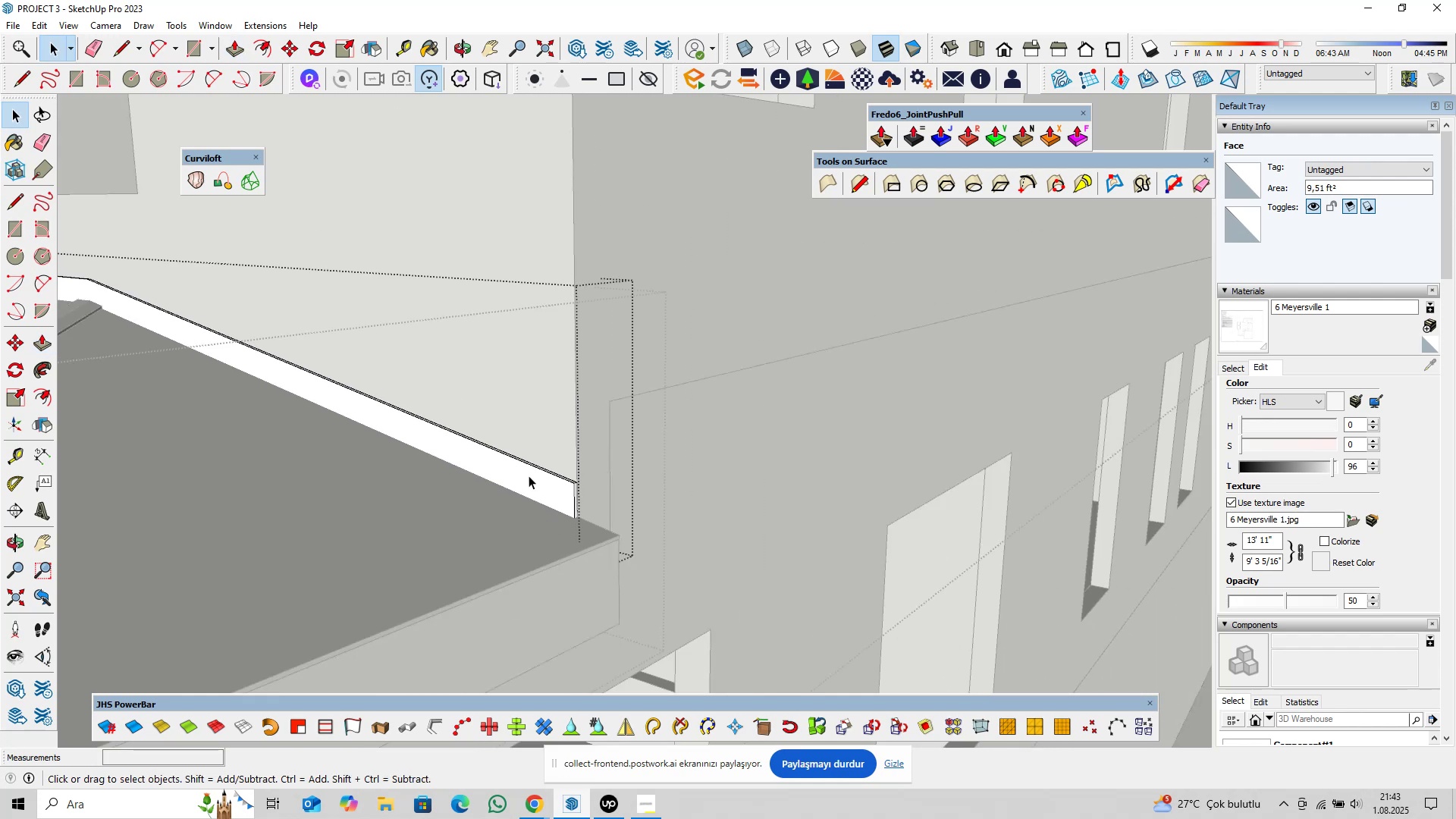 
key(Escape)
 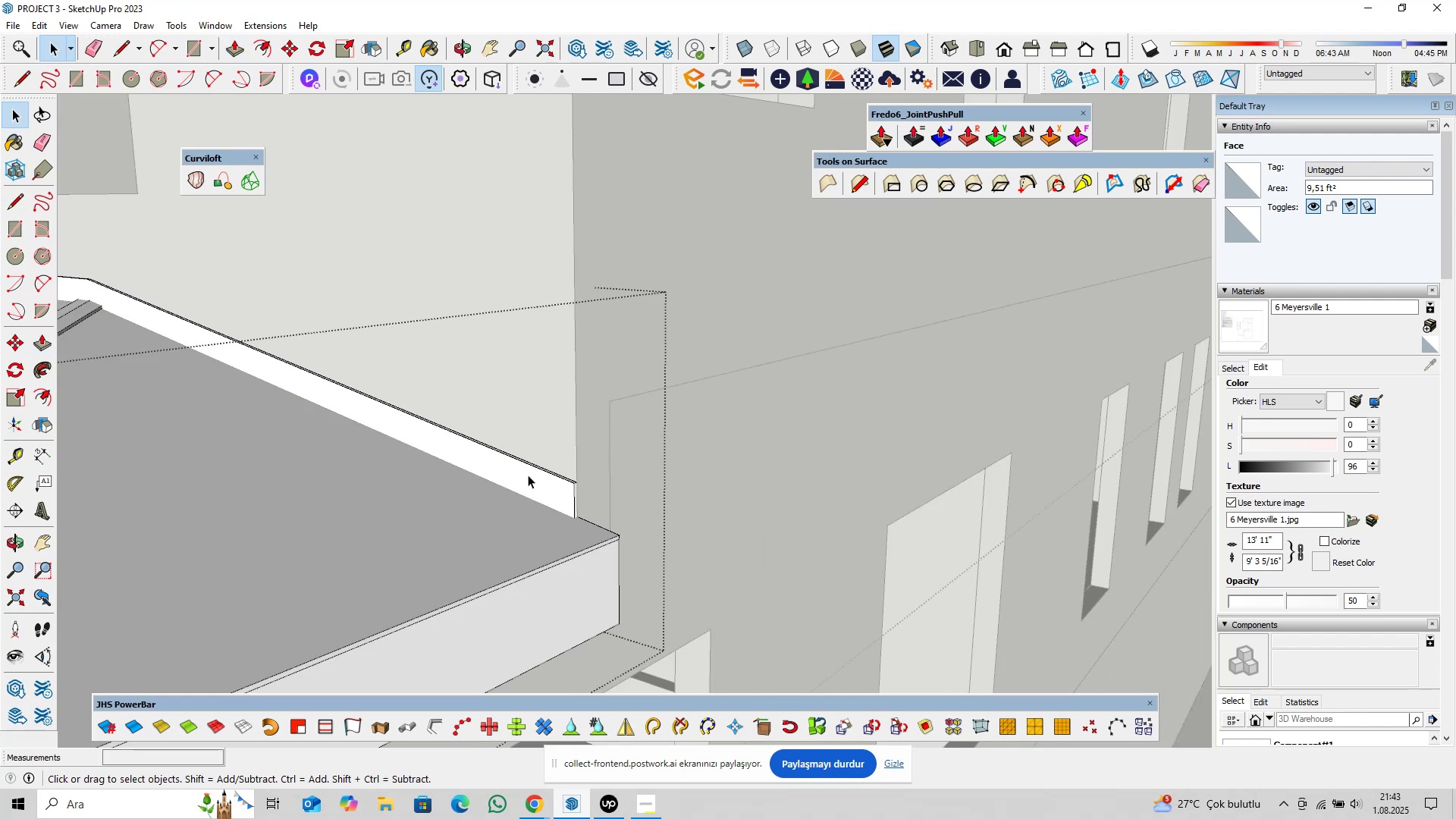 
left_click([528, 475])
 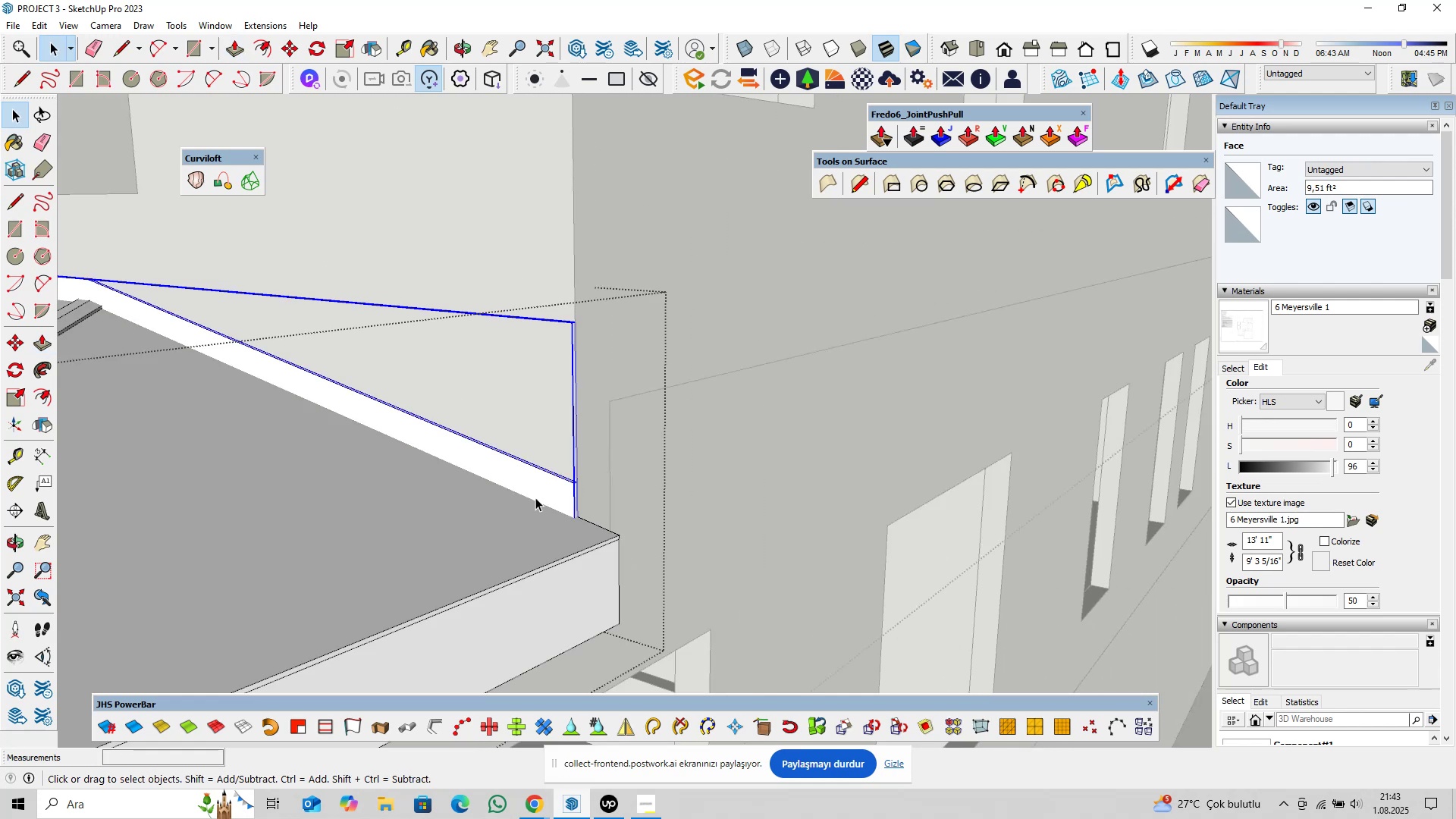 
scroll: coordinate [453, 496], scroll_direction: down, amount: 11.0
 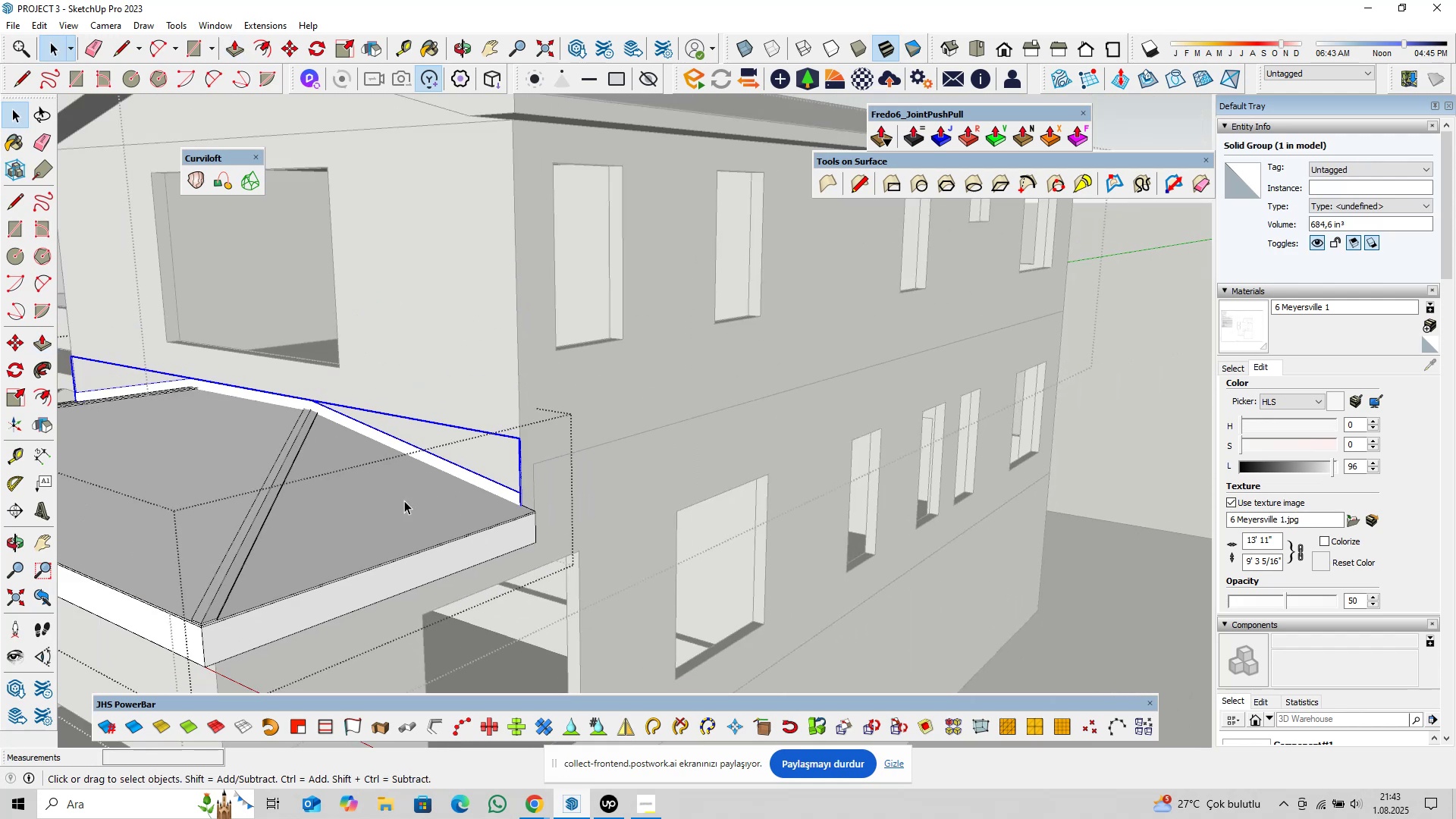 
hold_key(key=ShiftLeft, duration=0.31)
 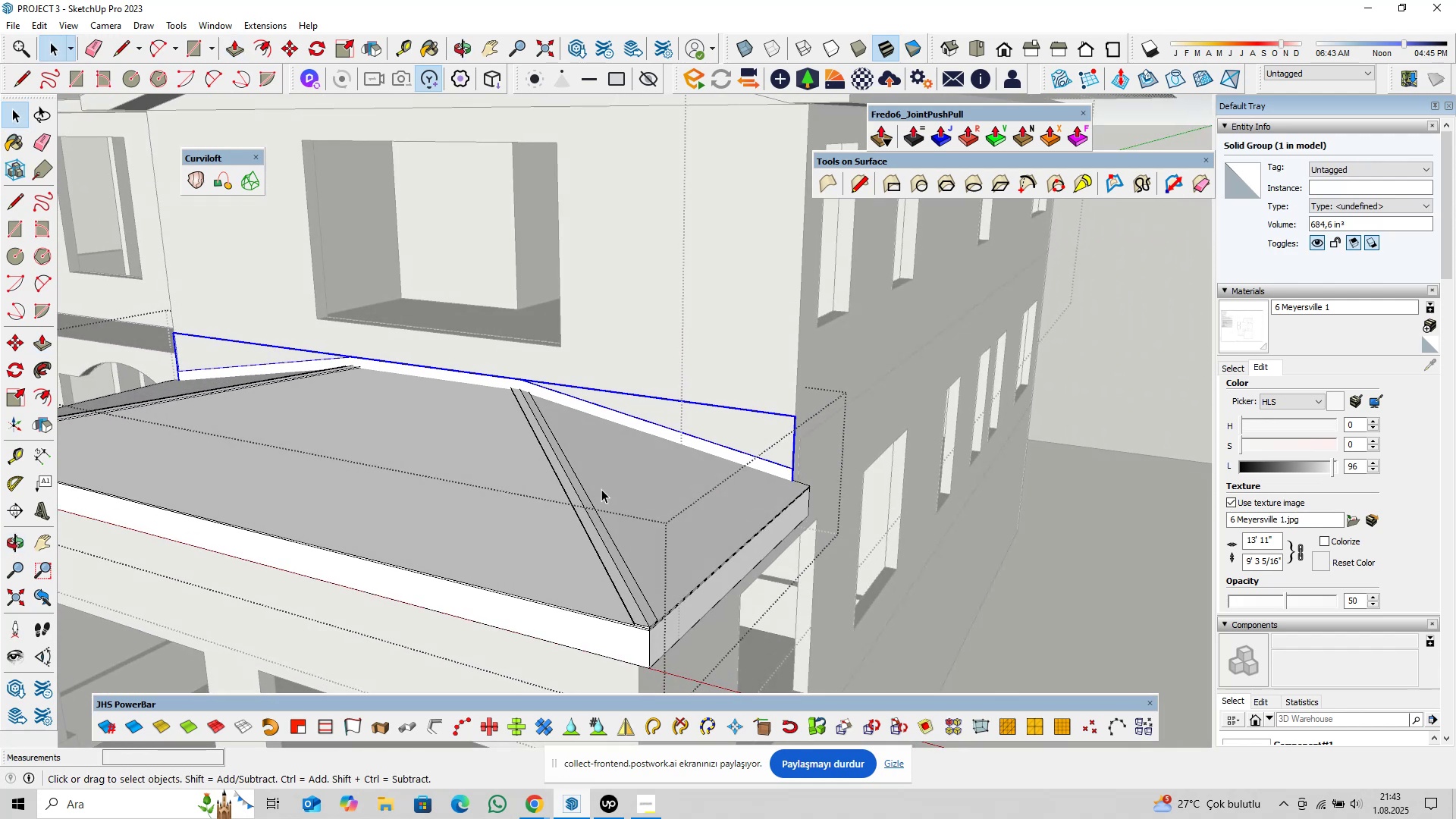 
left_click([580, 489])
 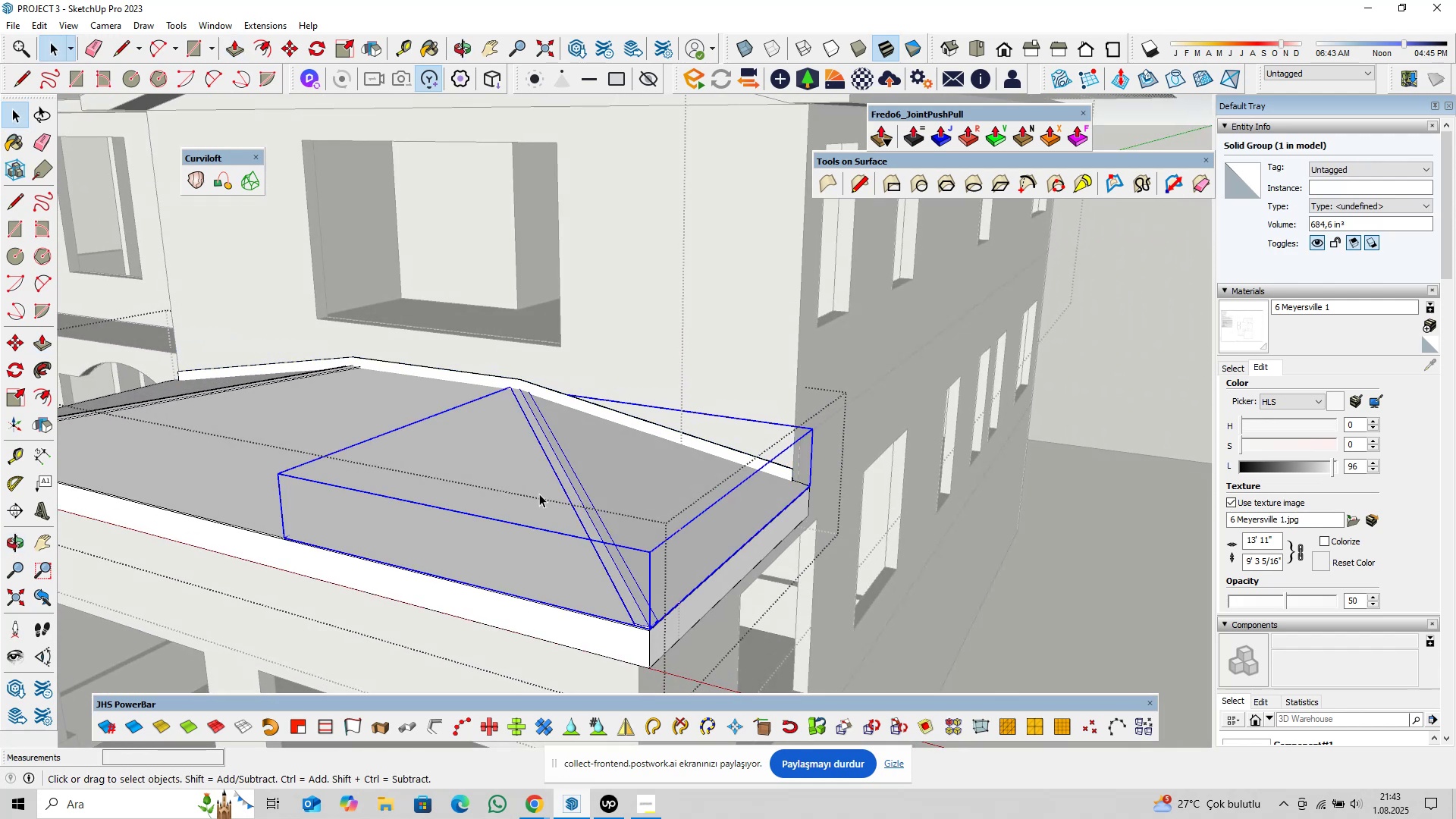 
hold_key(key=ShiftLeft, duration=0.3)
 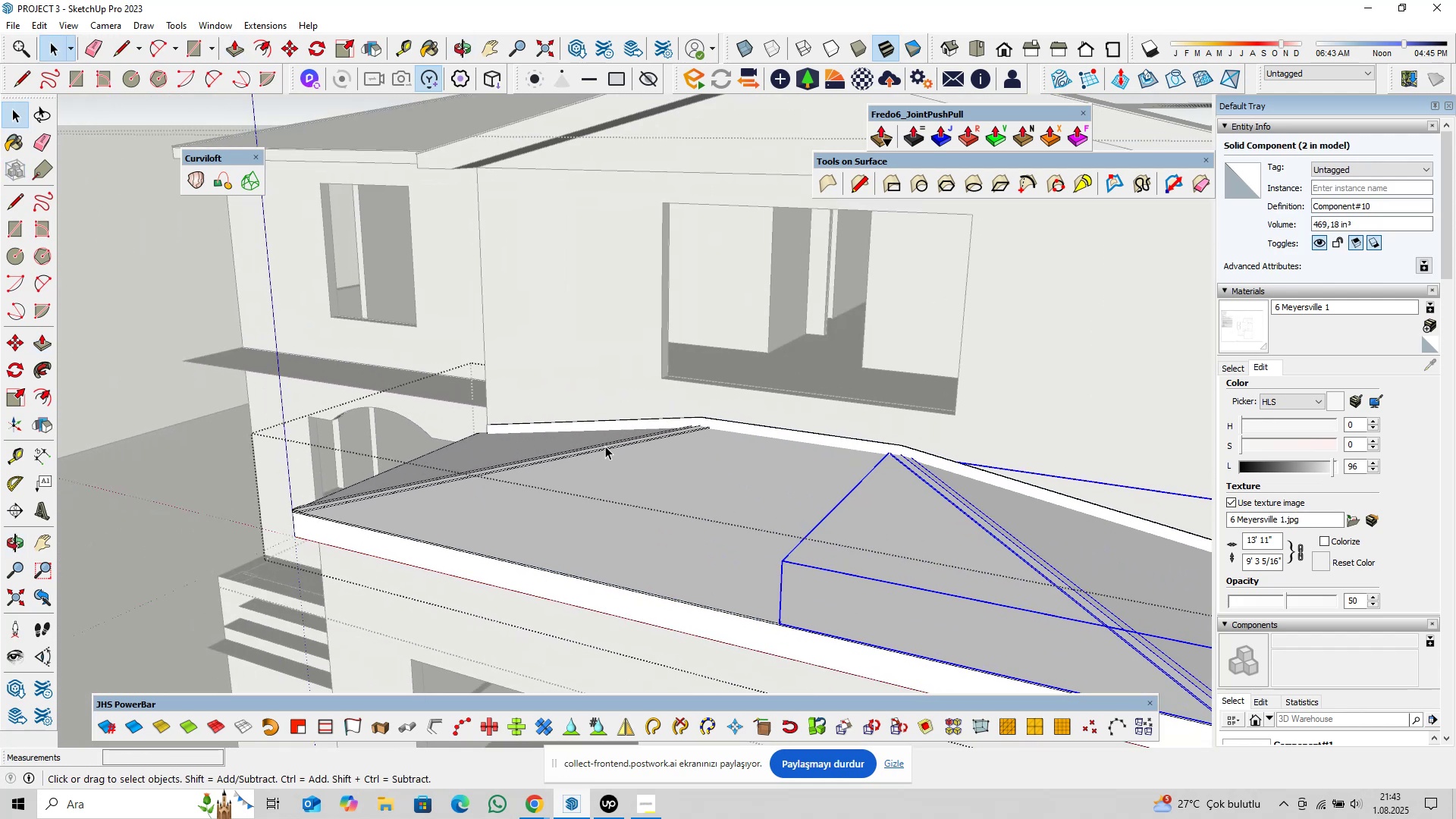 
double_click([579, 496])
 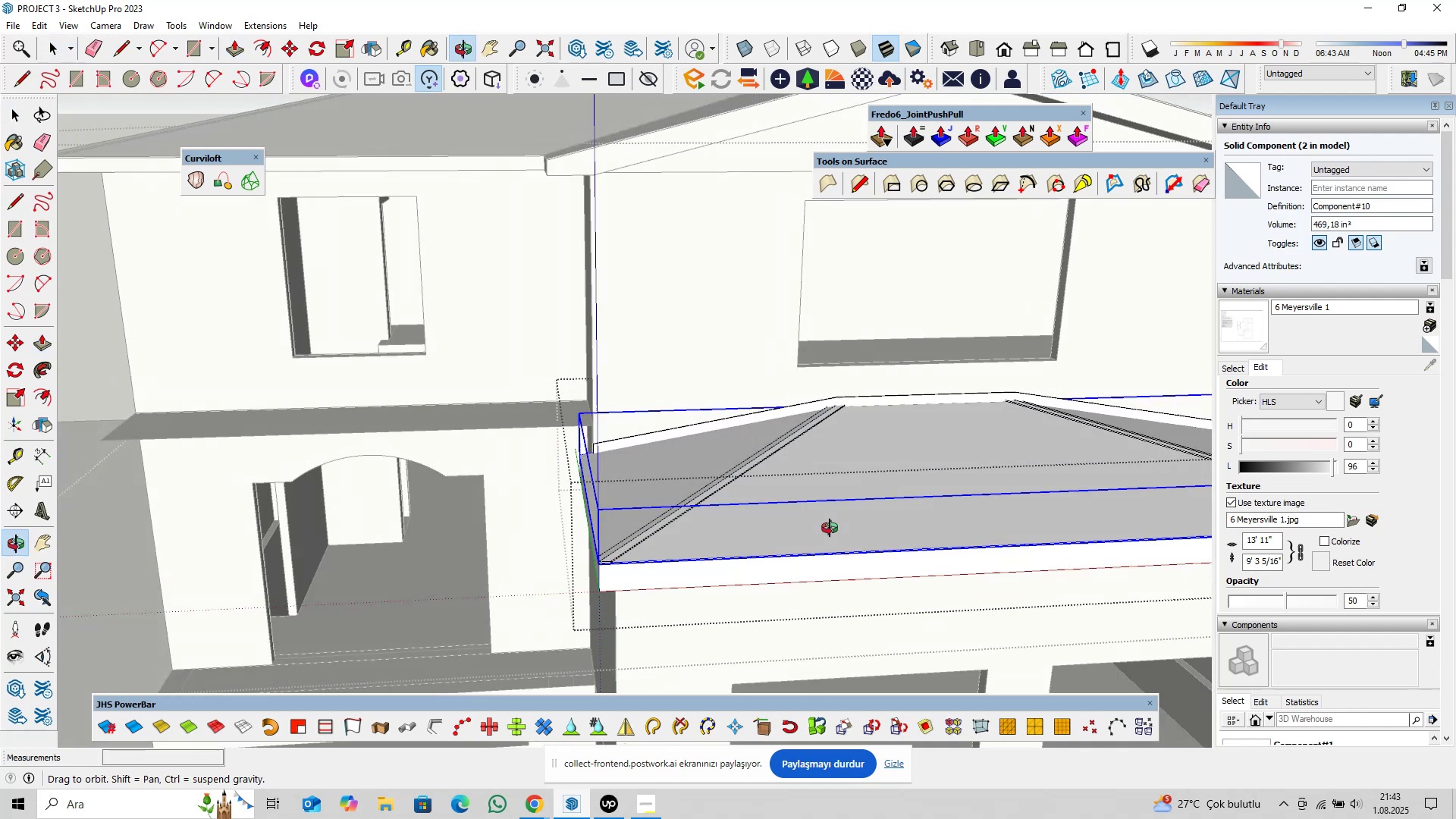 
hold_key(key=ShiftLeft, duration=0.37)
 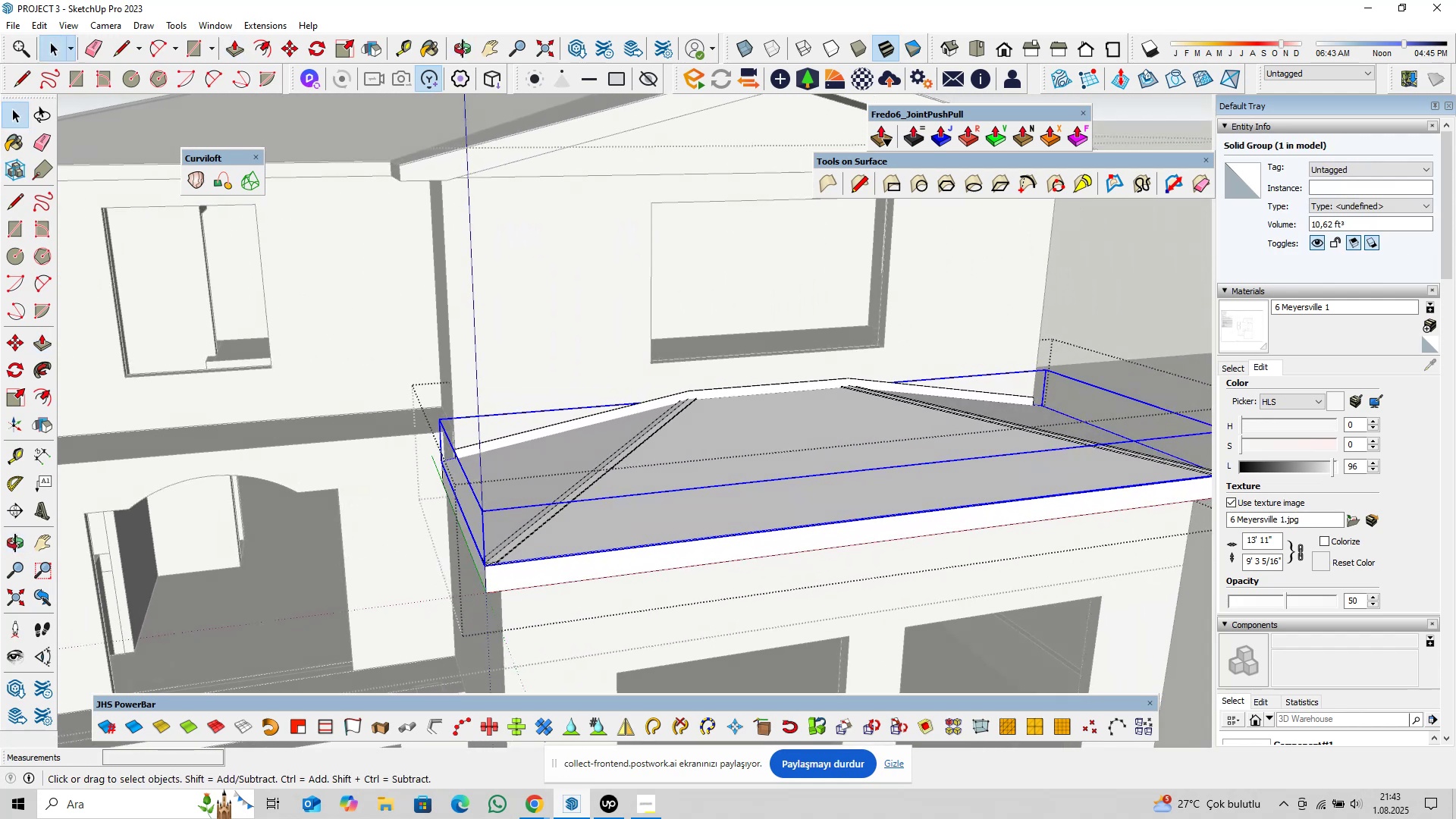 
scroll: coordinate [663, 496], scroll_direction: down, amount: 6.0
 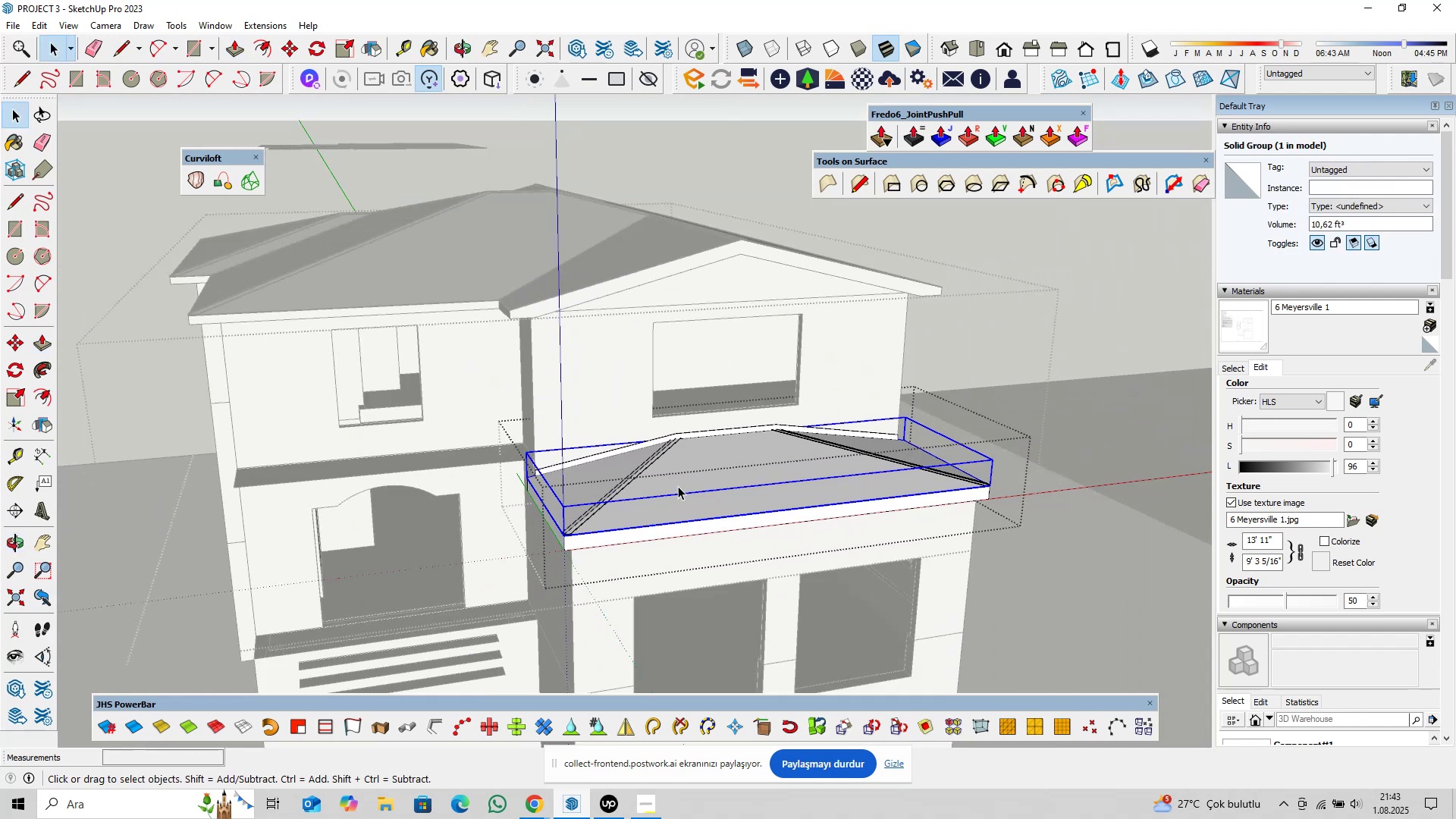 
key(Control+S)
 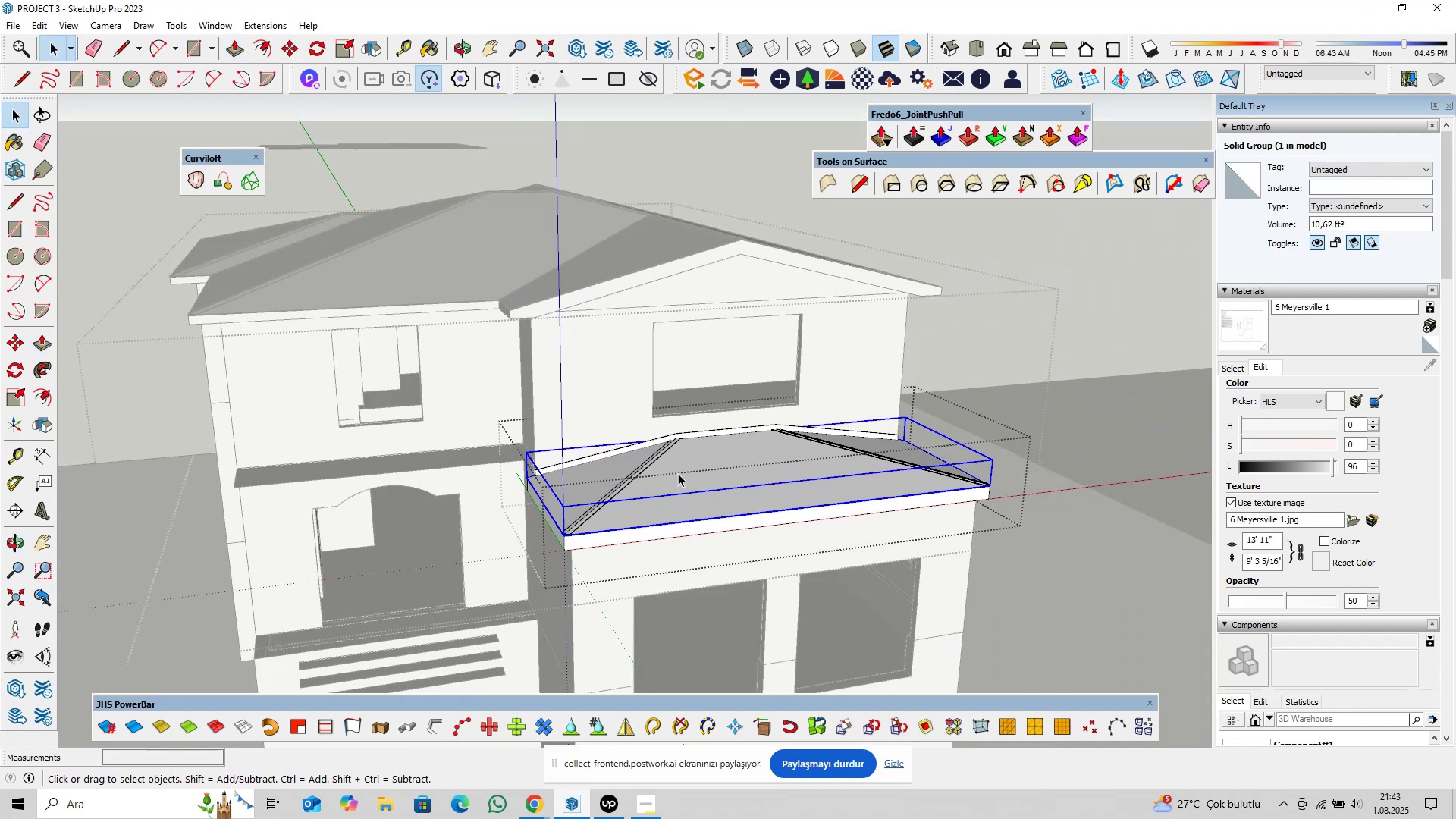 
scroll: coordinate [681, 486], scroll_direction: down, amount: 5.0
 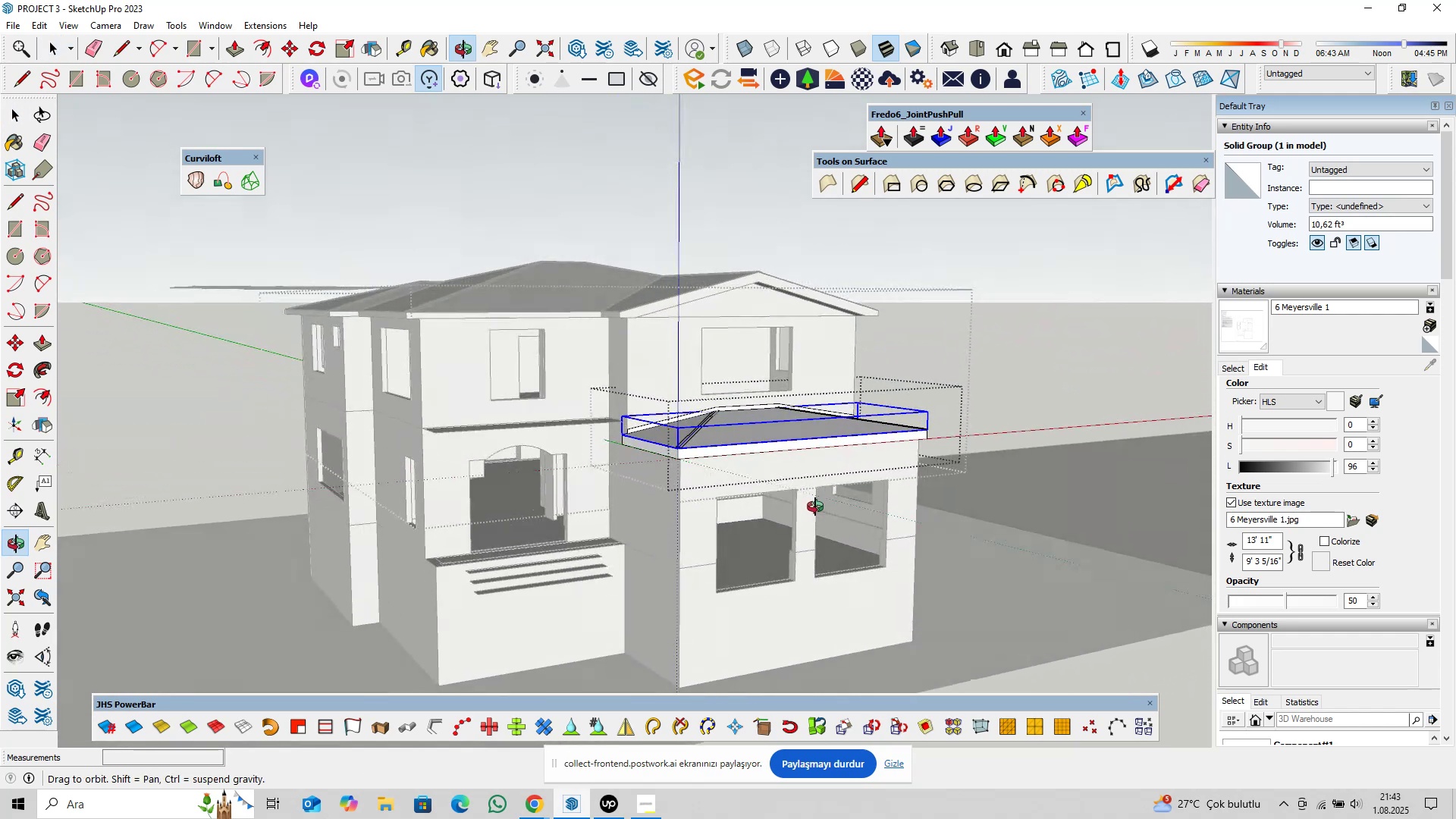 
wait(10.95)
 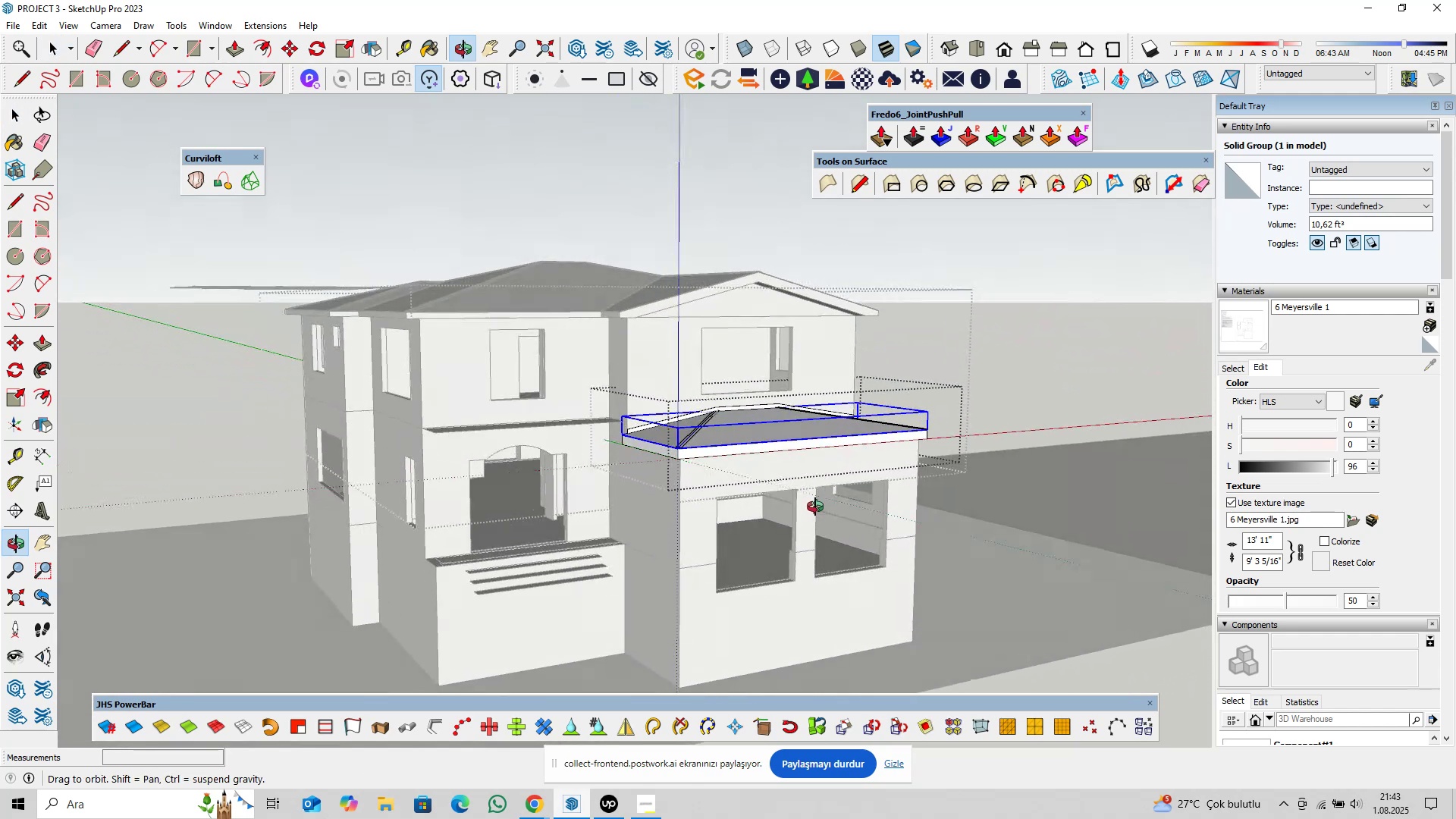 
scroll: coordinate [723, 458], scroll_direction: down, amount: 3.0
 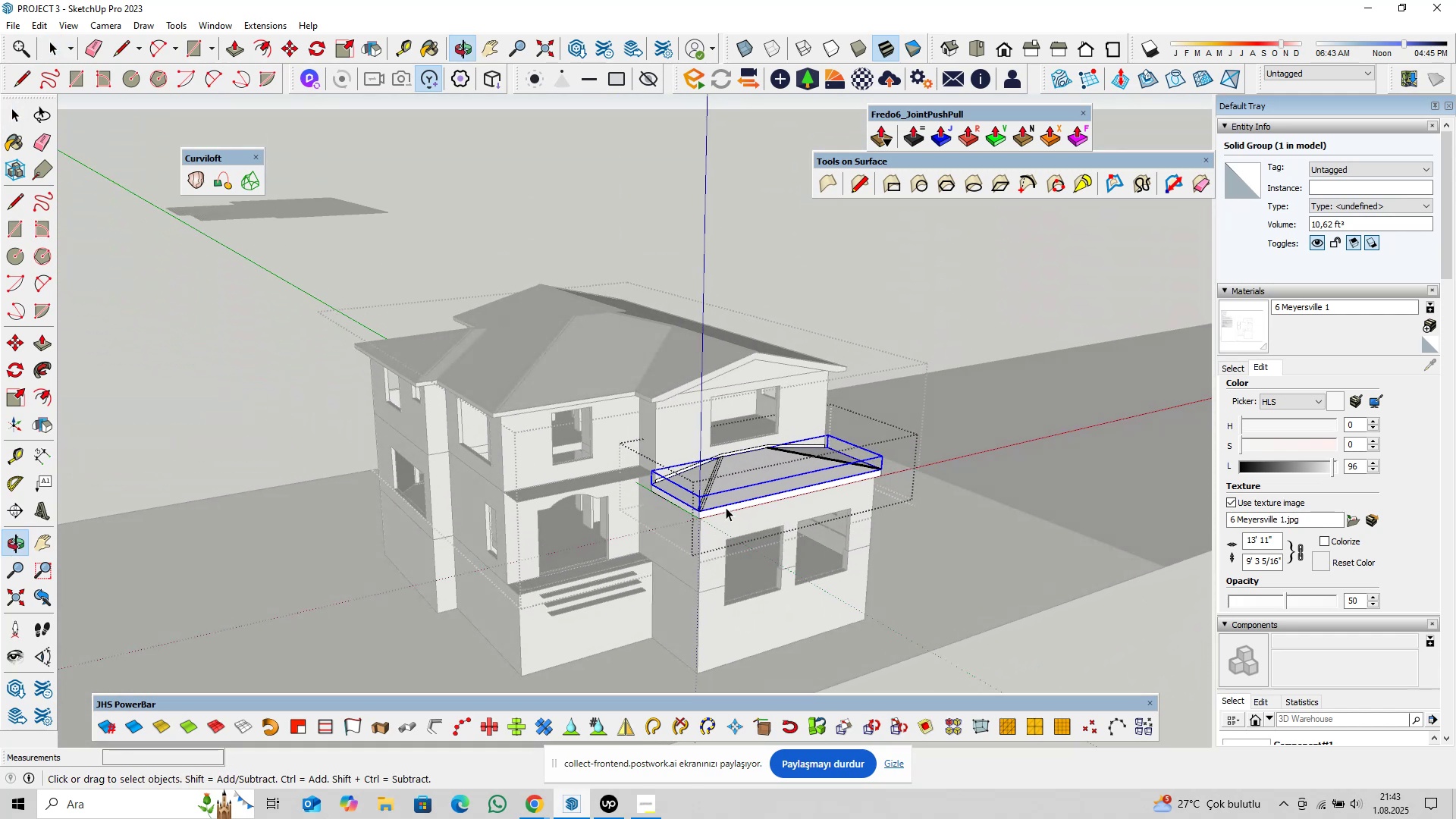 
scroll: coordinate [714, 504], scroll_direction: up, amount: 4.0
 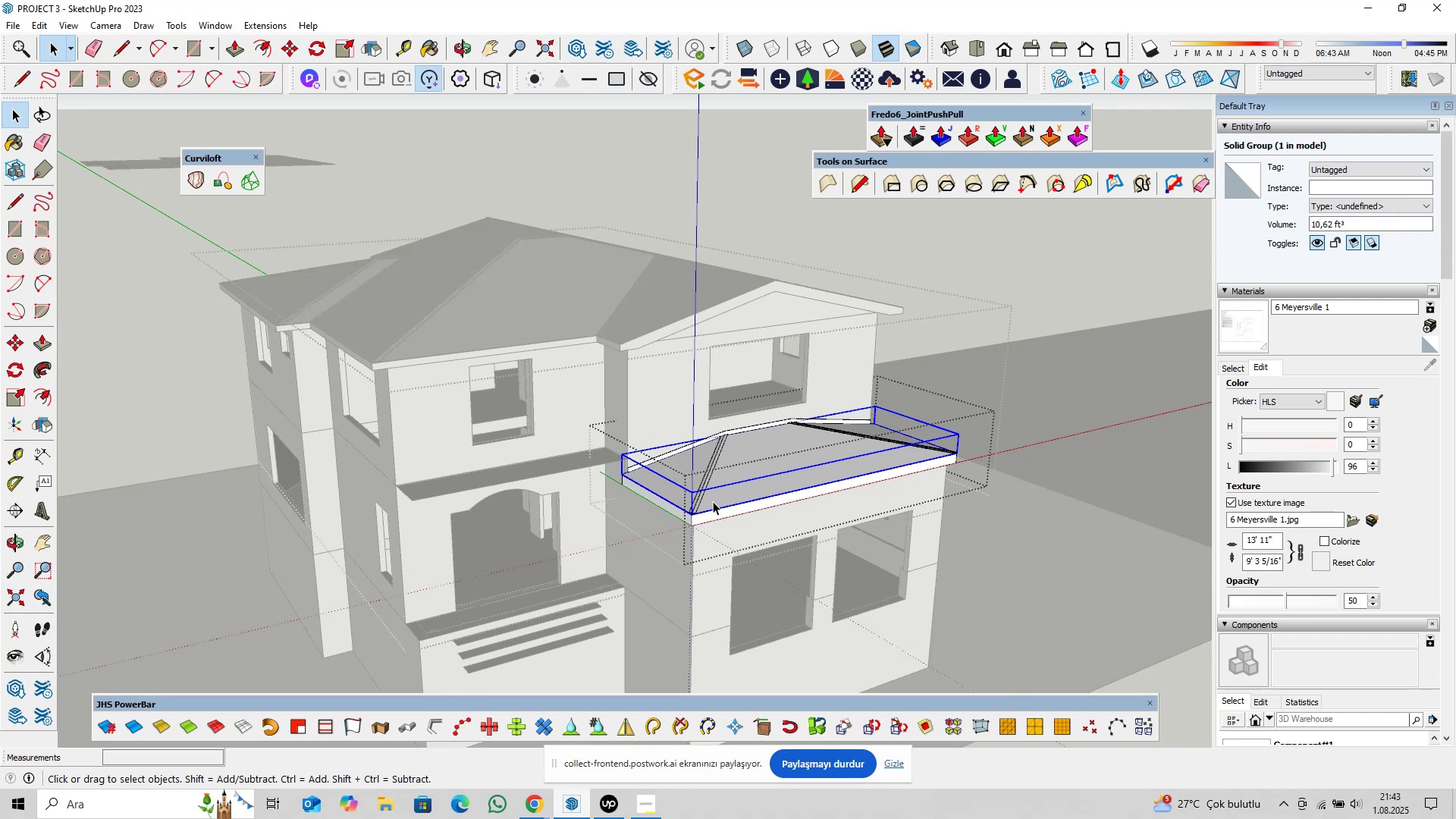 
key(Escape)
 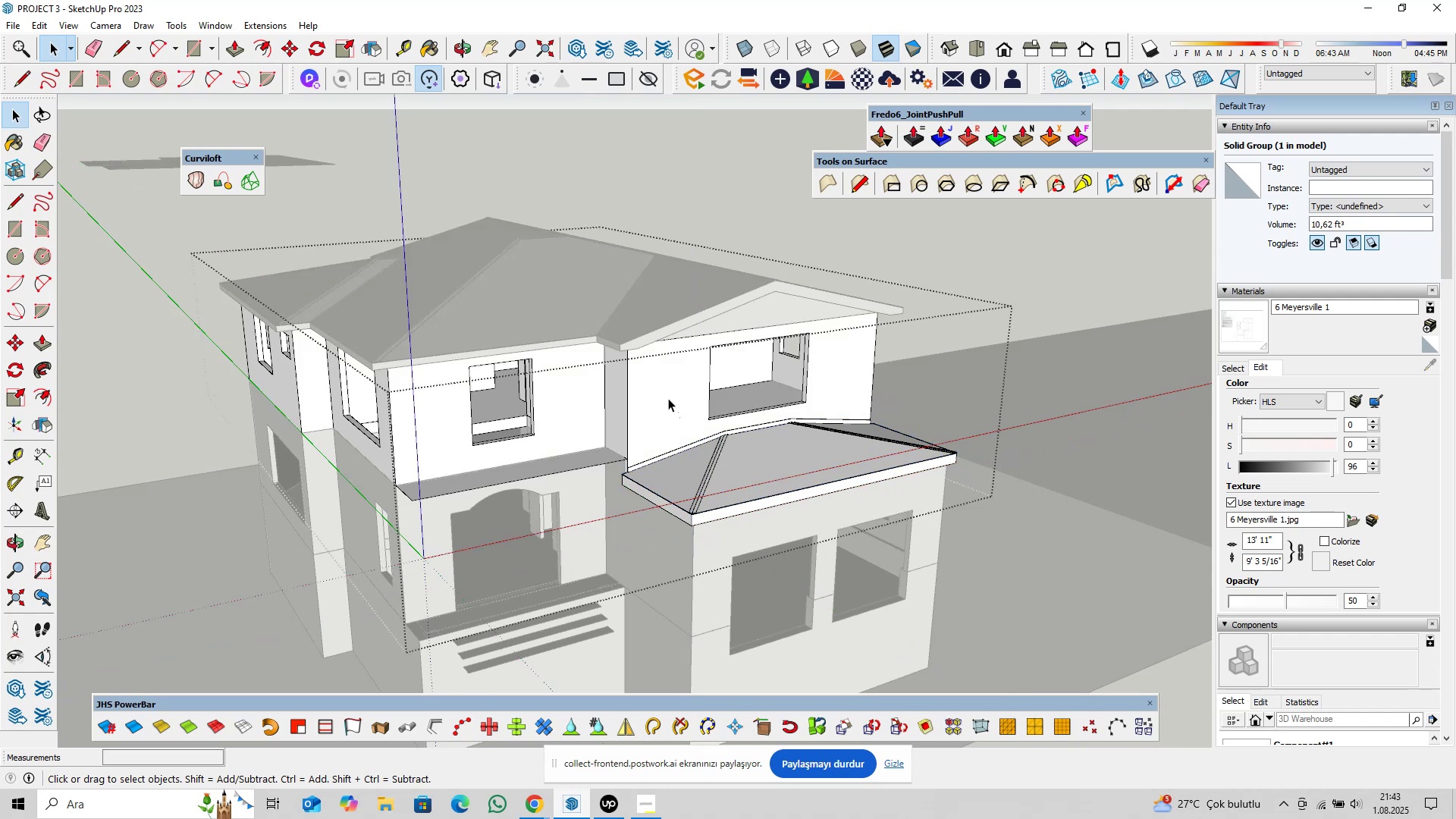 
left_click([668, 398])
 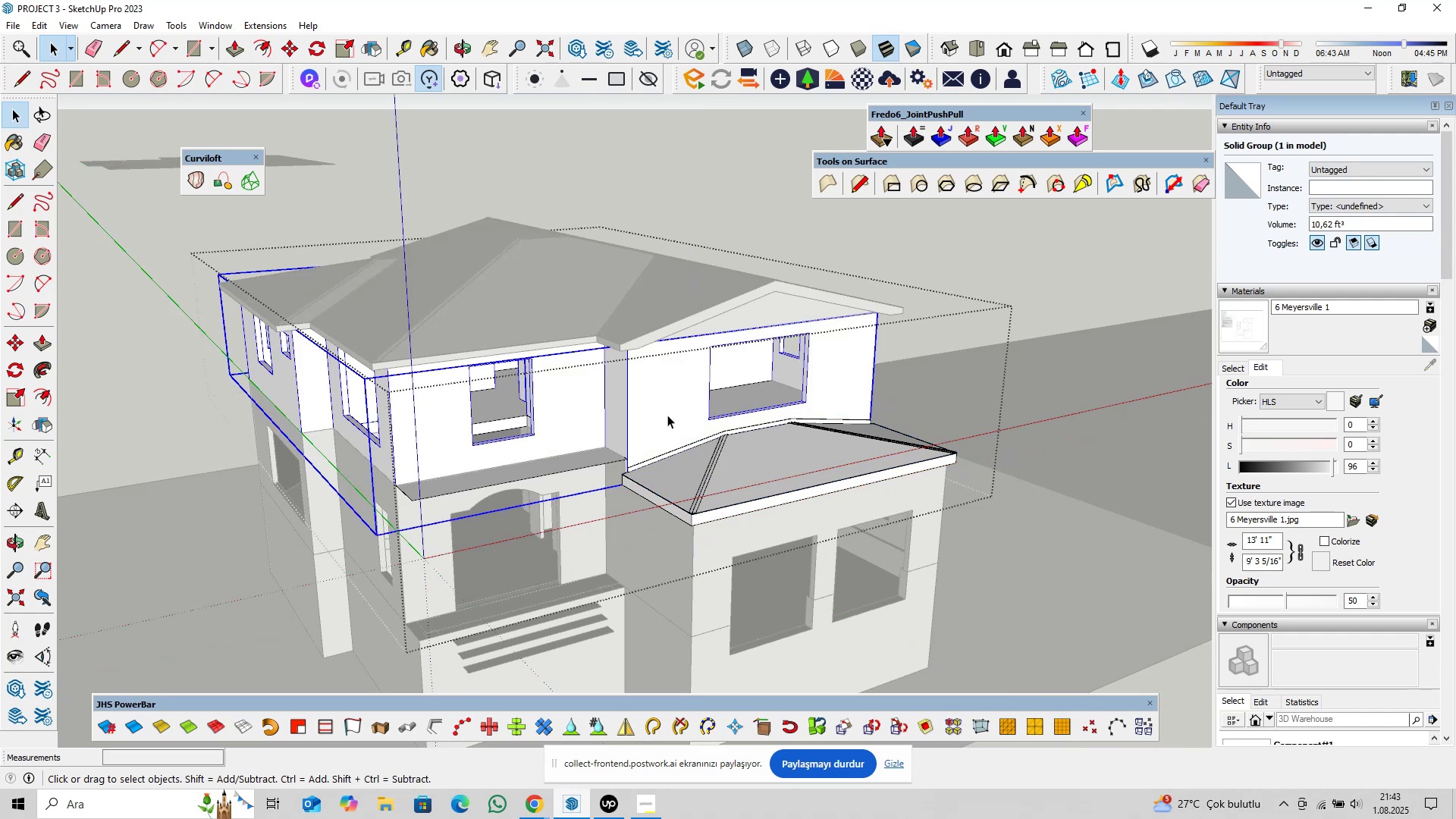 
key(Escape)
 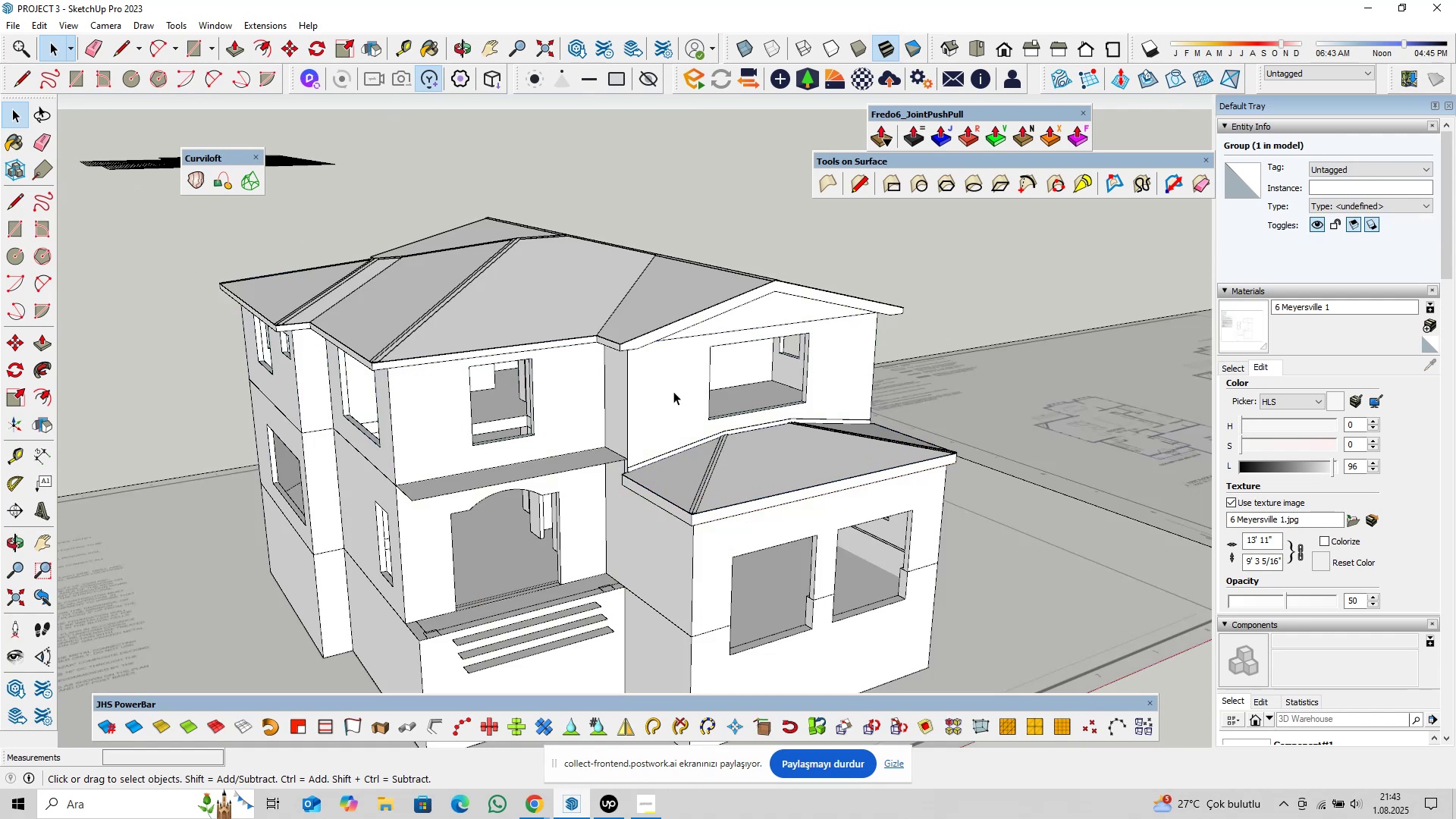 
left_click([673, 391])
 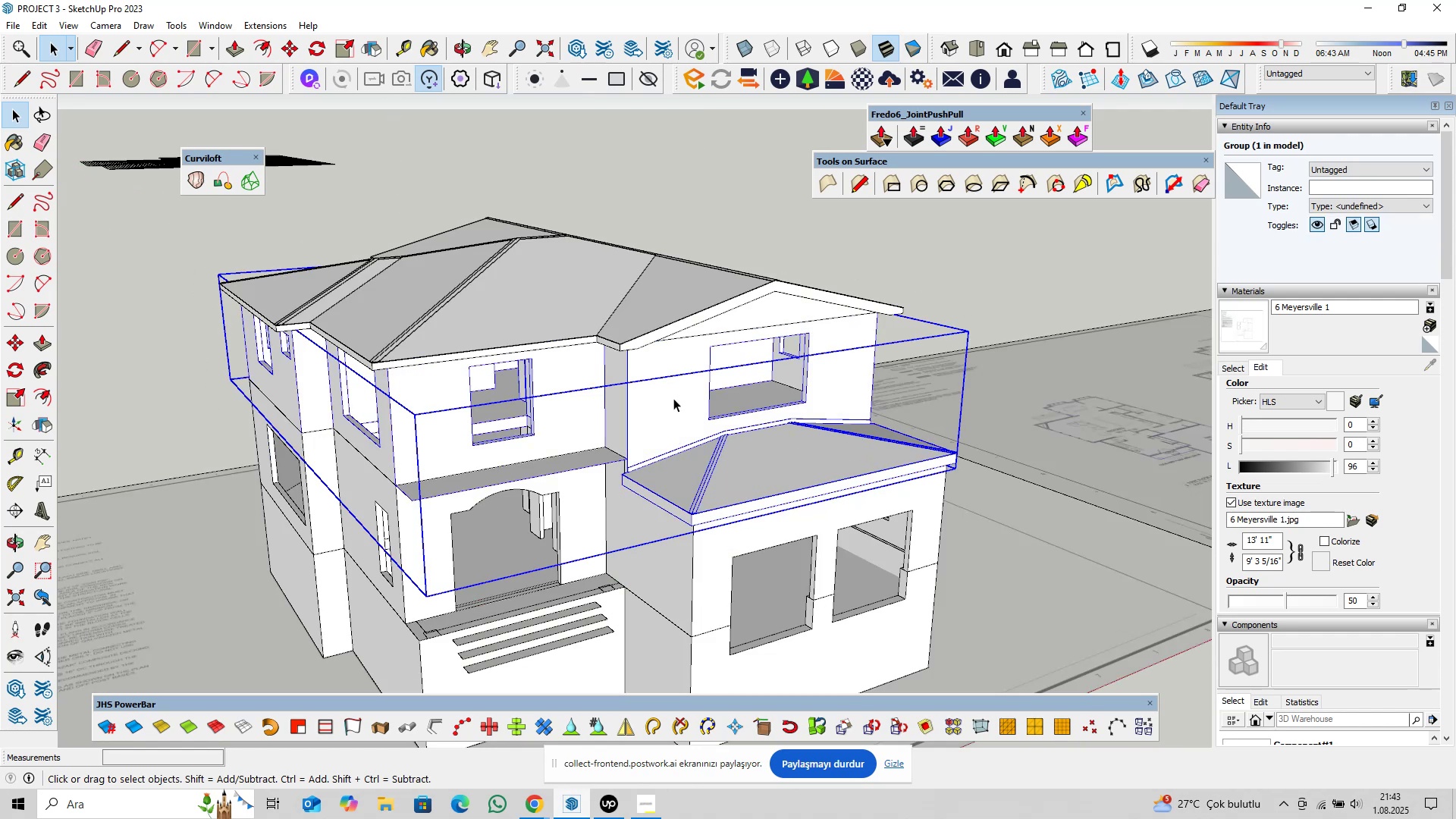 
key(Delete)
 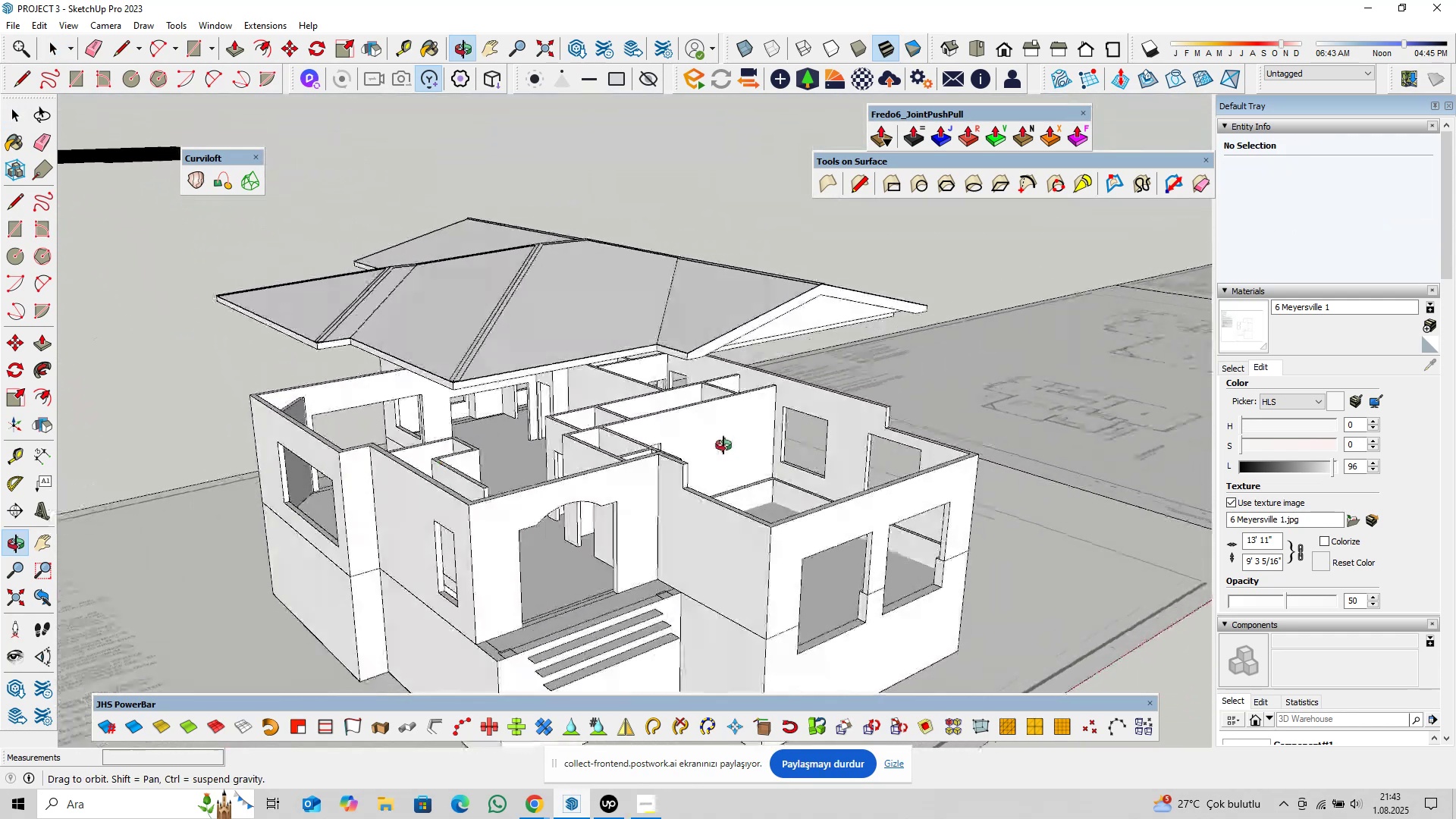 
key(Control+Z)
 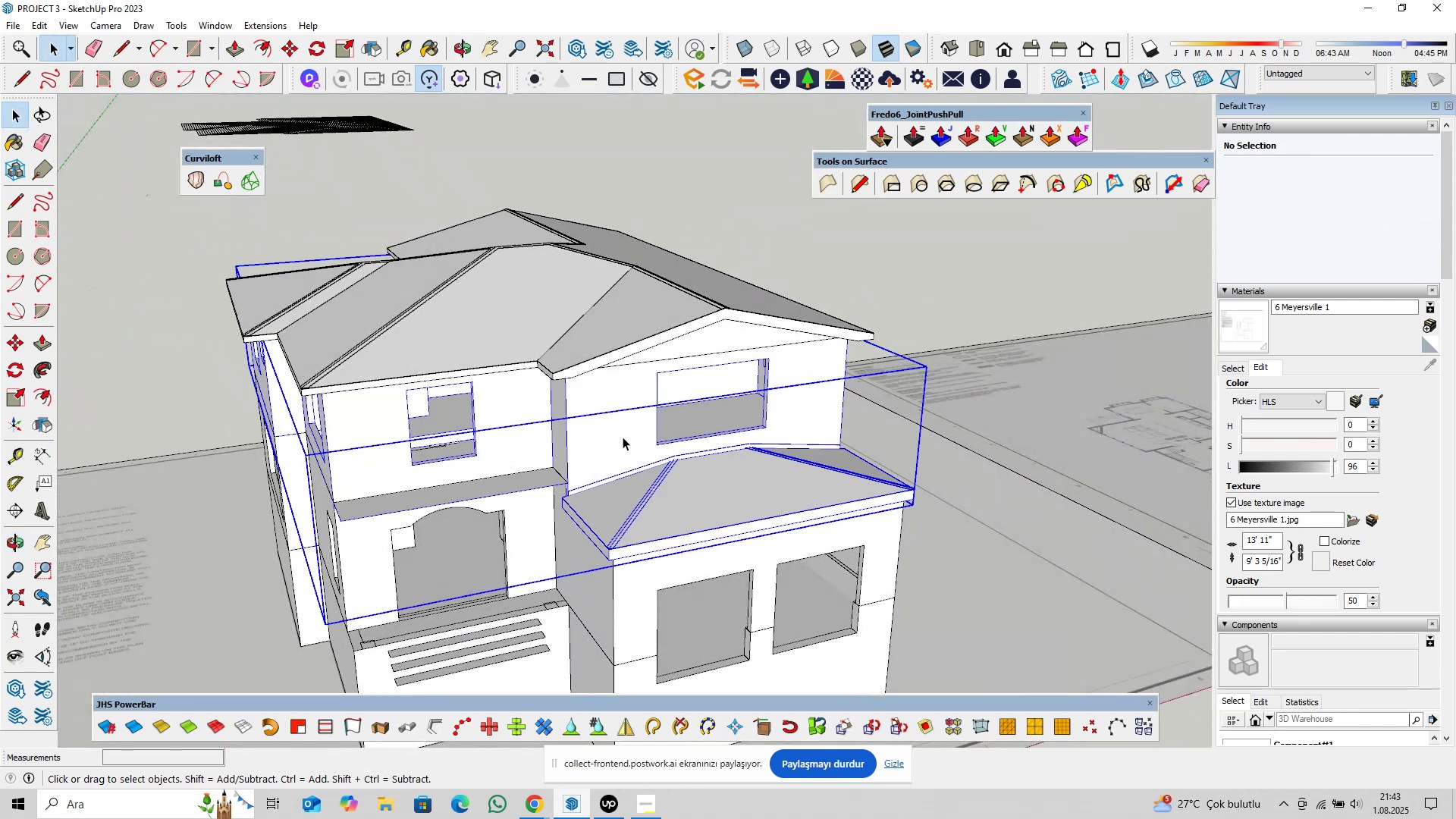 
scroll: coordinate [623, 435], scroll_direction: down, amount: 3.0
 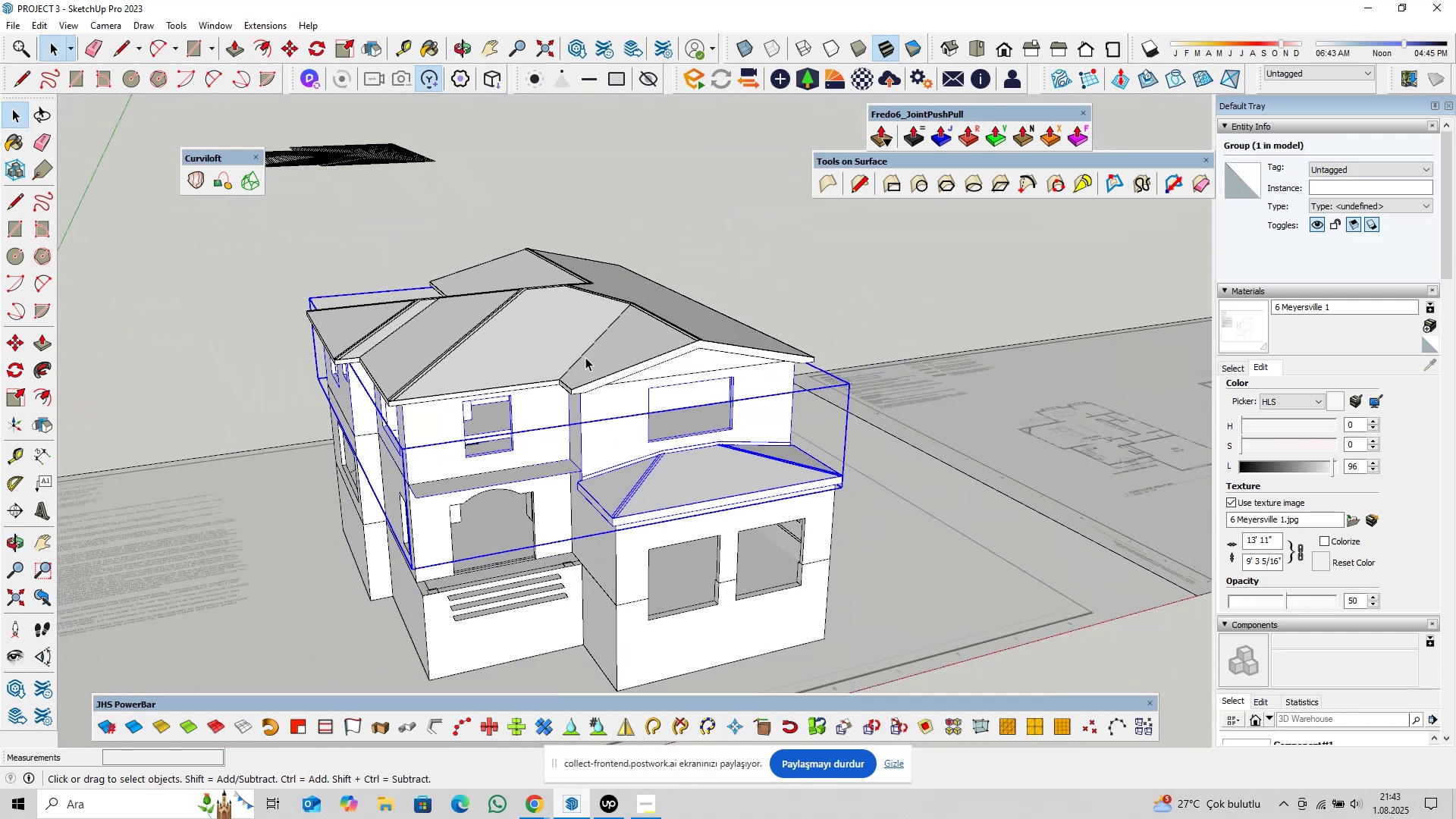 
left_click([585, 340])
 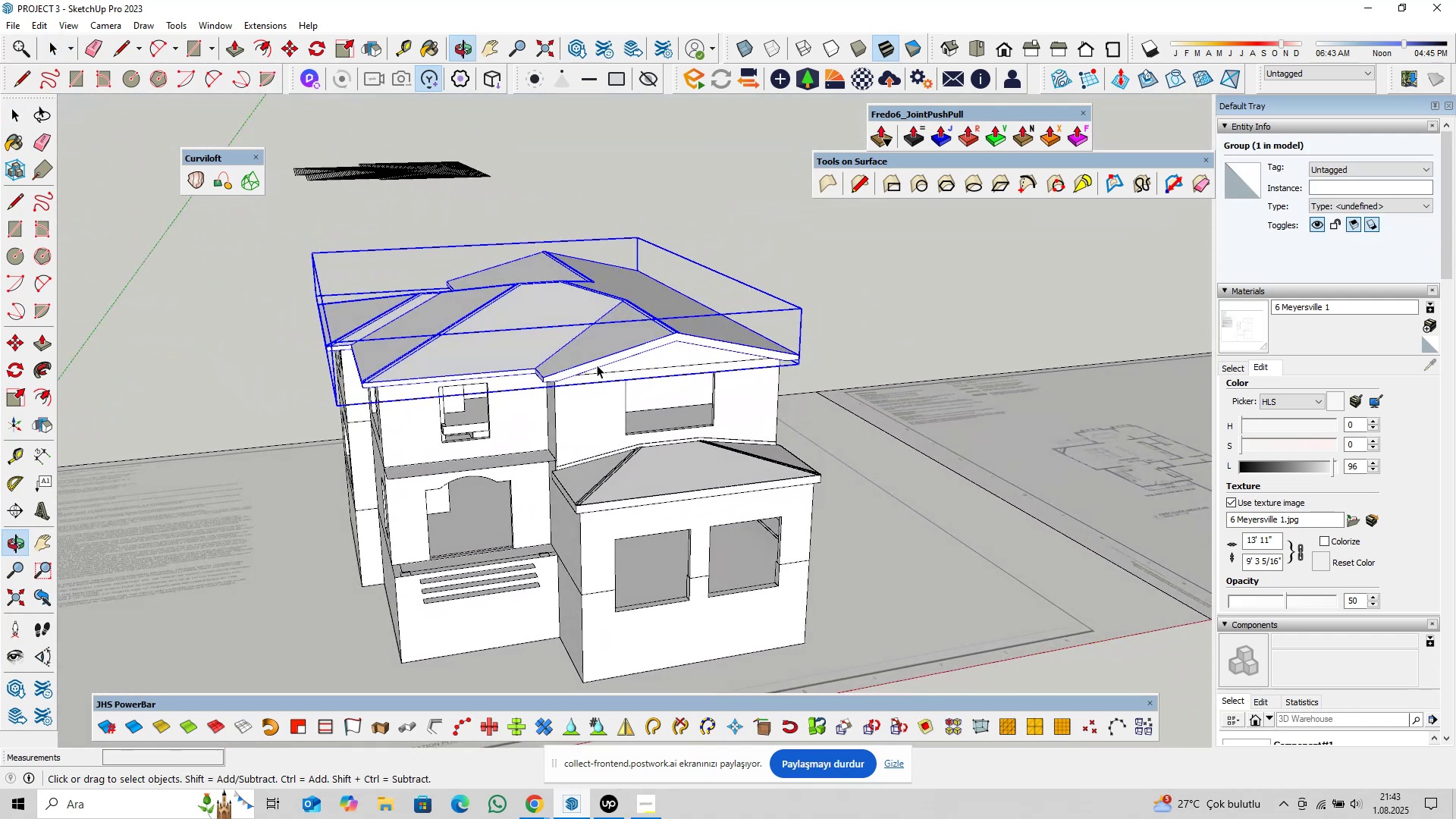 
key(Delete)
 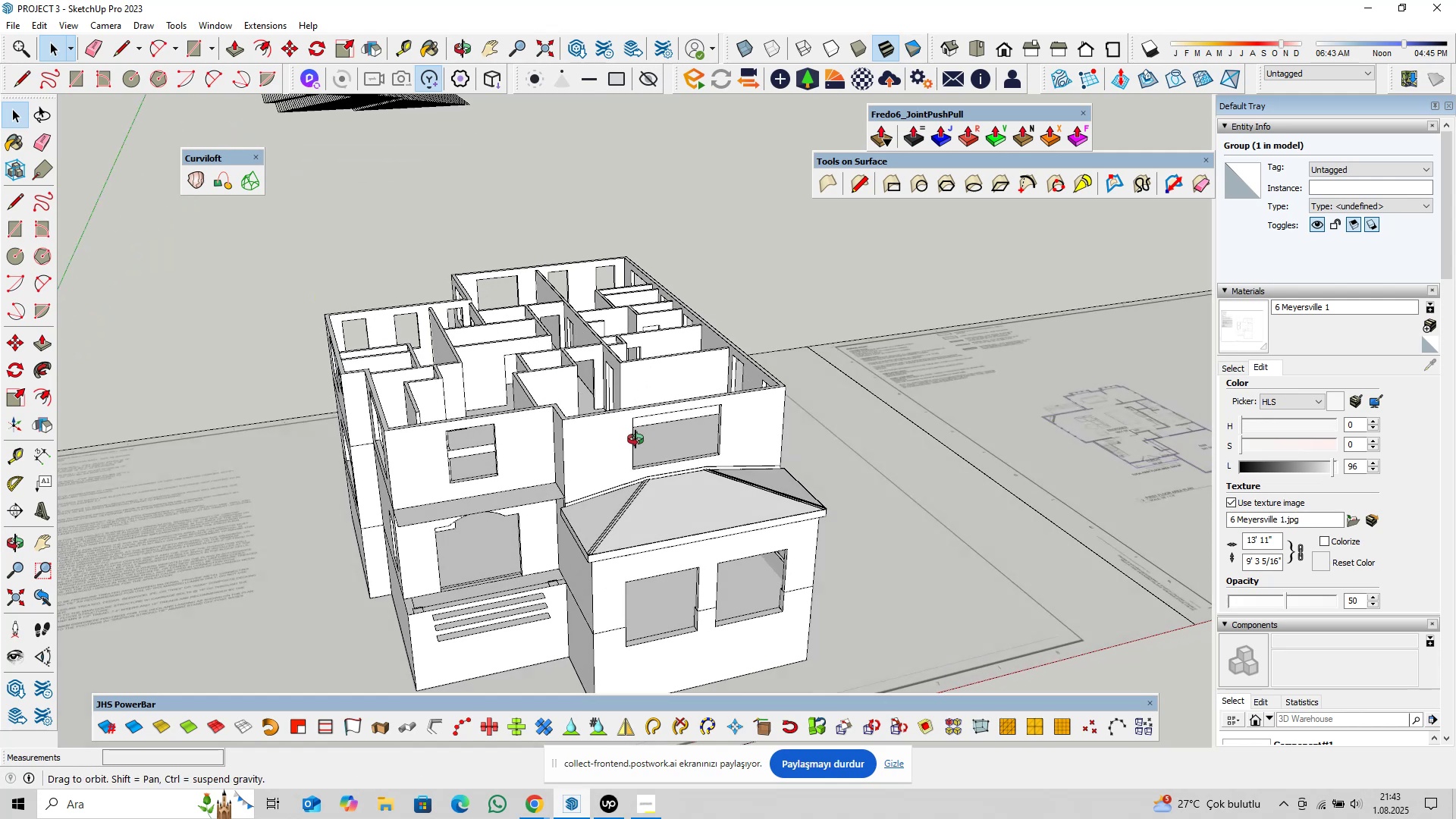 
key(Control+Z)
 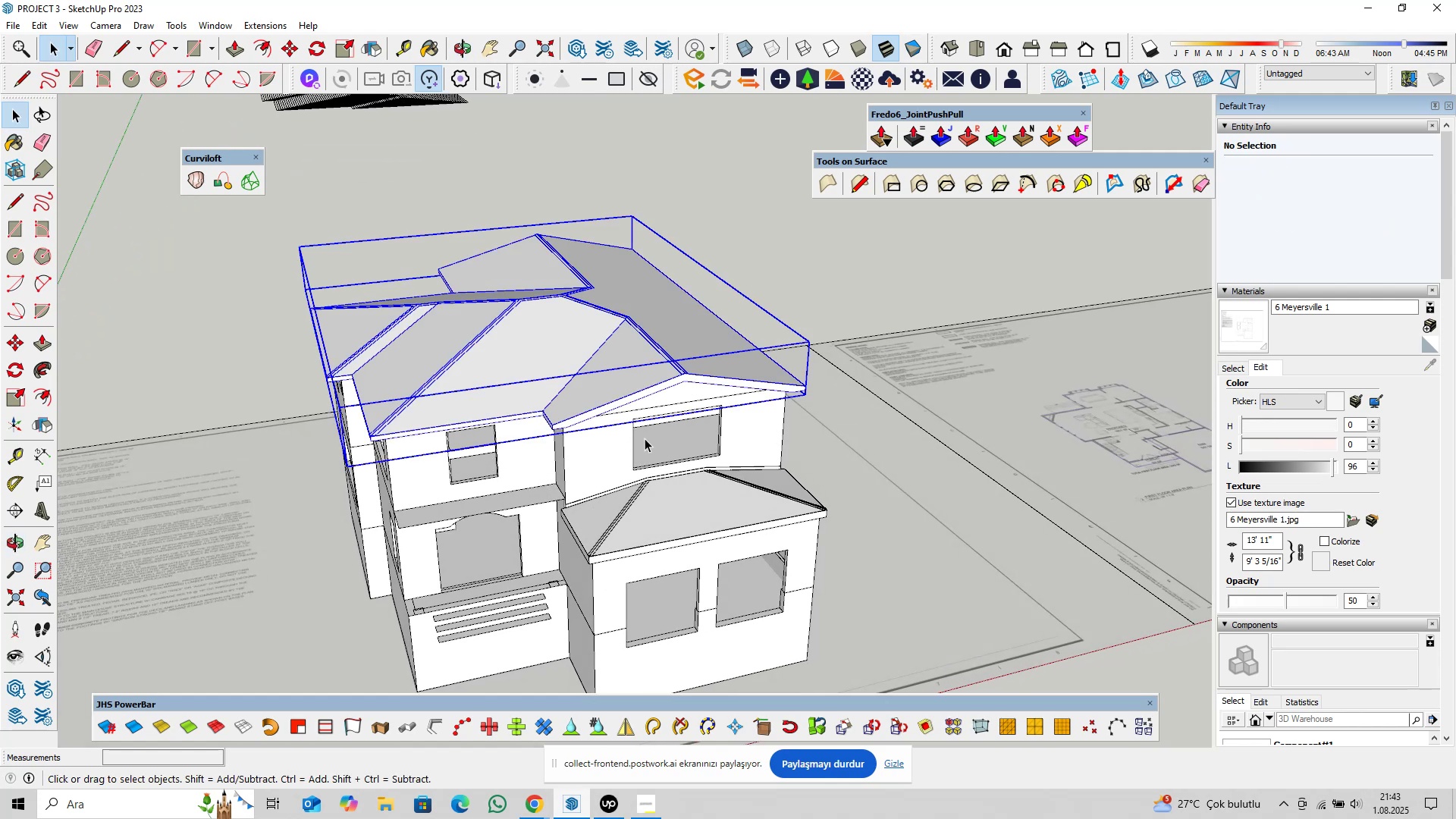 
double_click([652, 453])
 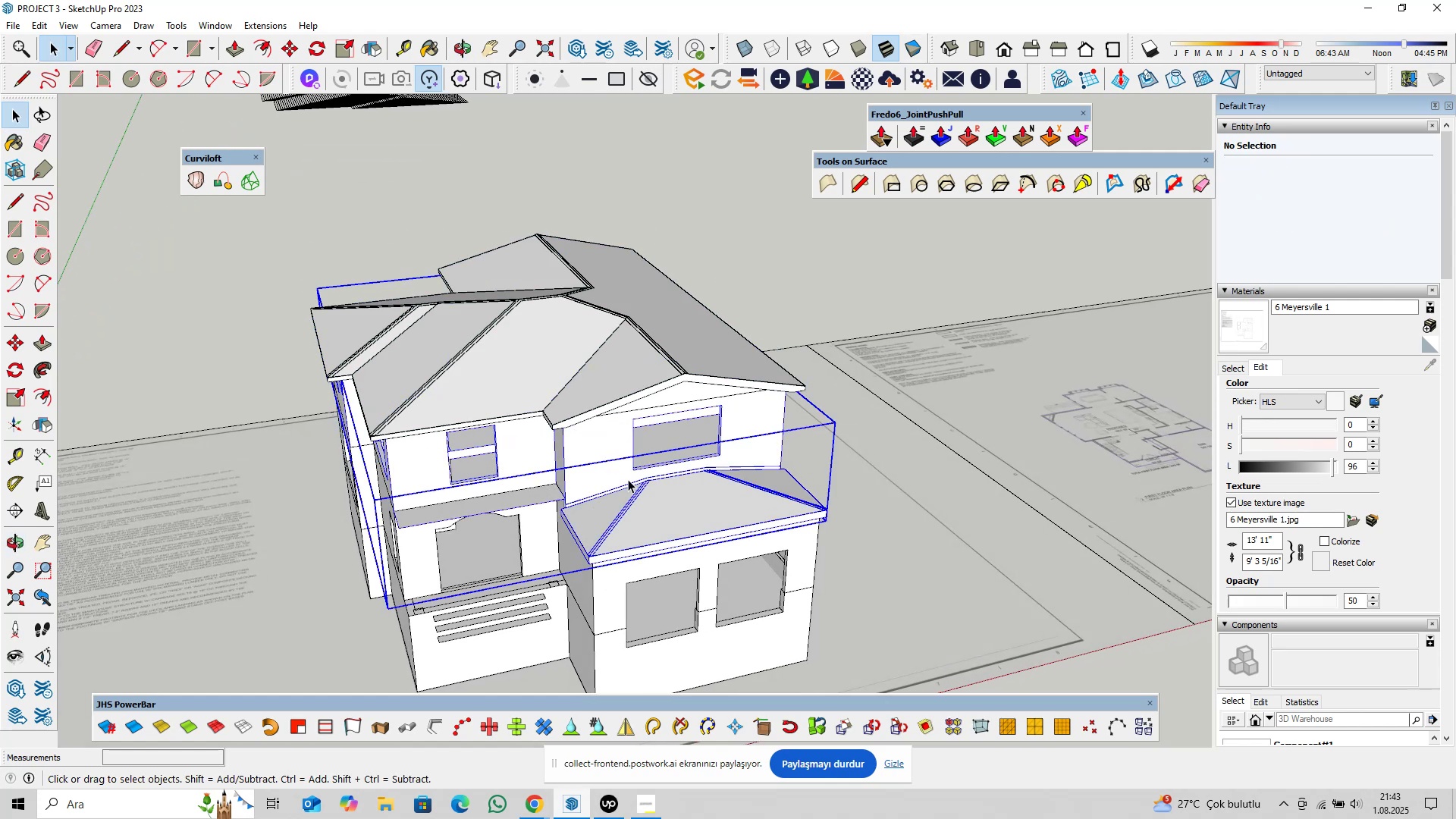 
hold_key(key=ShiftLeft, duration=0.33)
 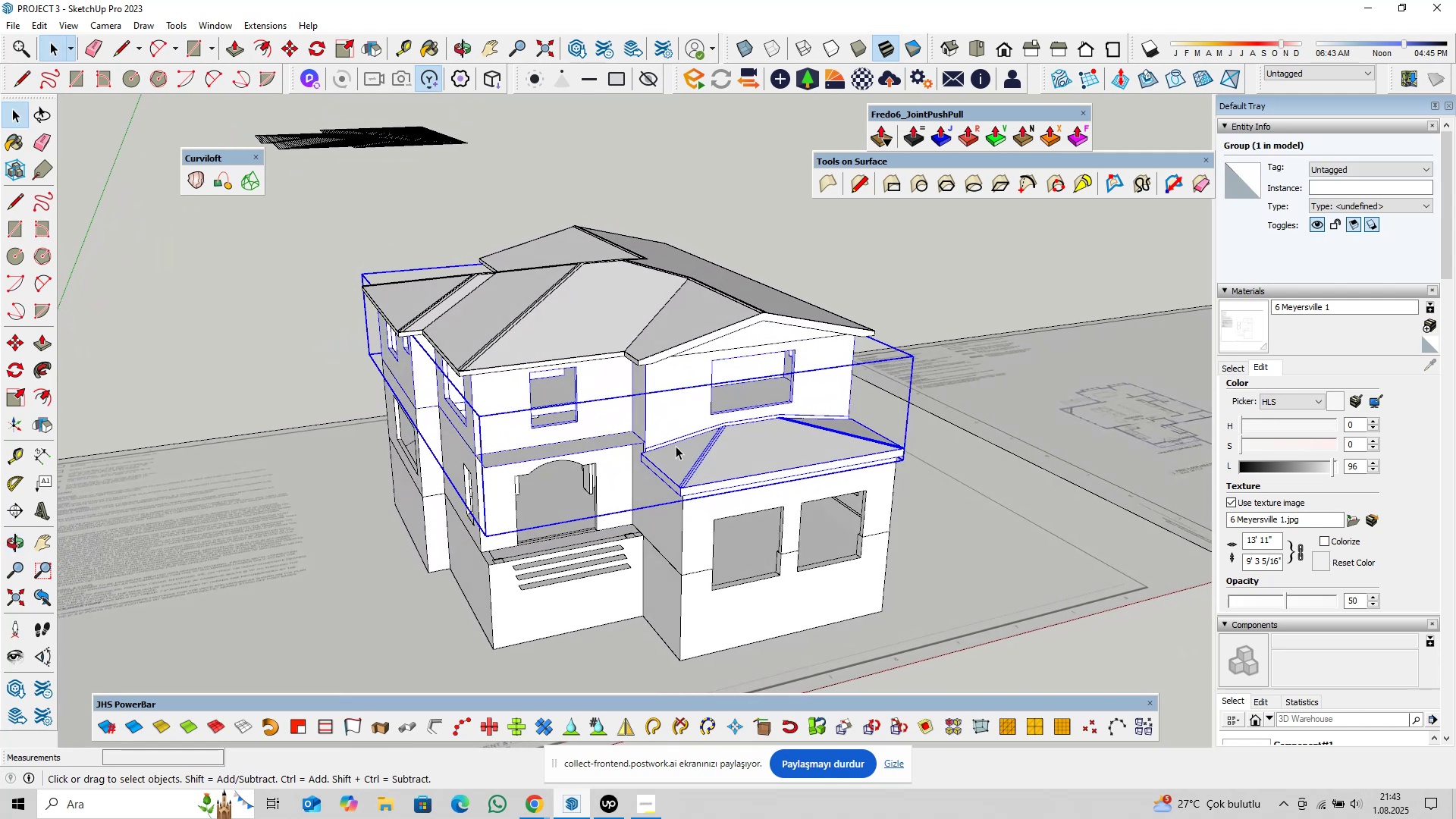 
scroll: coordinate [629, 451], scroll_direction: up, amount: 3.0
 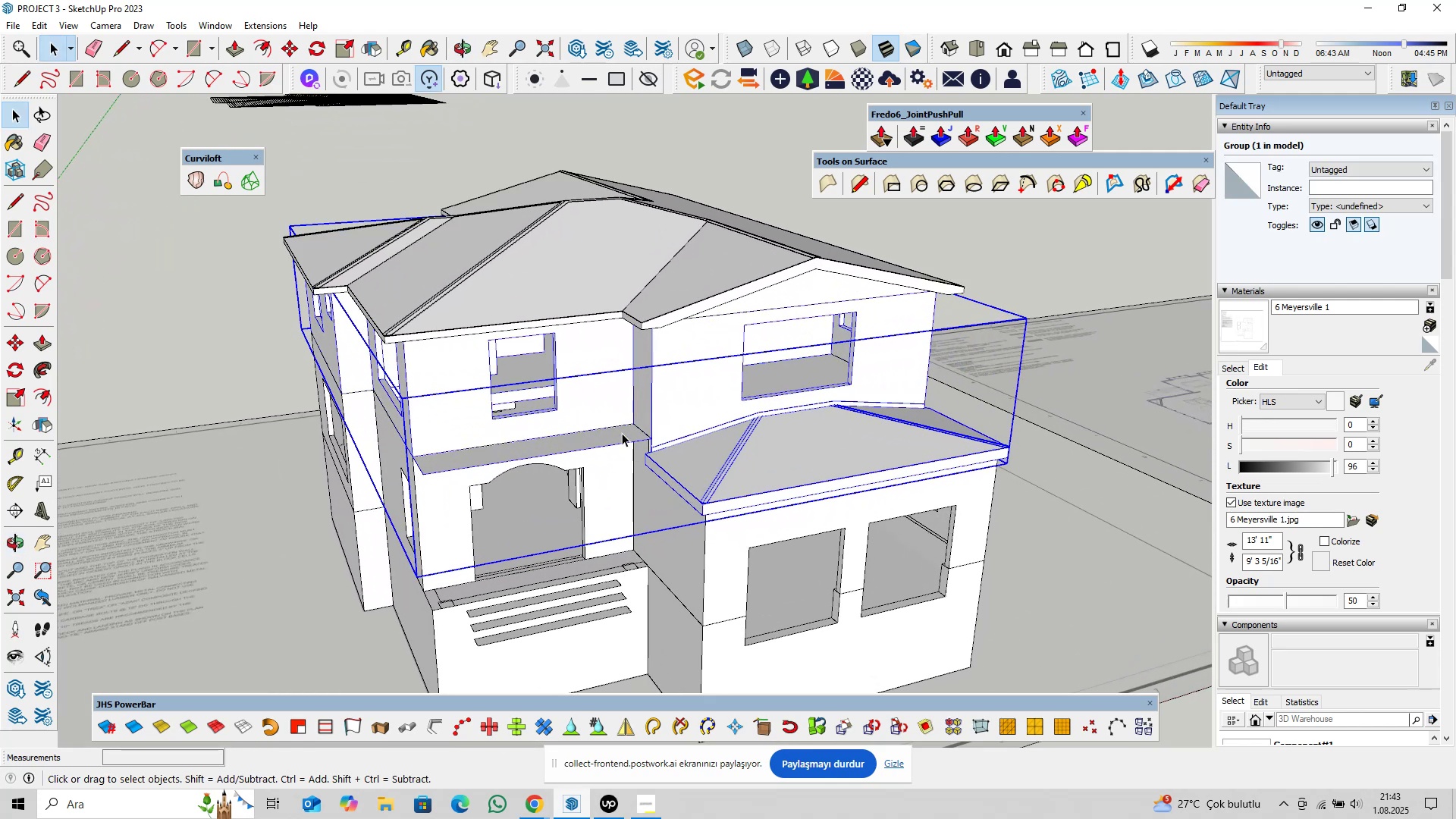 
left_click([622, 431])
 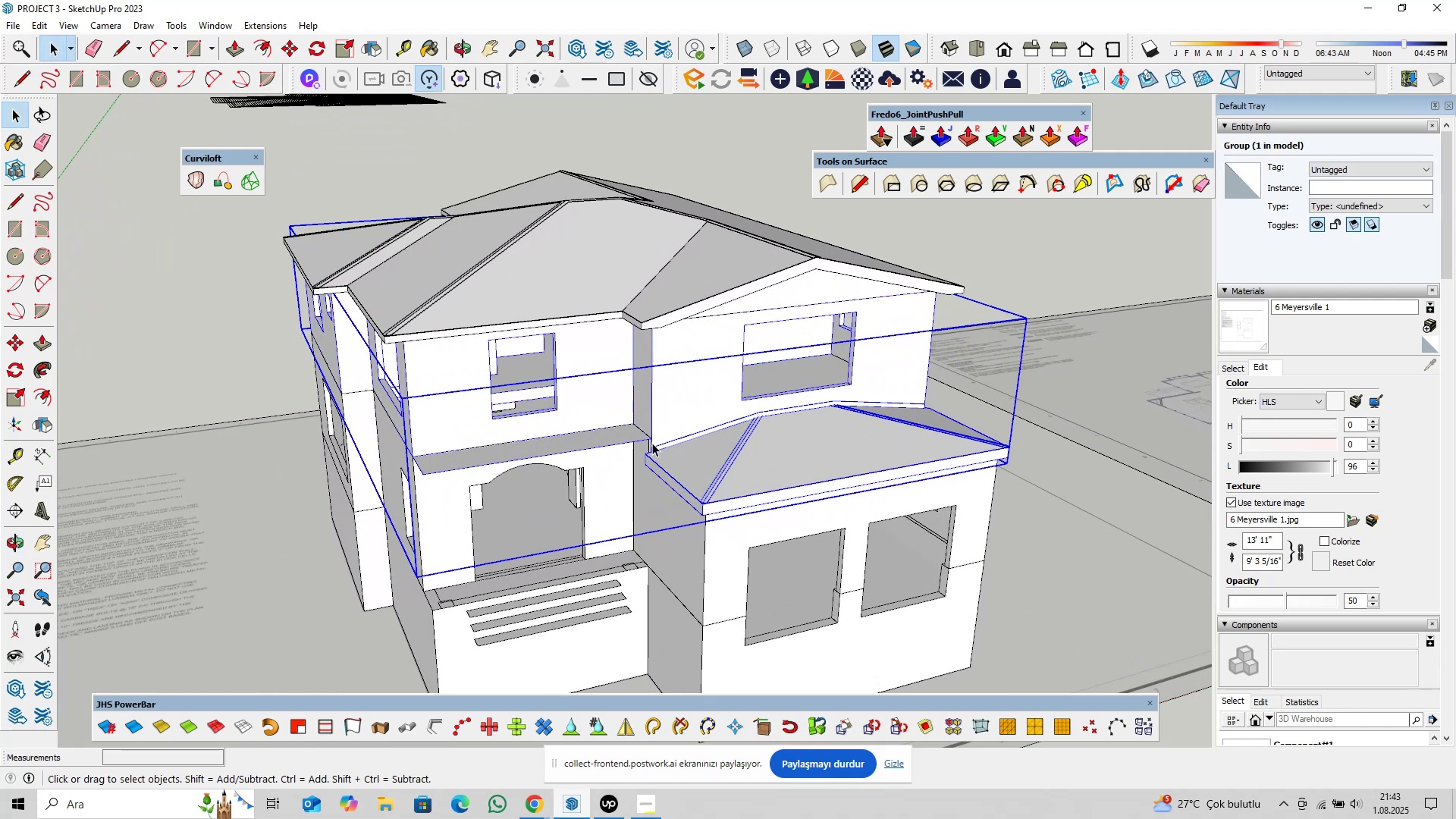 
key(Control+S)
 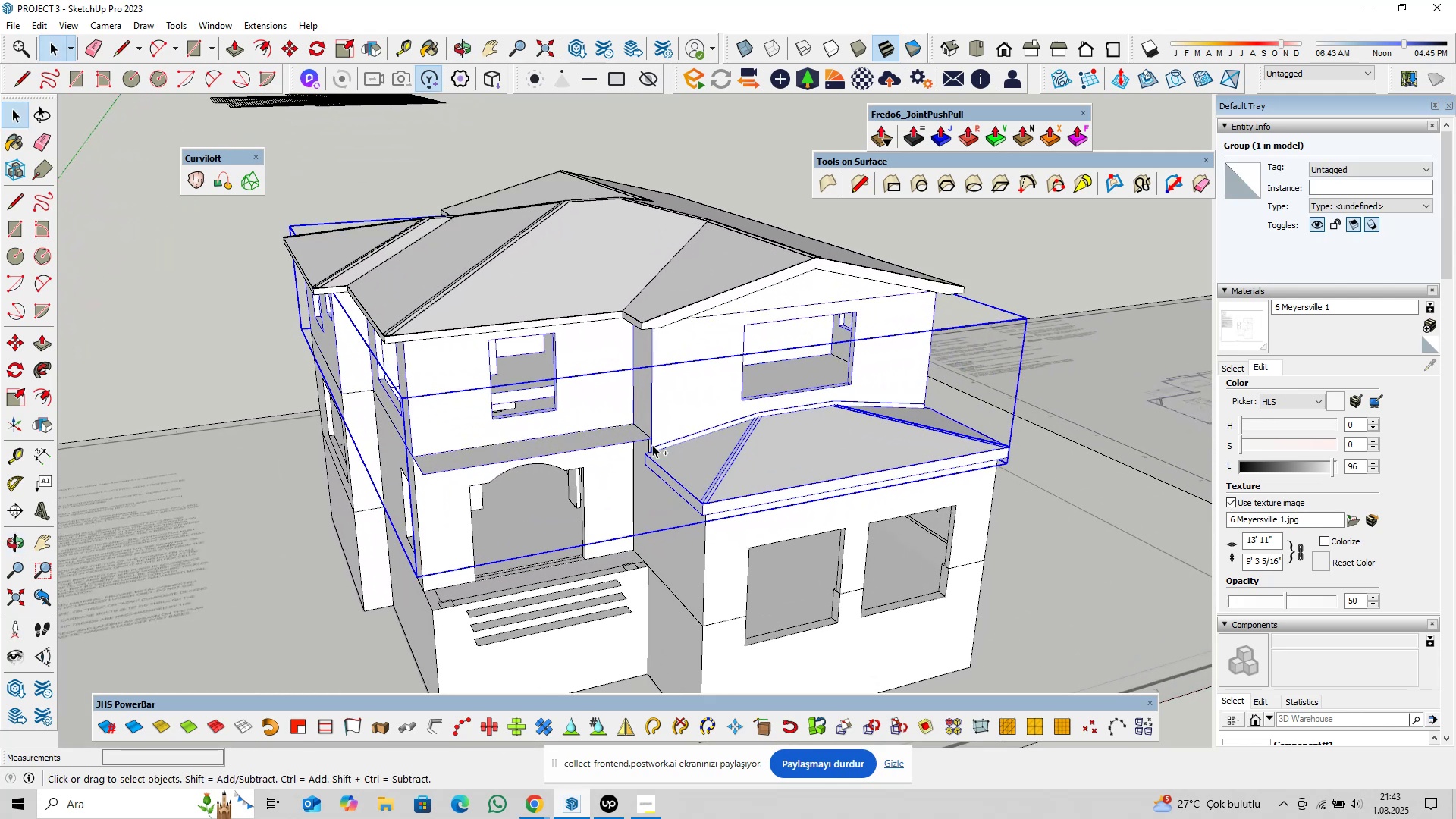 
scroll: coordinate [661, 473], scroll_direction: down, amount: 3.0
 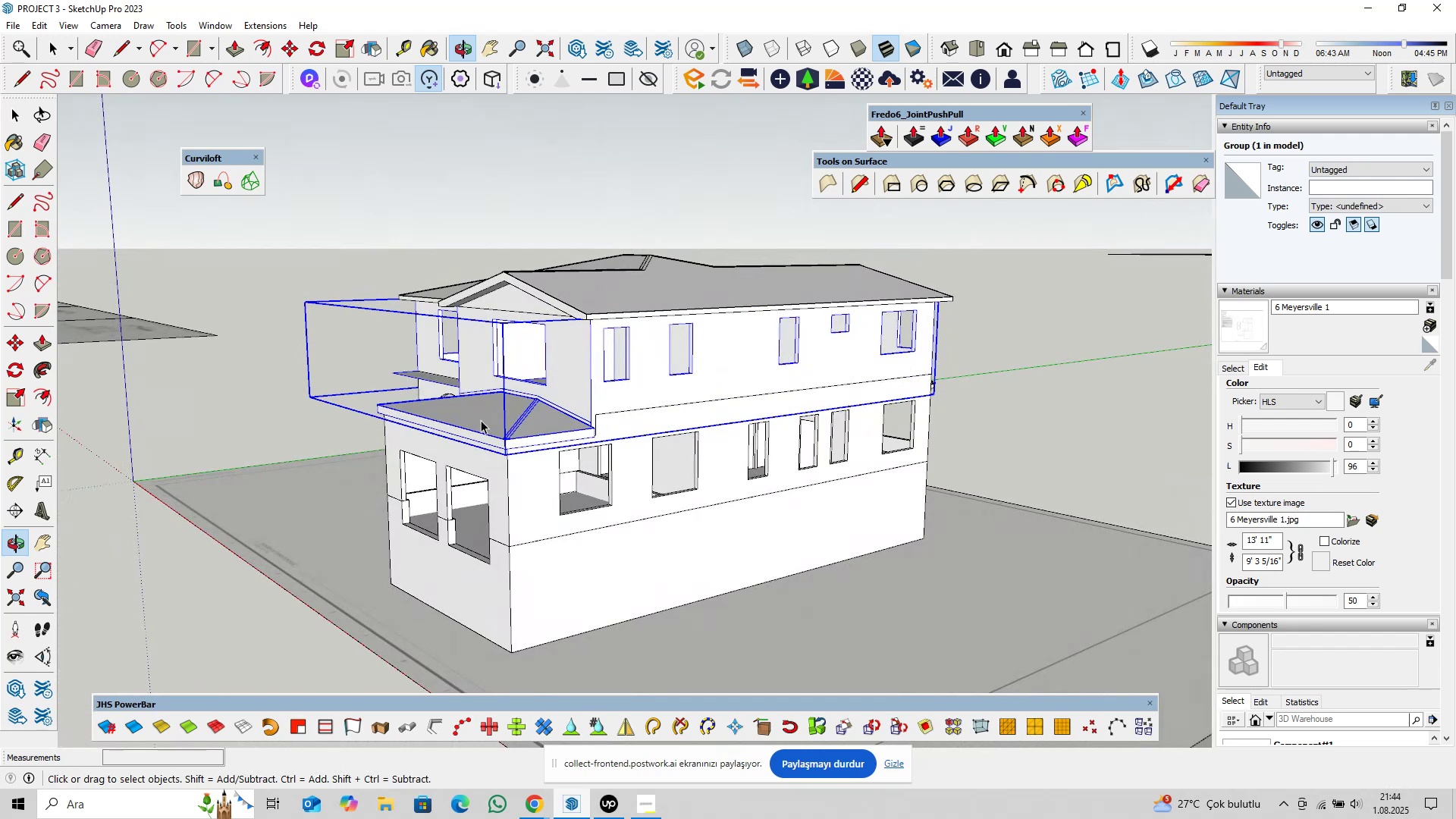 
wait(7.83)
 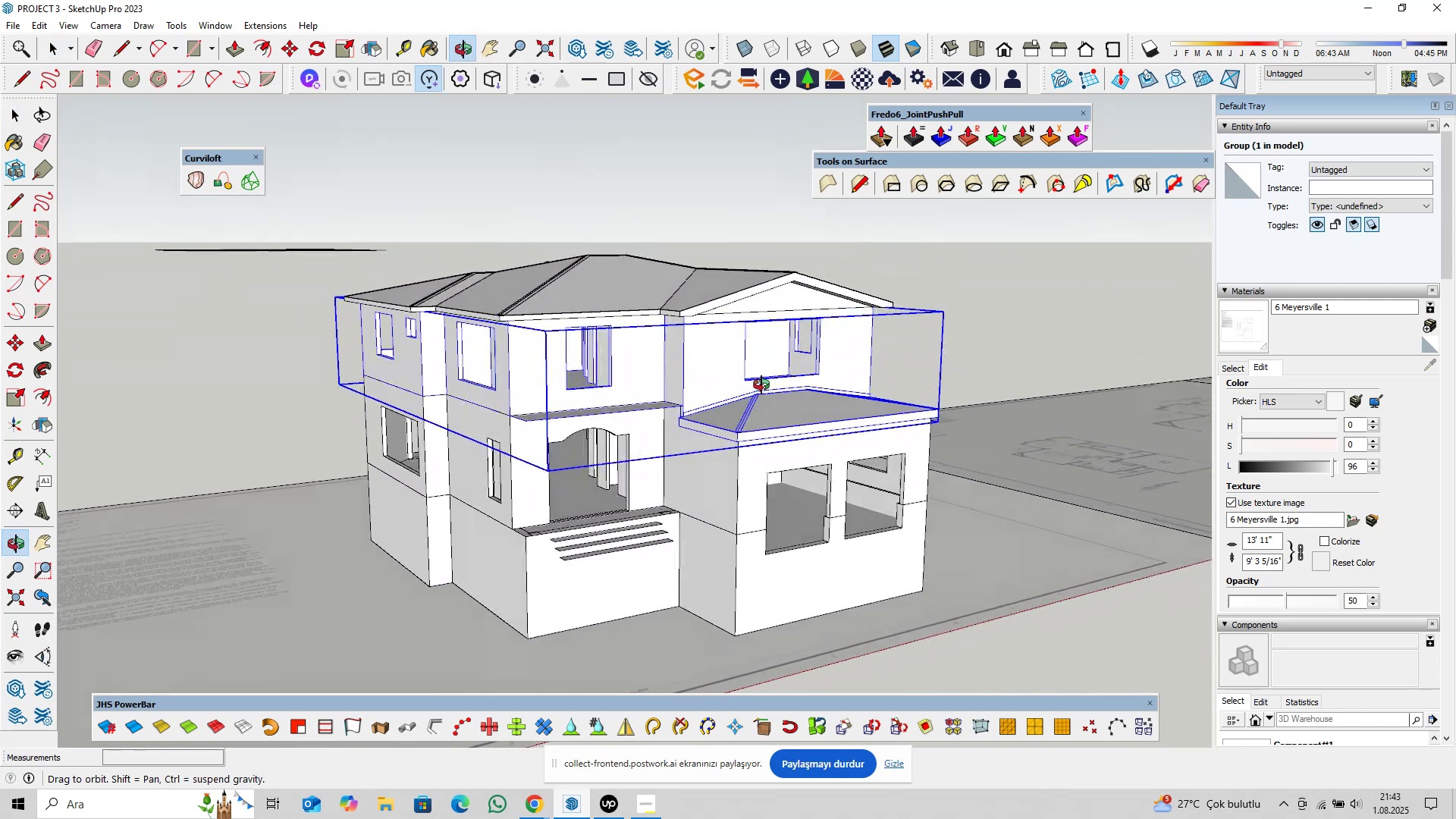 
left_click([989, 347])
 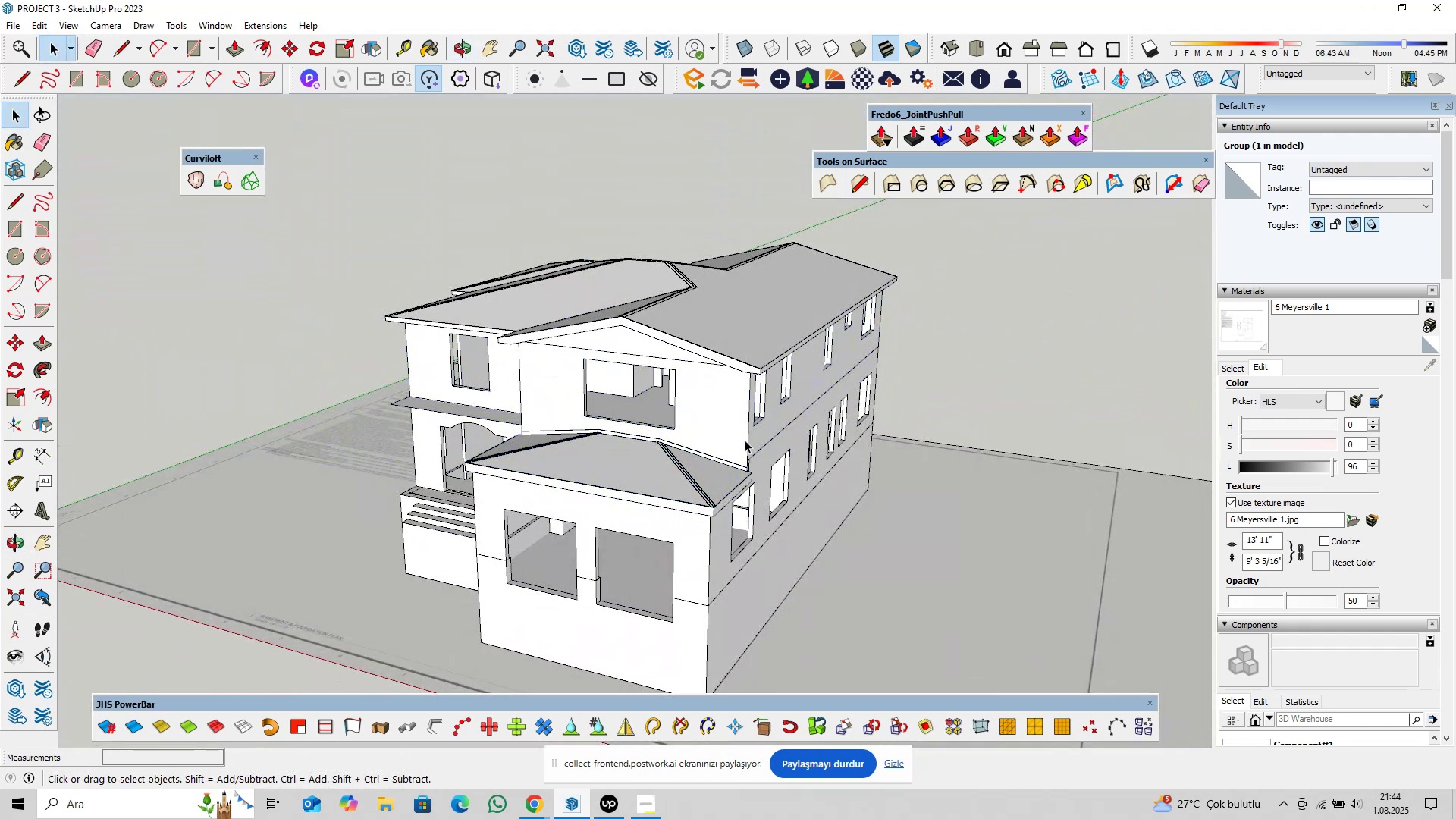 
scroll: coordinate [553, 463], scroll_direction: down, amount: 5.0
 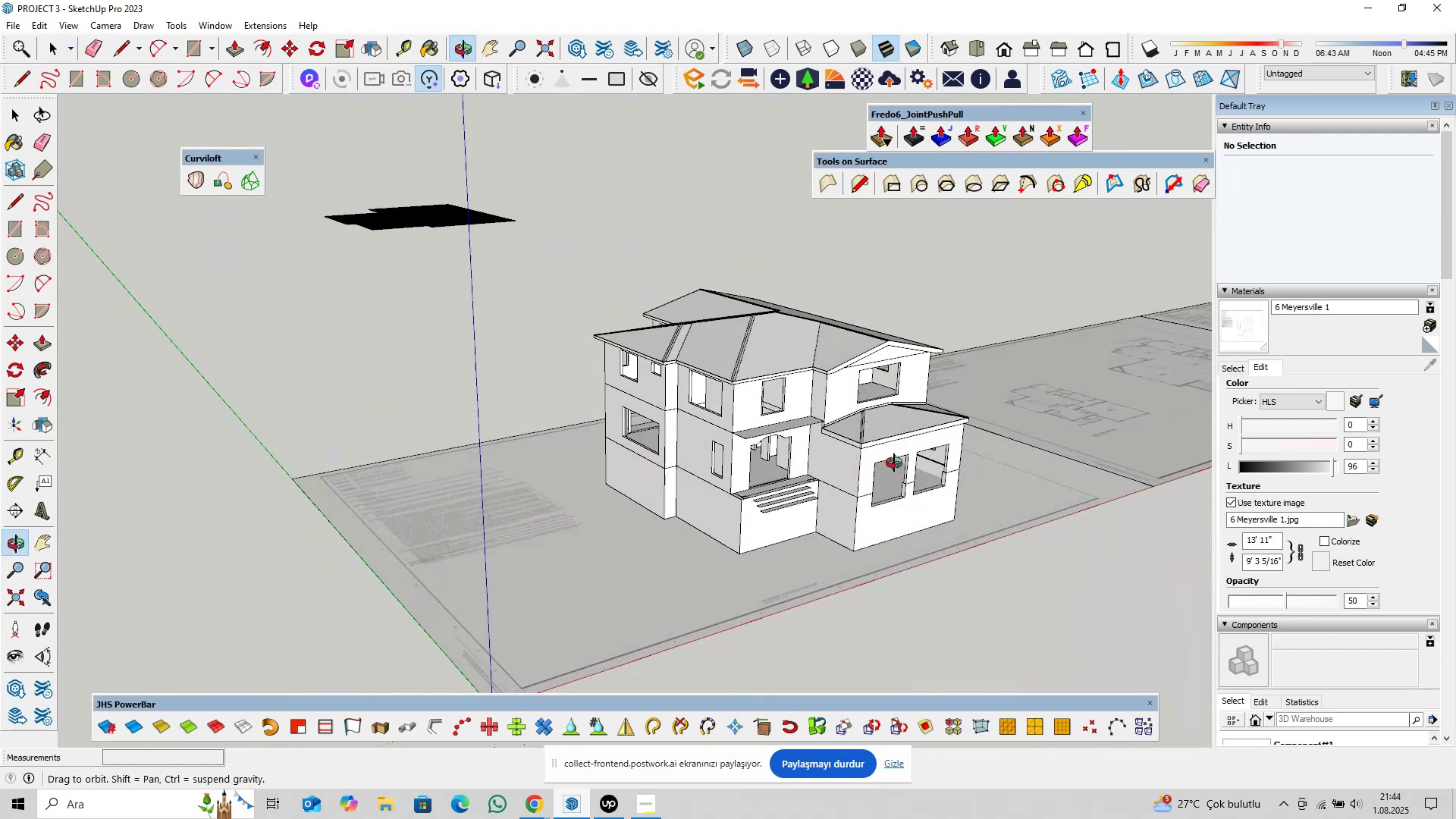 
key(Shift+ShiftLeft)
 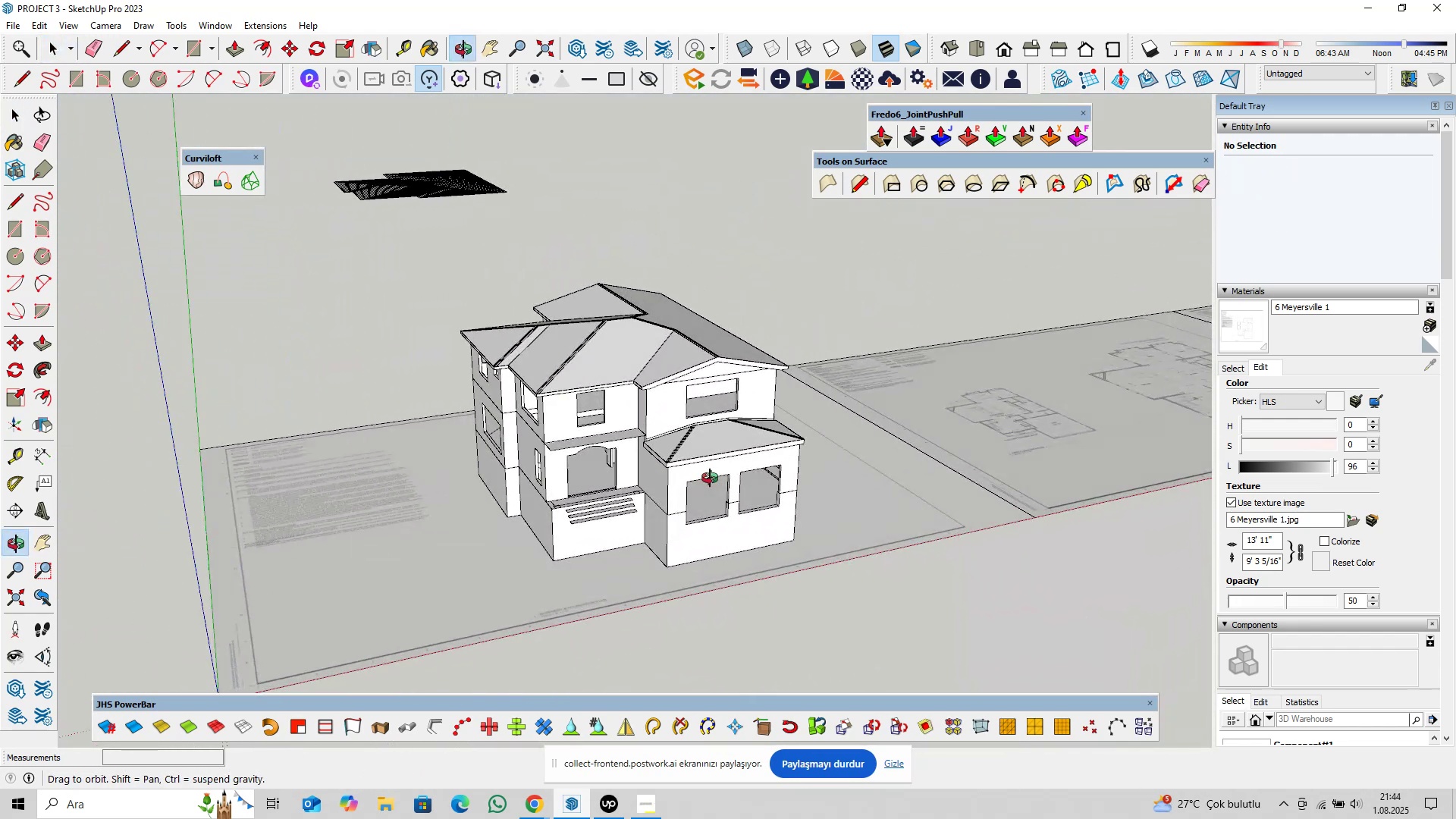 
scroll: coordinate [707, 478], scroll_direction: up, amount: 4.0
 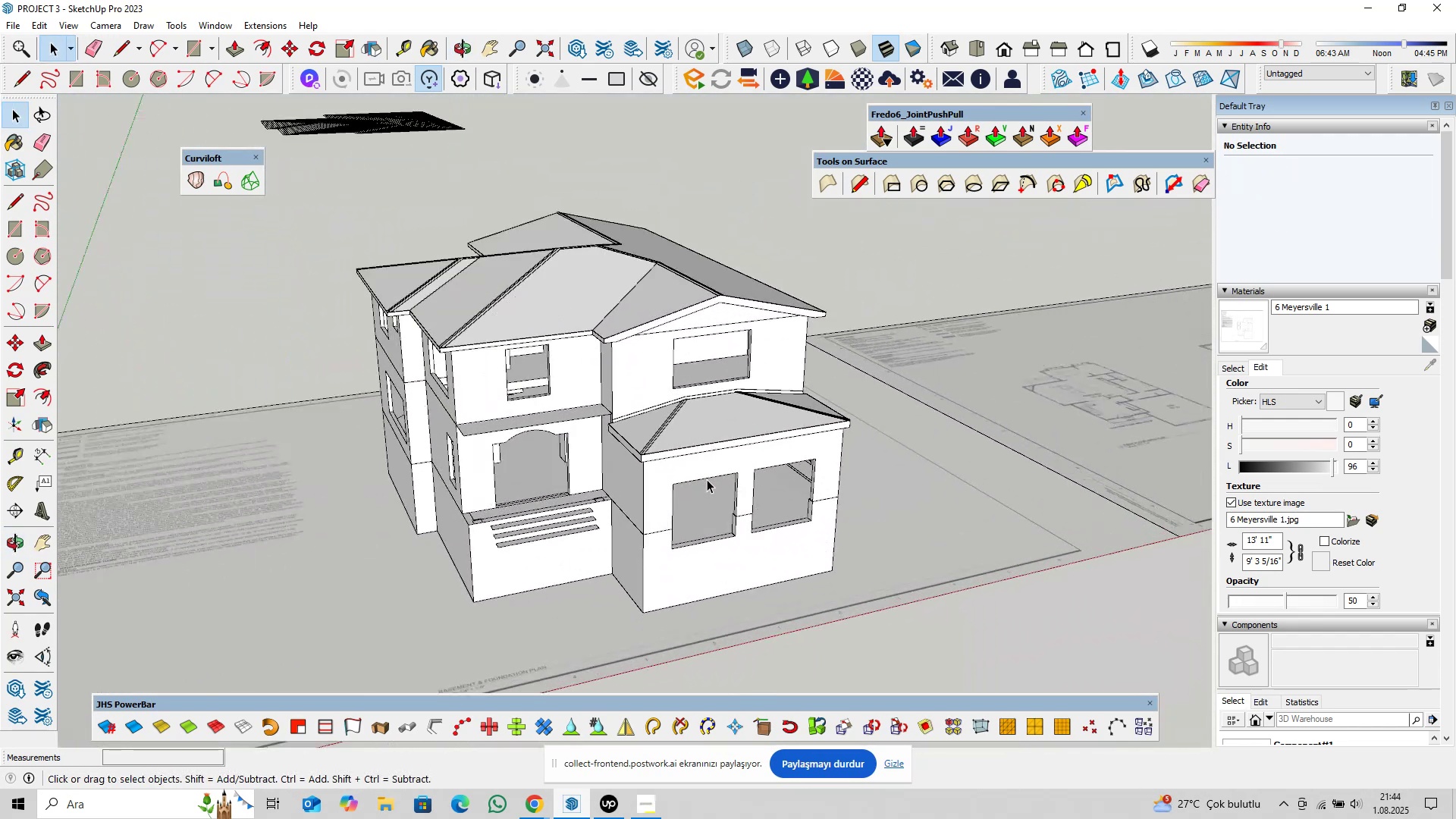 
key(Control+S)
 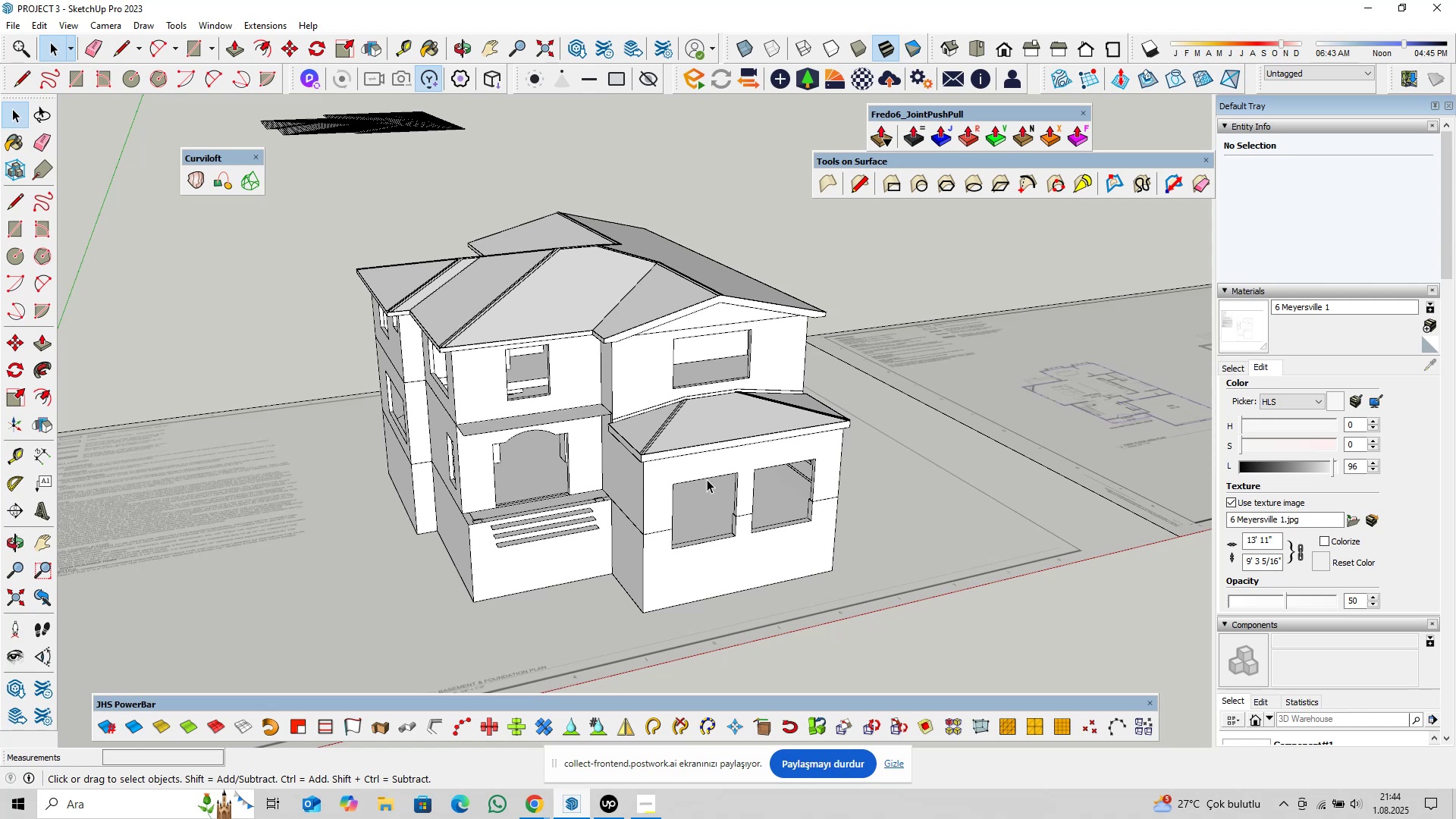 
wait(13.51)
 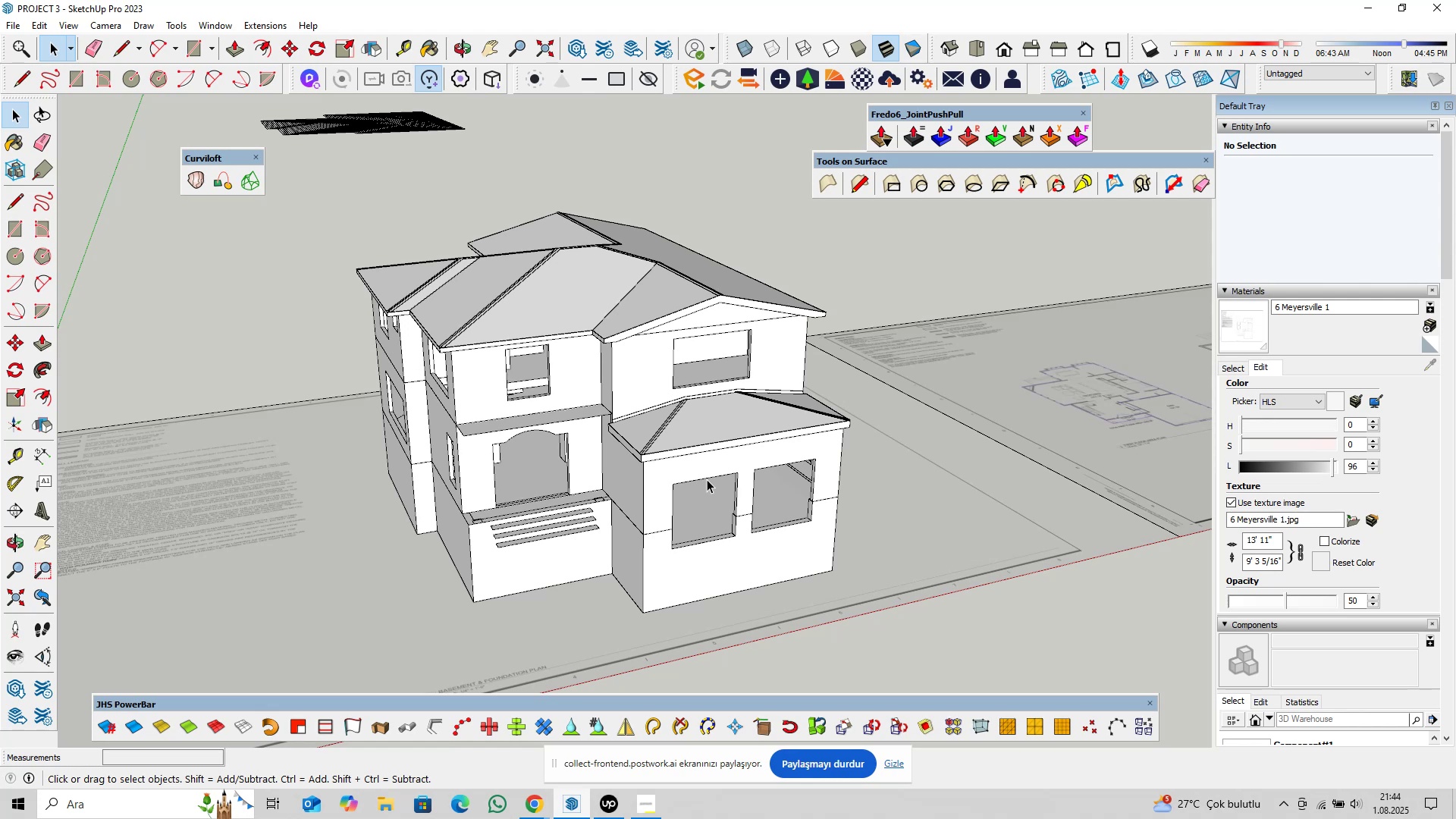 
scroll: coordinate [617, 470], scroll_direction: down, amount: 6.0
 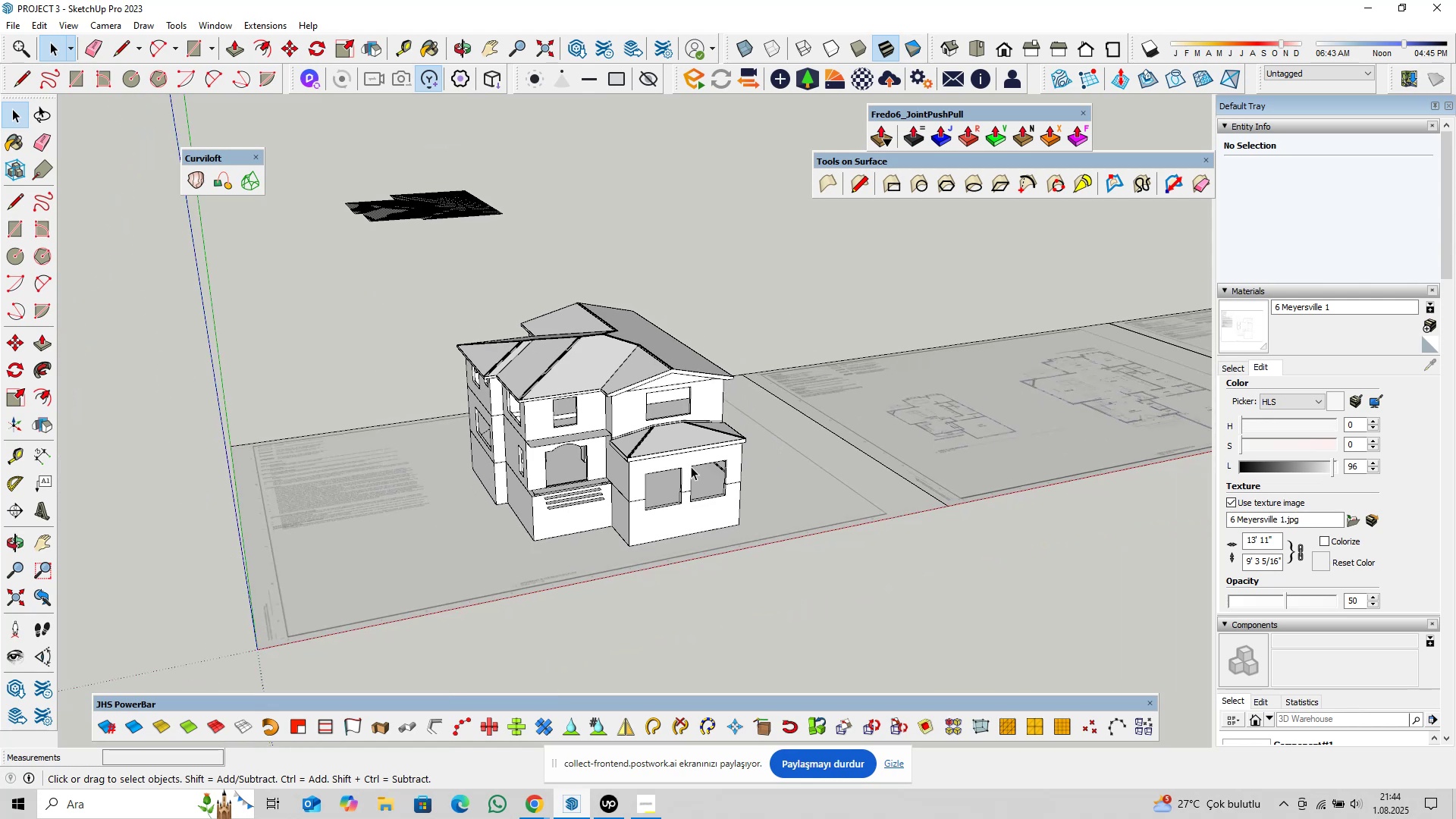 
key(Shift+ShiftLeft)
 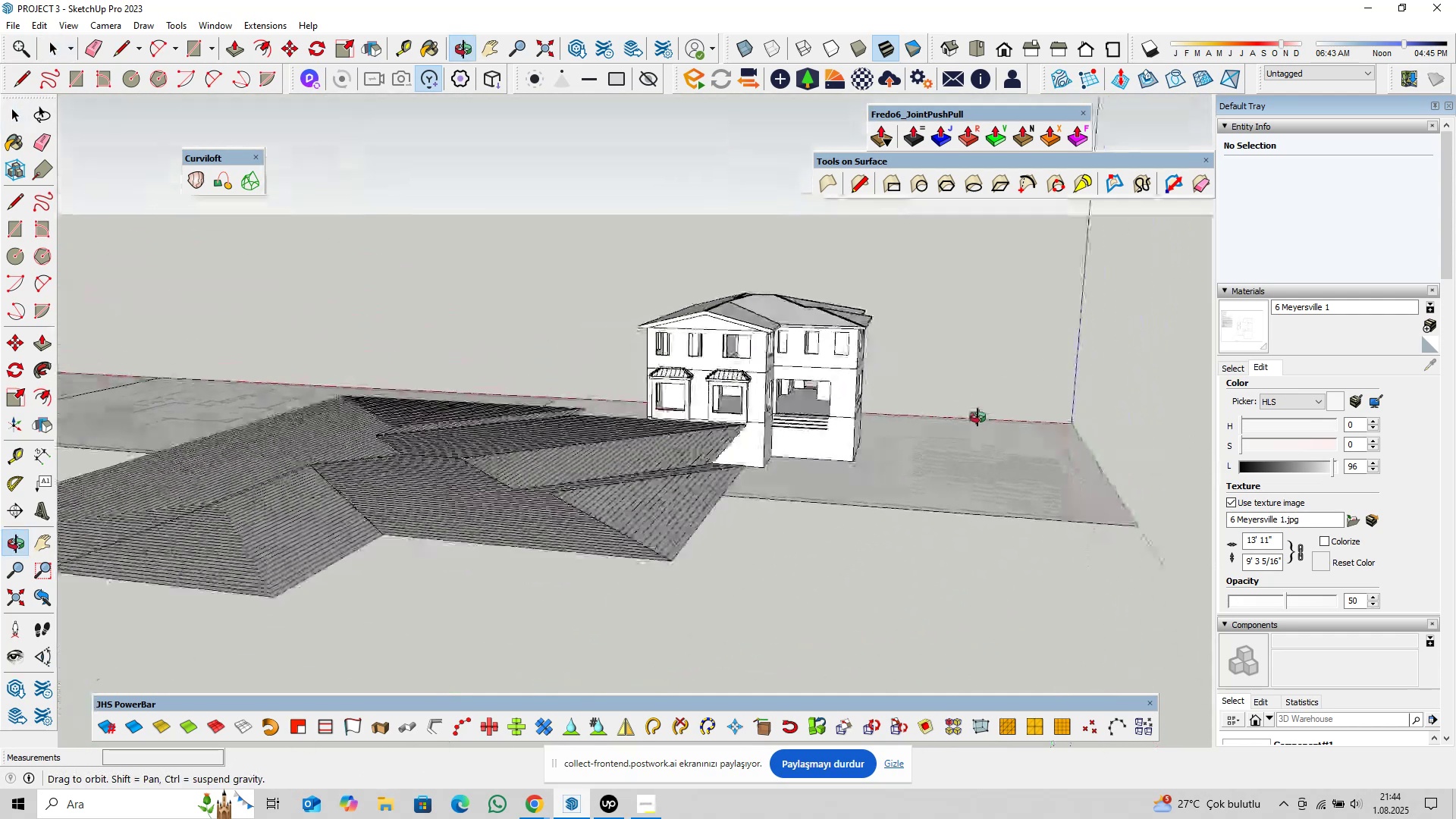 
scroll: coordinate [745, 399], scroll_direction: up, amount: 8.0
 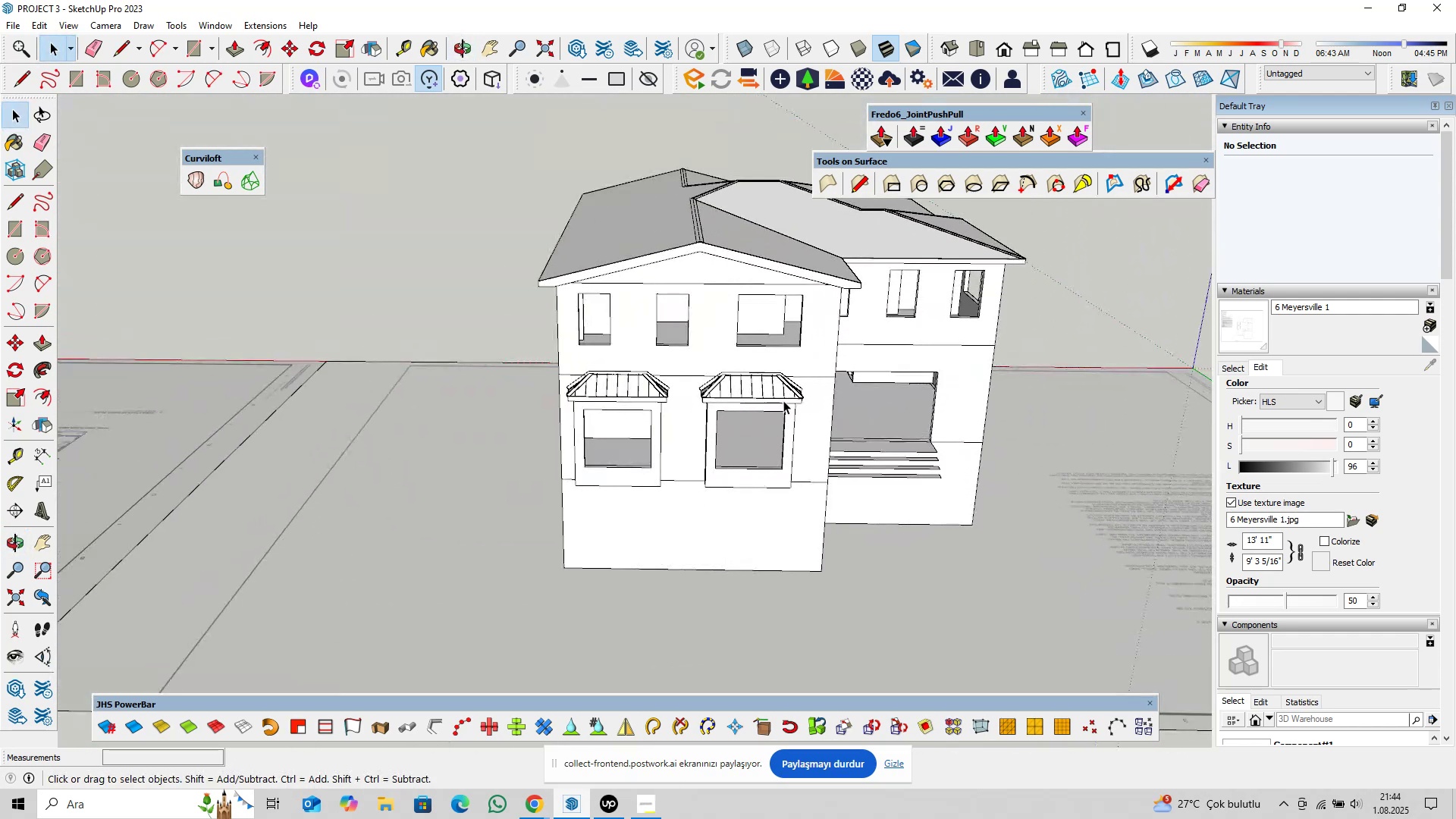 
key(Shift+ShiftLeft)
 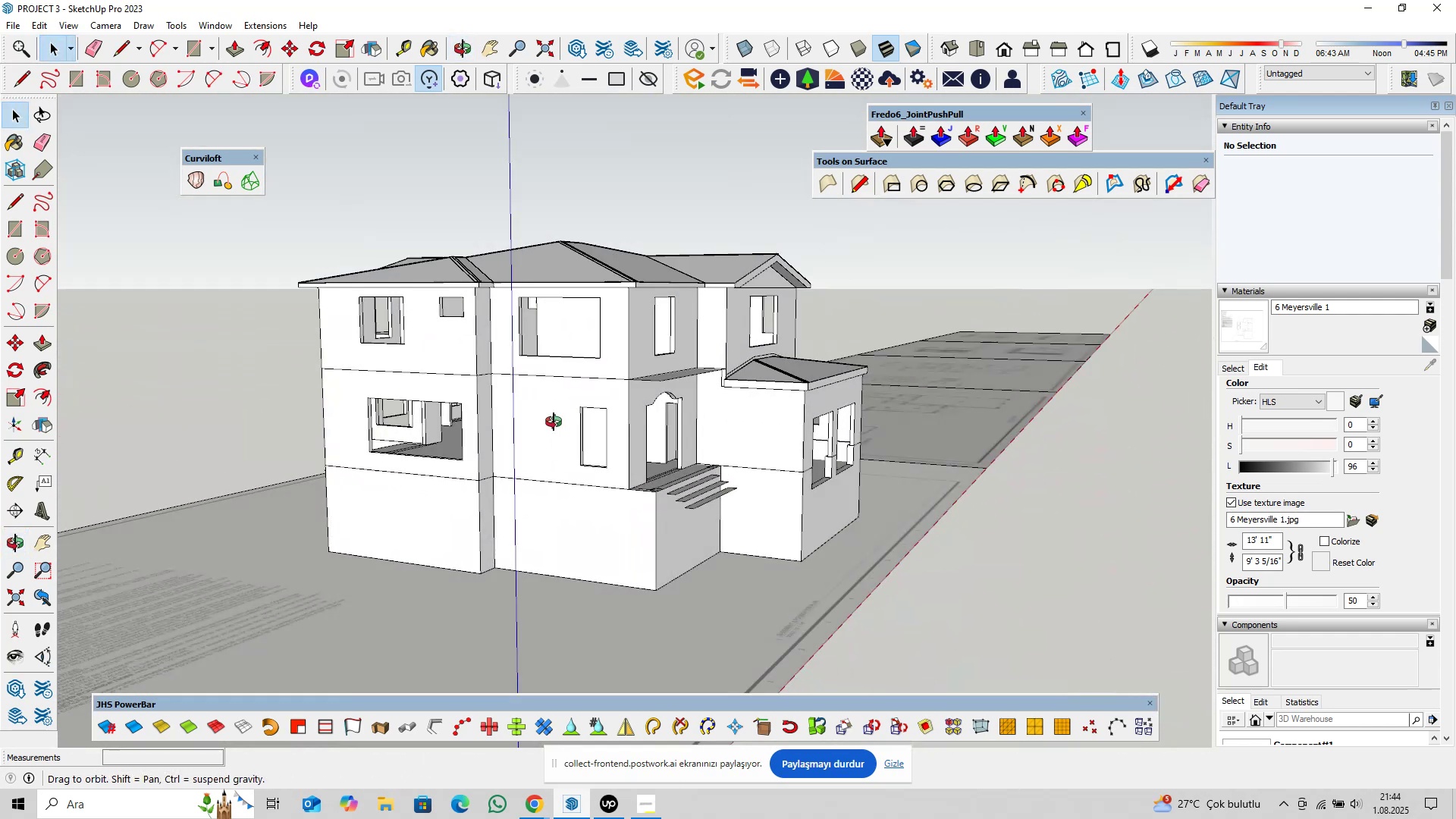 
key(Control+S)
 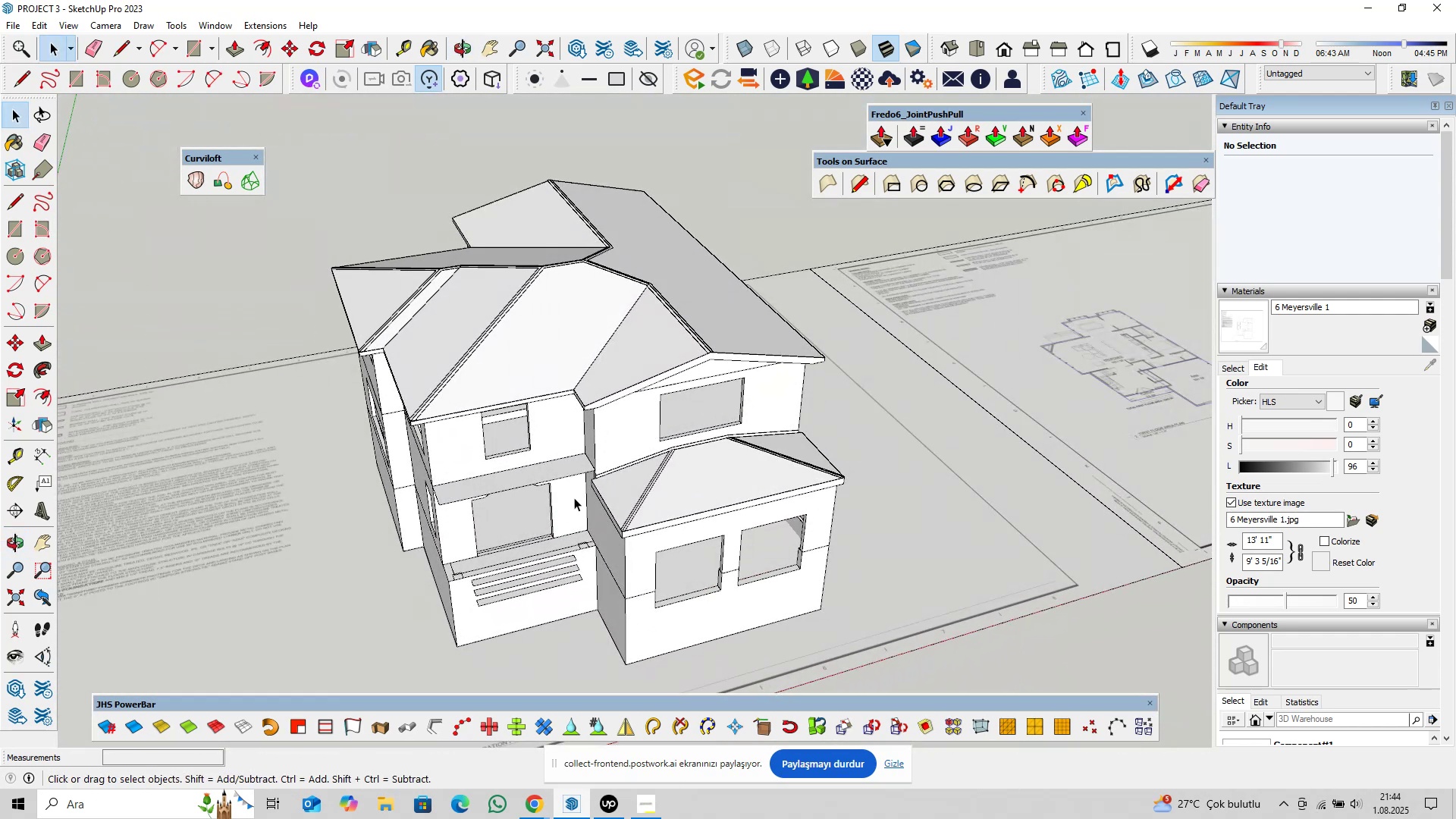 
scroll: coordinate [591, 505], scroll_direction: down, amount: 6.0
 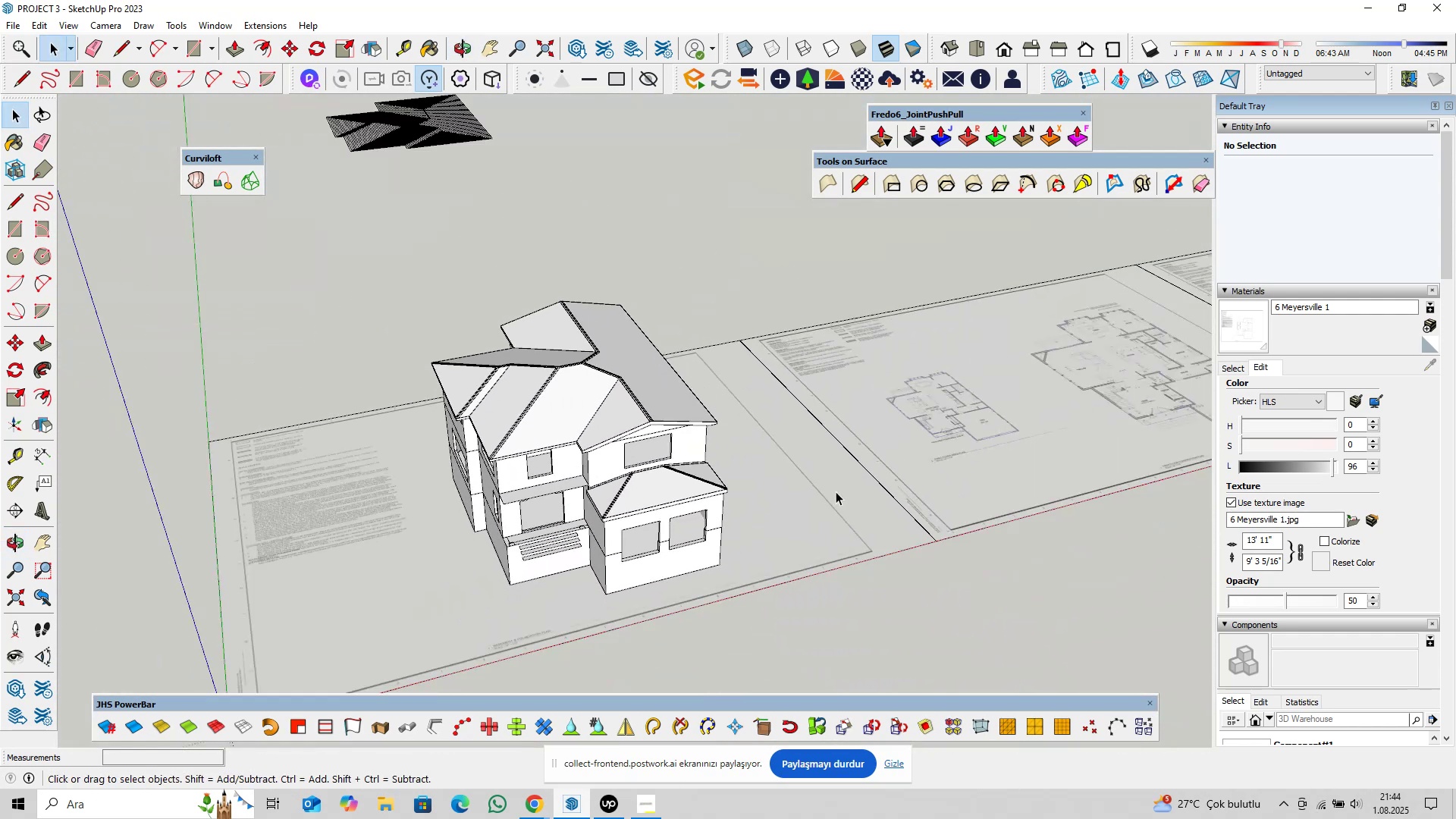 
type(pl)
 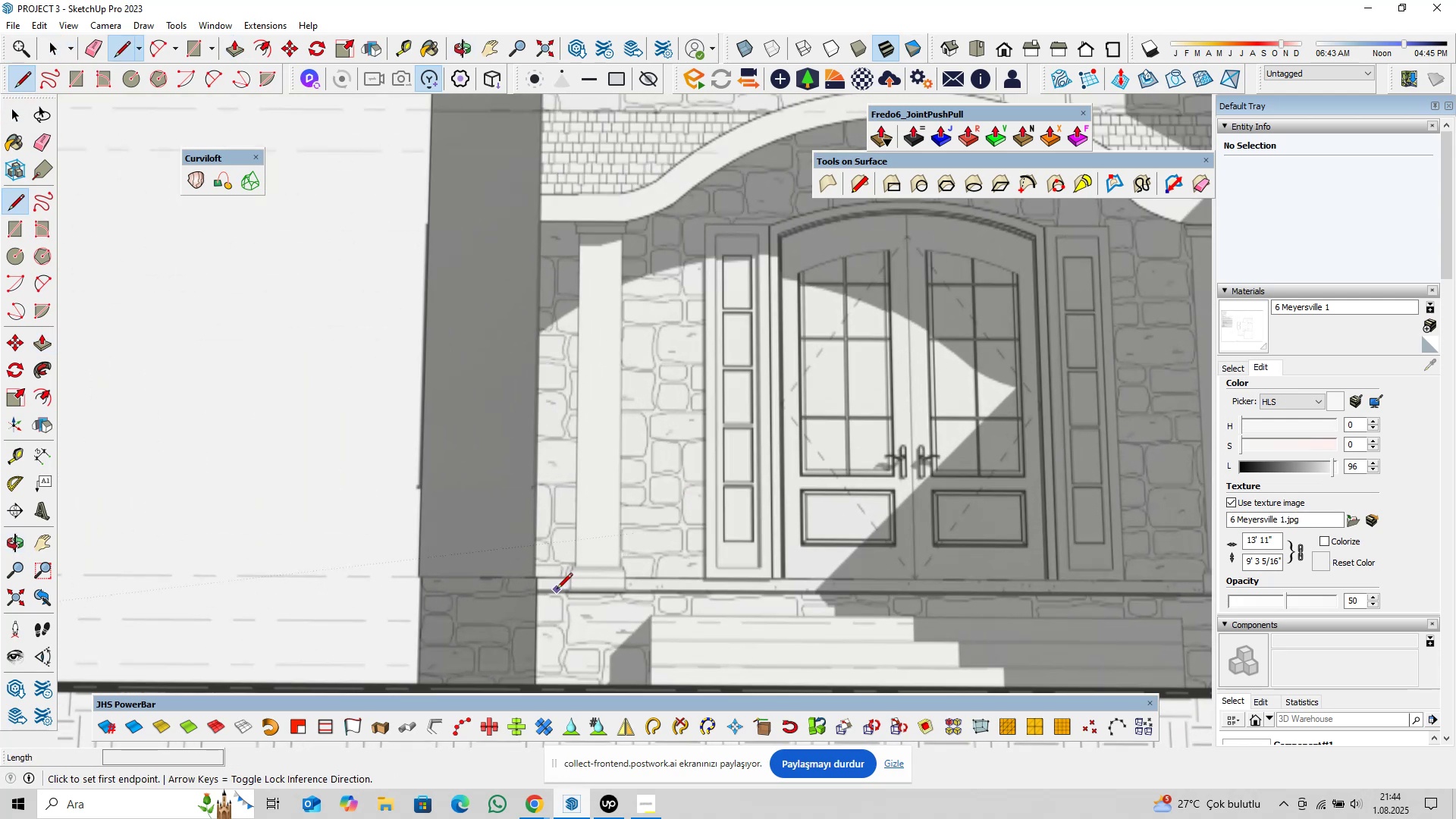 
scroll: coordinate [709, 499], scroll_direction: down, amount: 4.0
 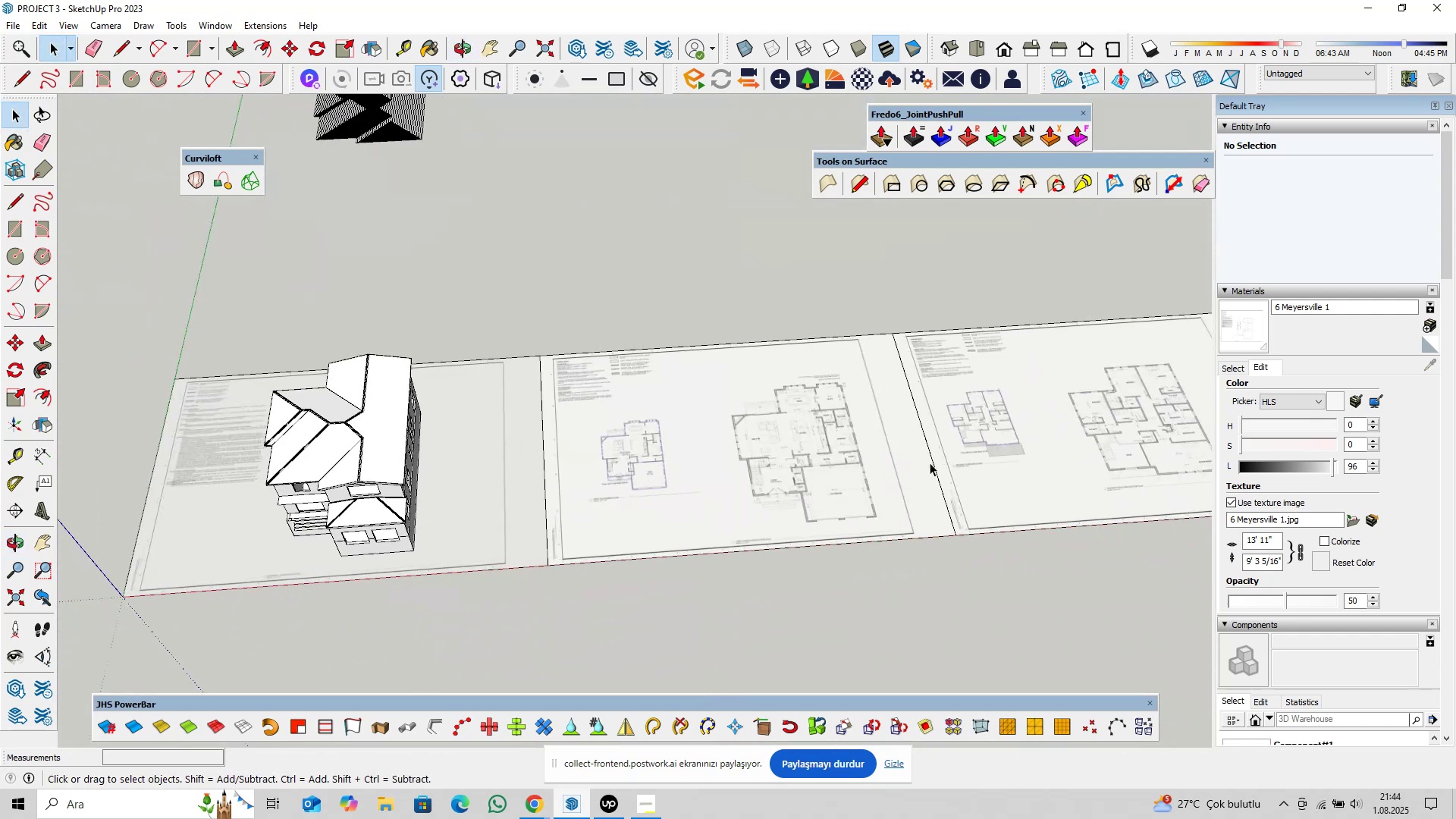 
scroll: coordinate [579, 576], scroll_direction: up, amount: 27.0
 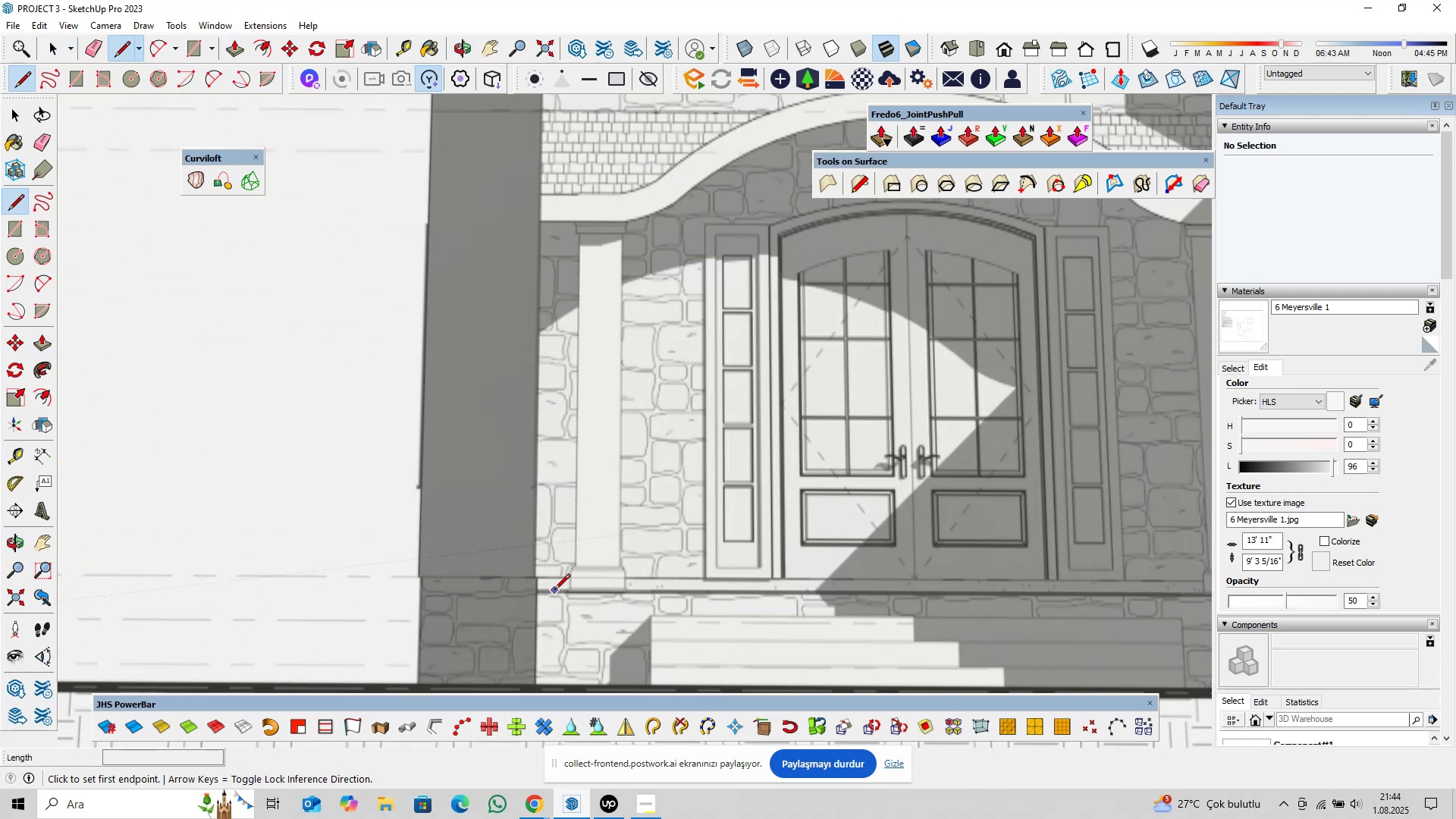 
left_click([554, 592])
 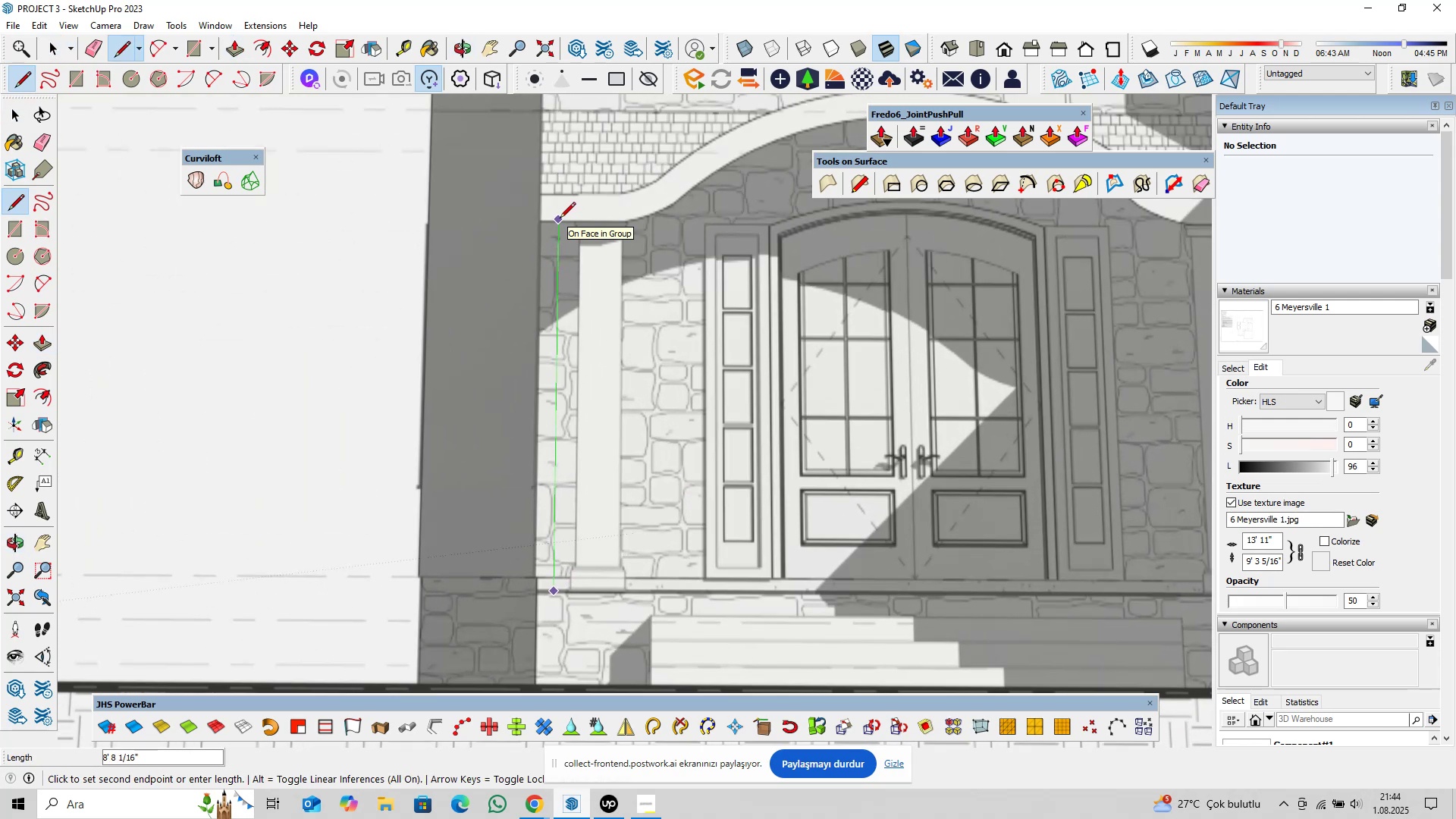 
scroll: coordinate [561, 221], scroll_direction: down, amount: 2.0
 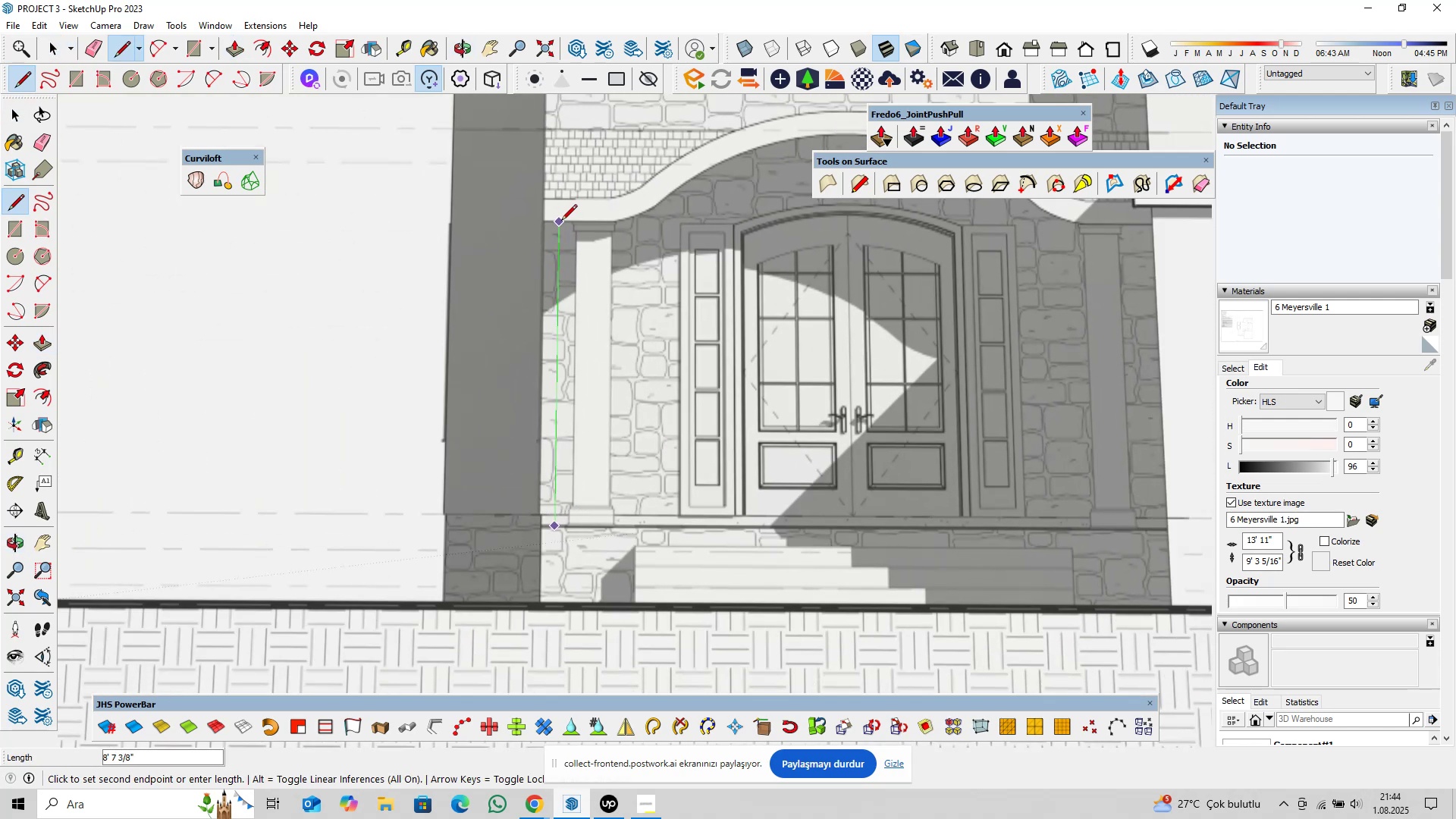 
hold_key(key=ShiftLeft, duration=0.67)
 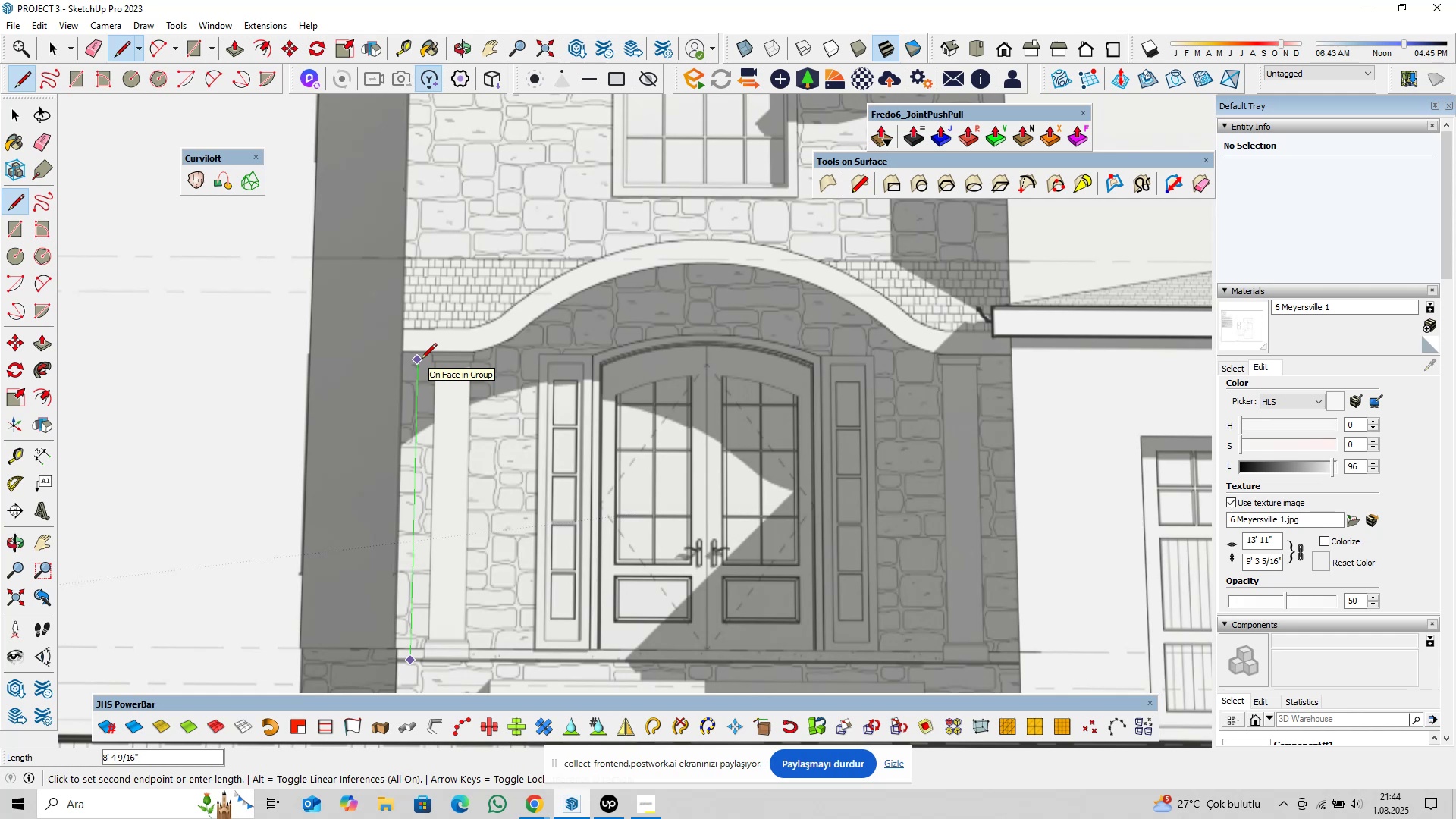 
scroll: coordinate [421, 360], scroll_direction: down, amount: 2.0
 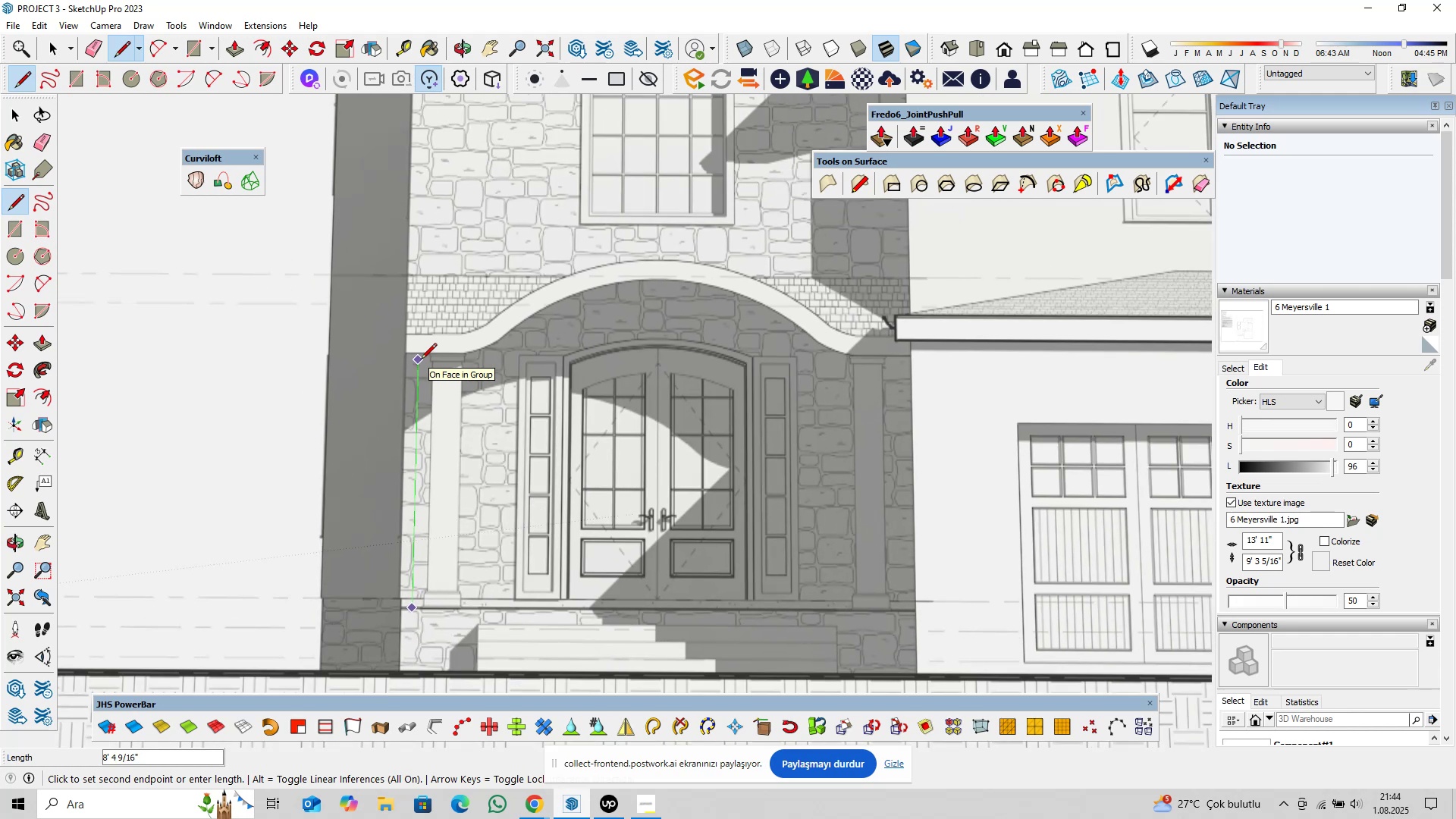 
scroll: coordinate [421, 356], scroll_direction: up, amount: 7.0
 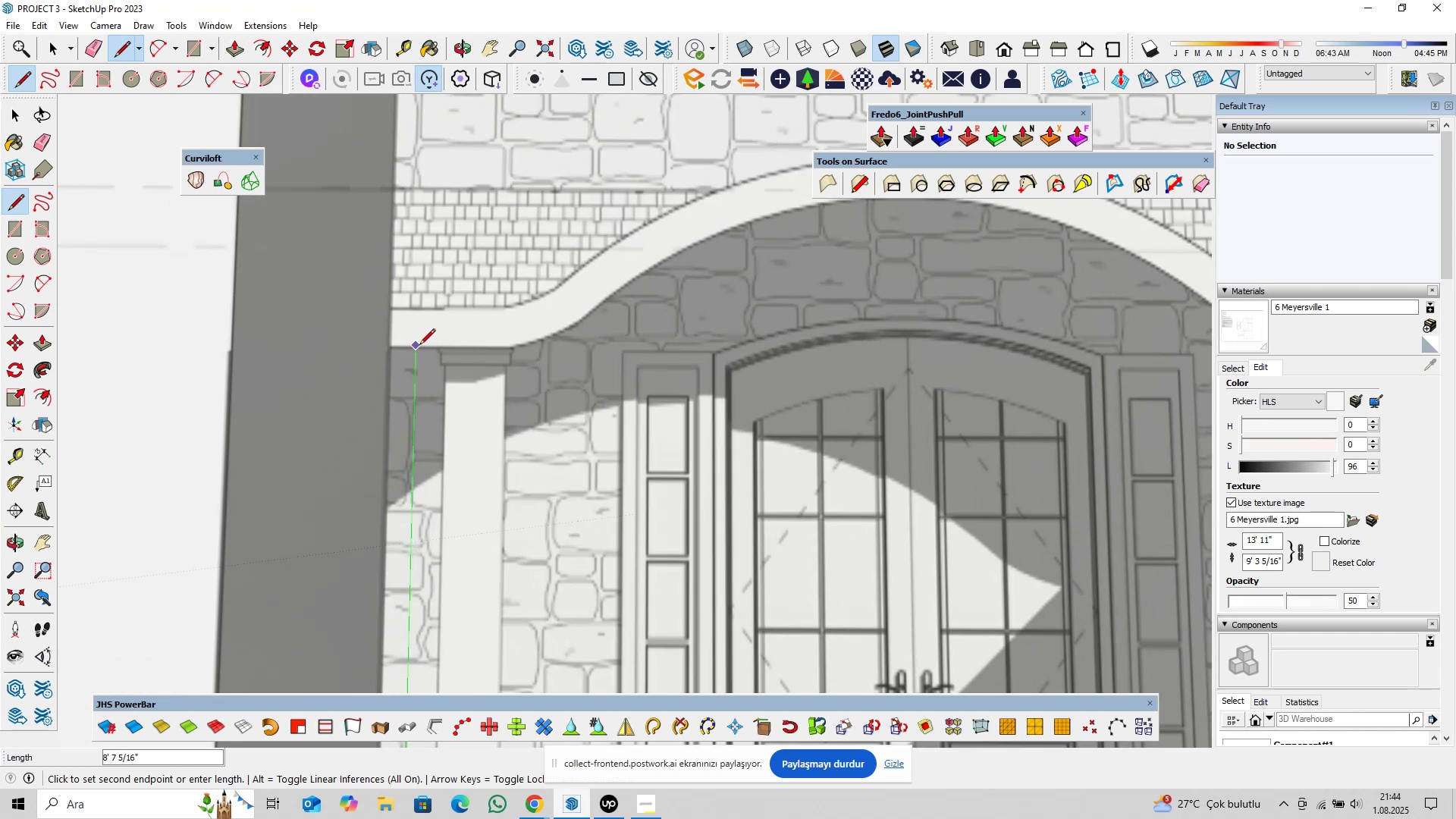 
key(Escape)
 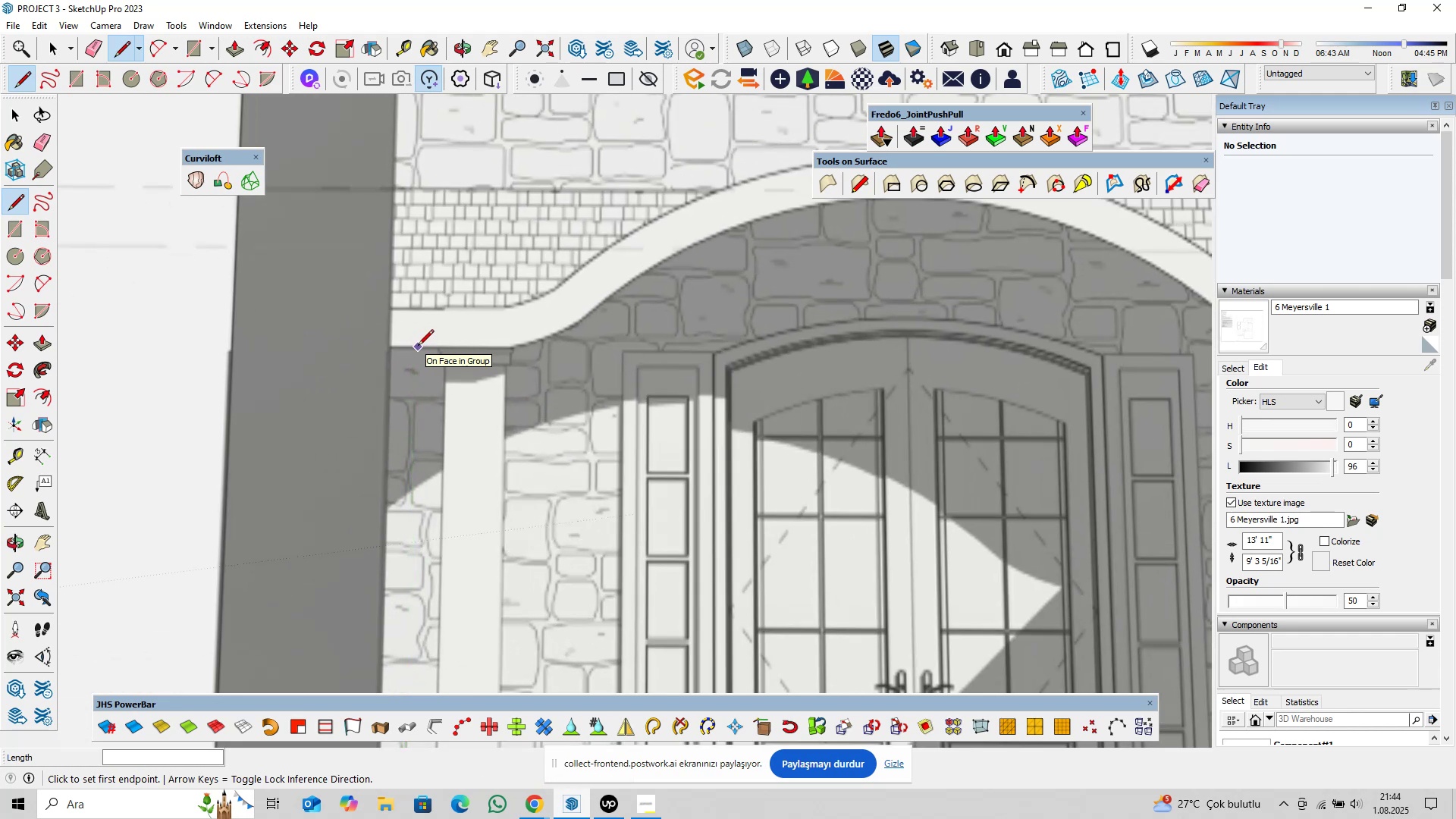 
left_click([418, 347])
 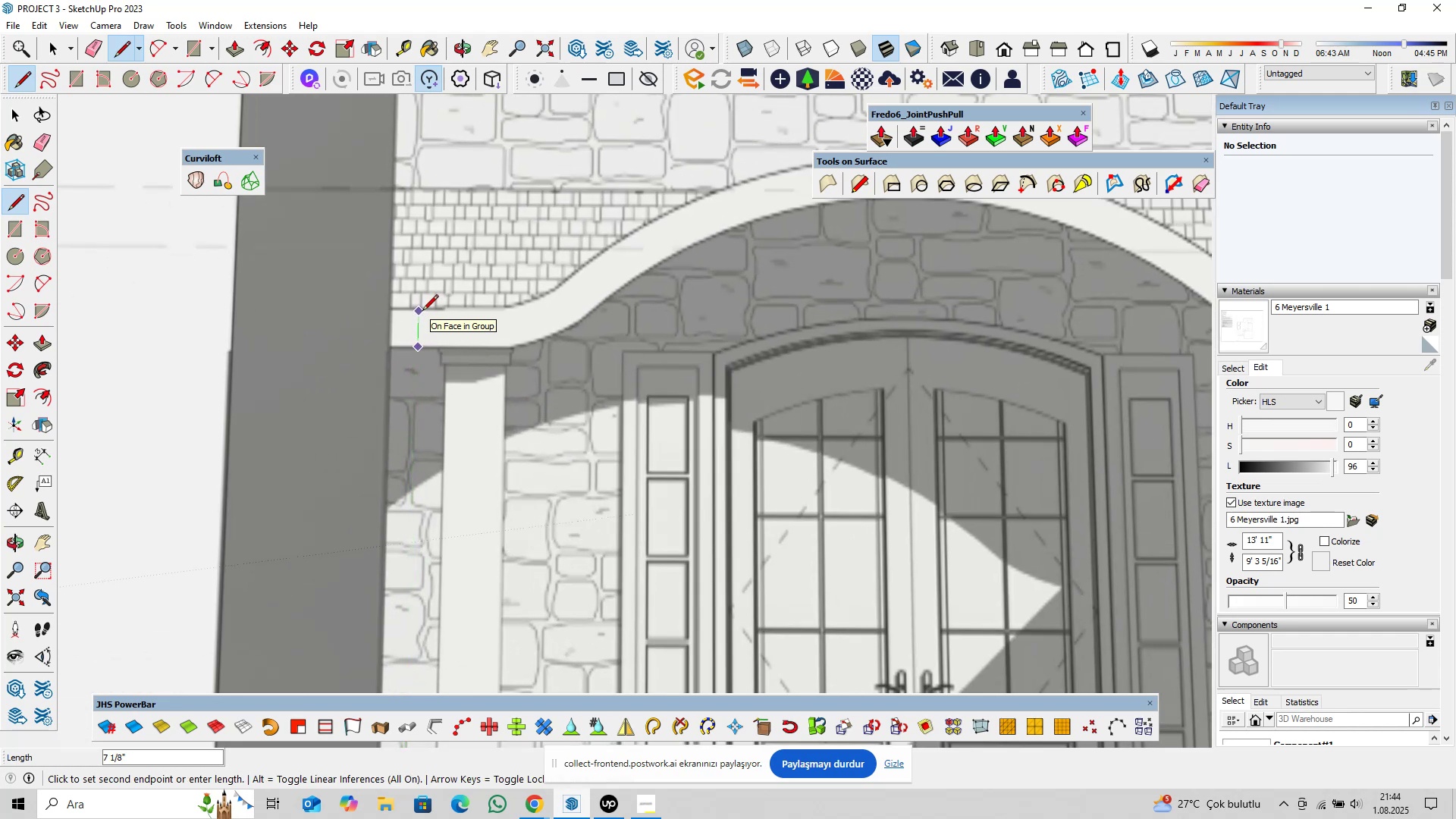 
key(Escape)
 